 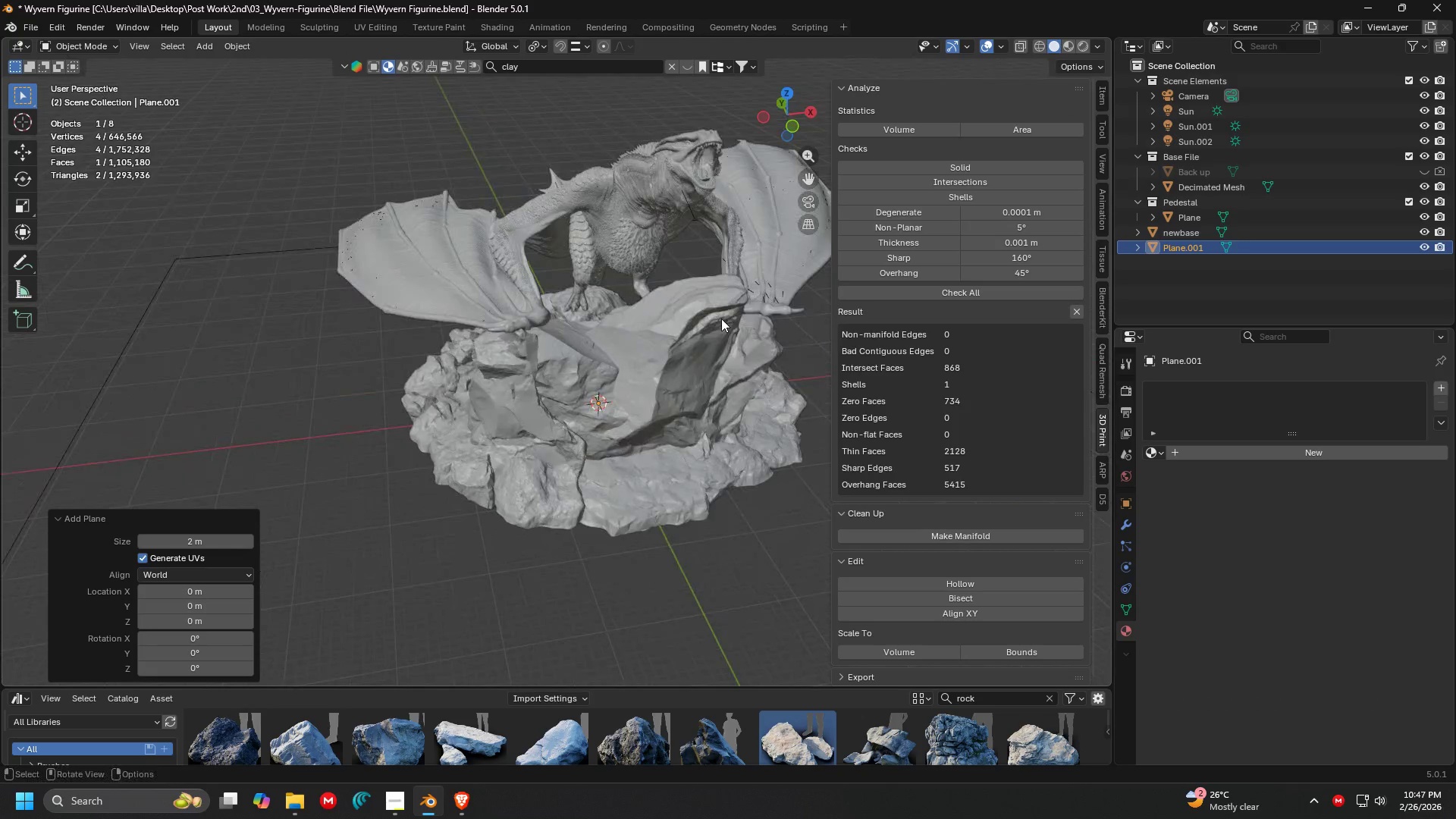 
key(Shift+ShiftLeft)
 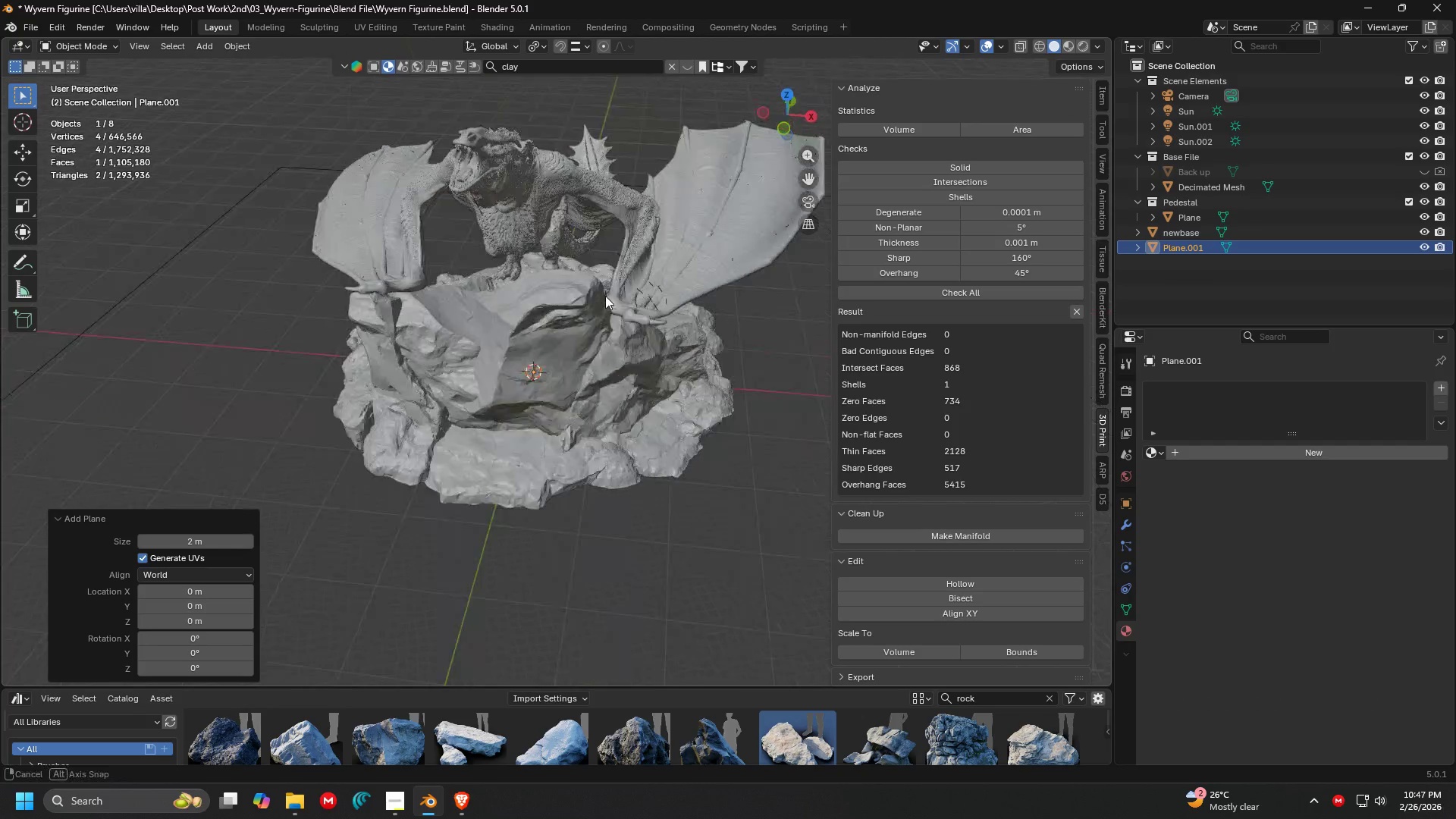 
scroll: coordinate [575, 293], scroll_direction: up, amount: 4.0
 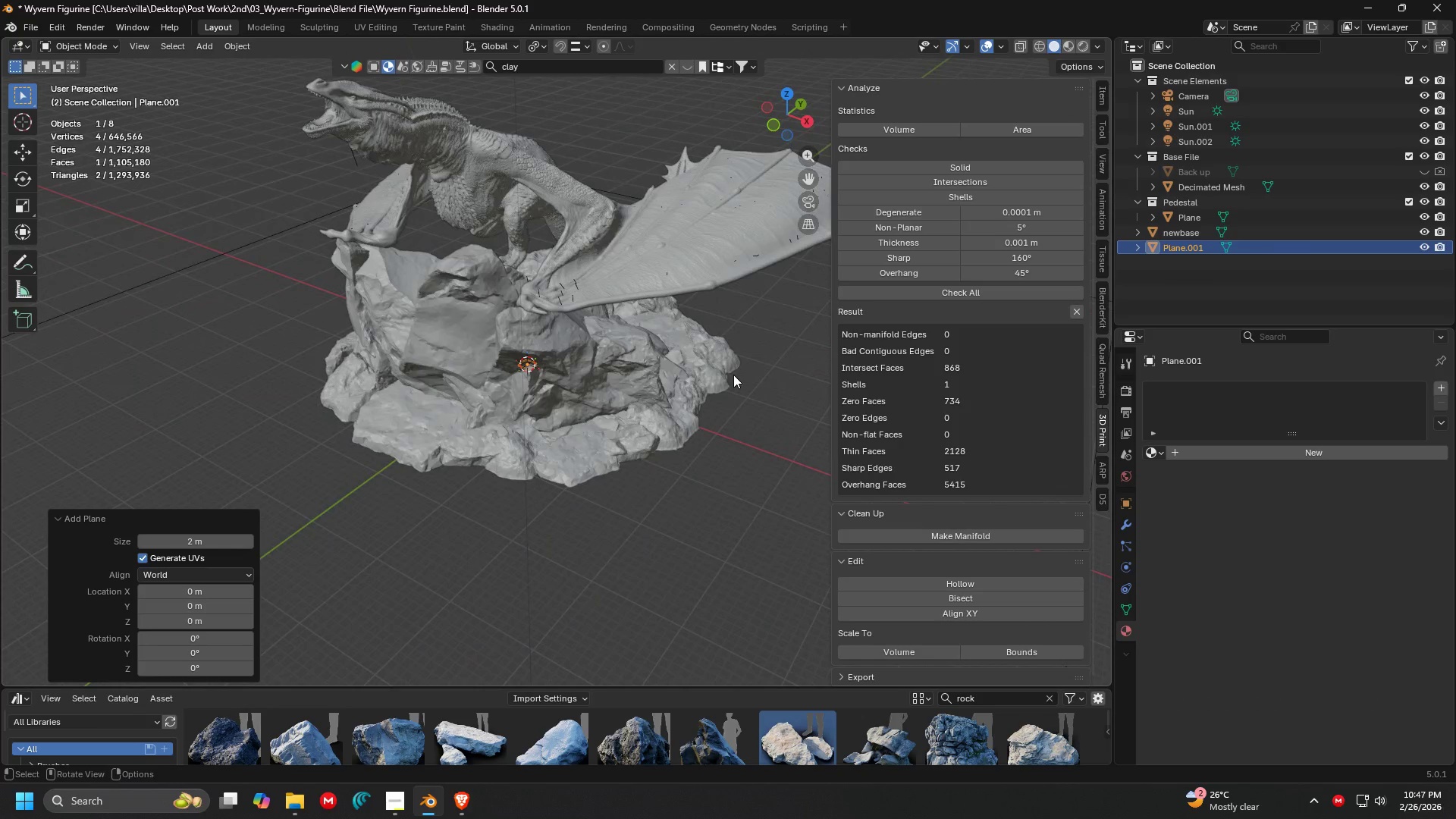 
type(nn)
 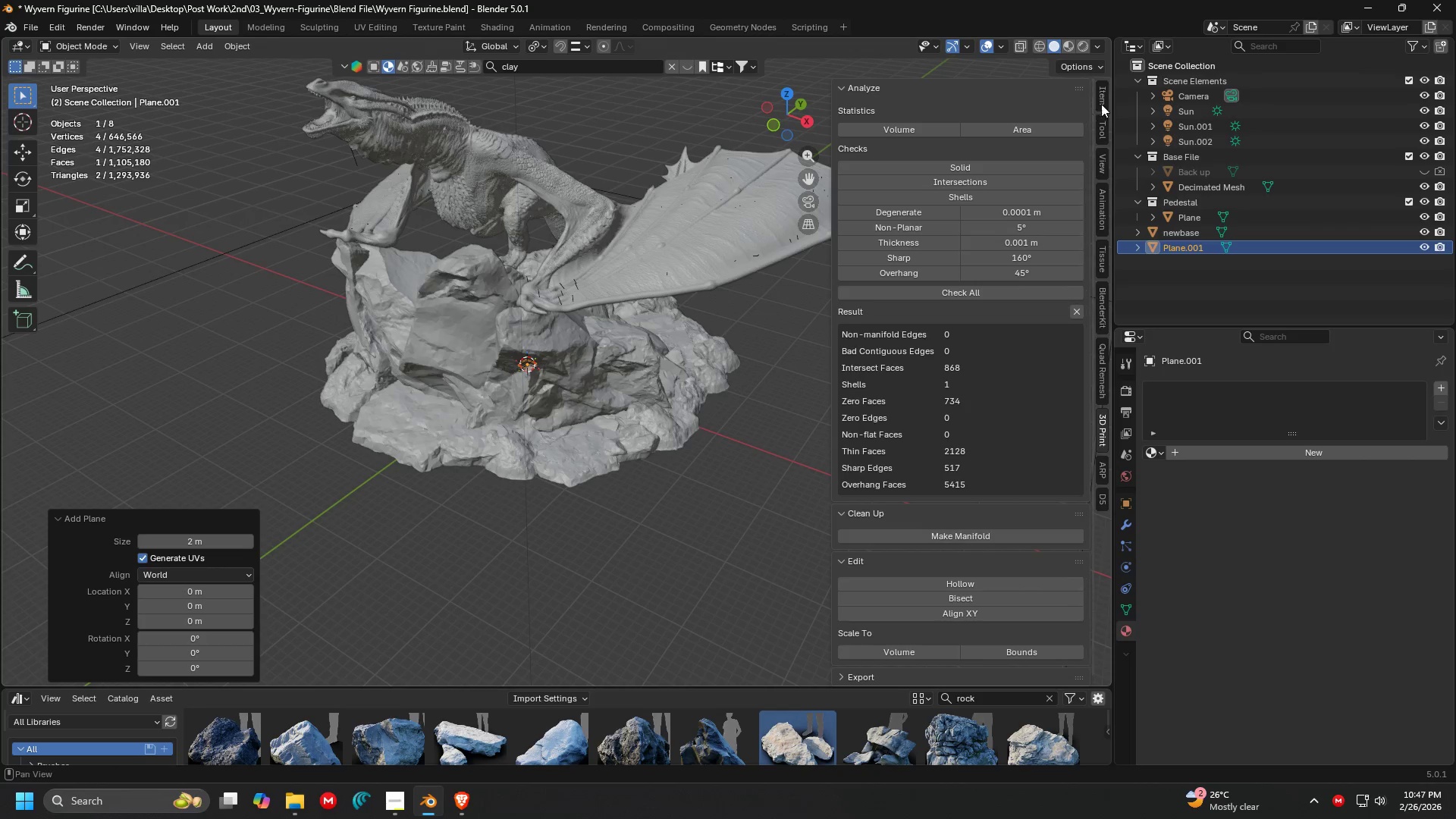 
left_click([1104, 100])
 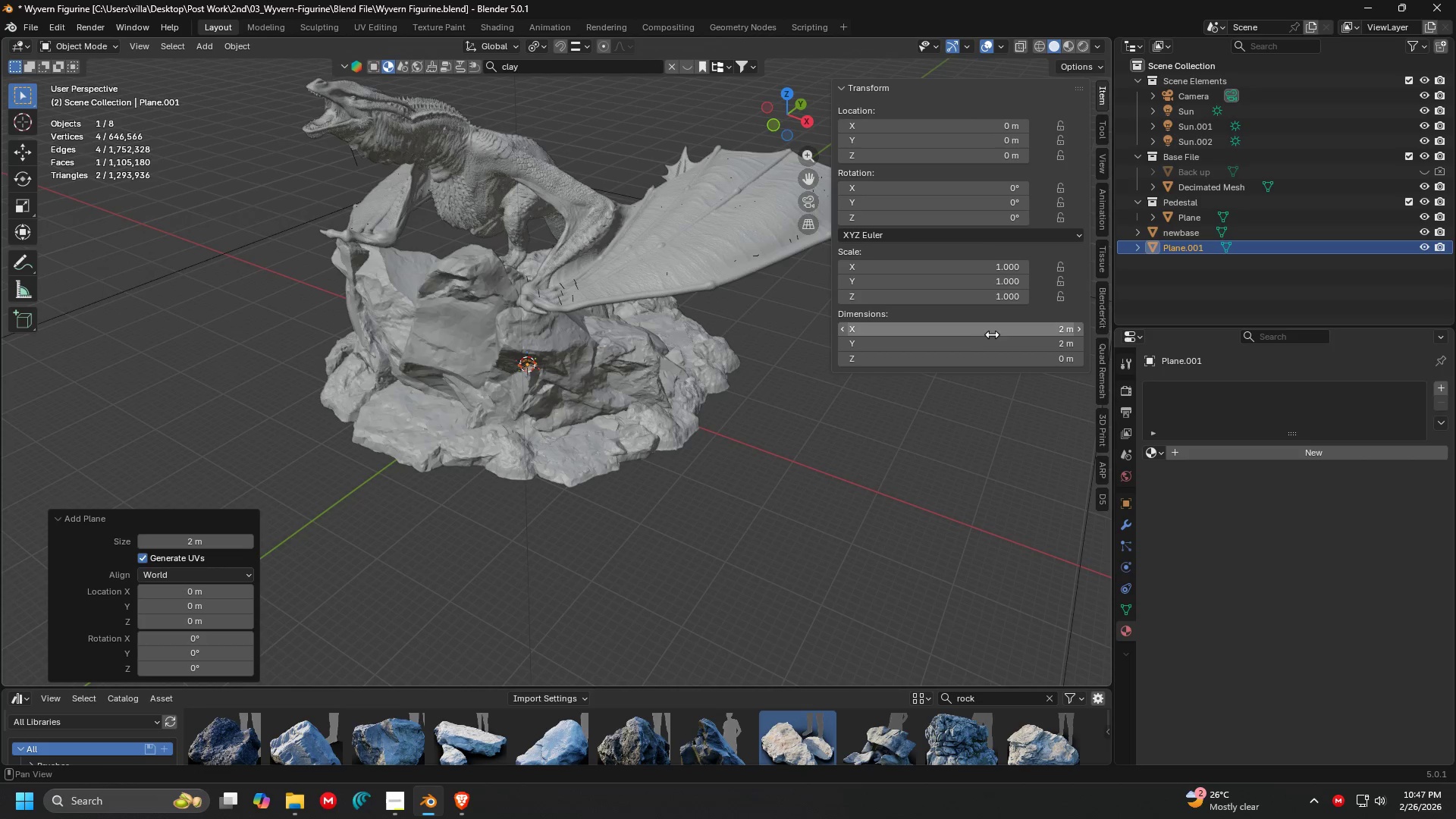 
left_click_drag(start_coordinate=[993, 333], to_coordinate=[993, 344])
 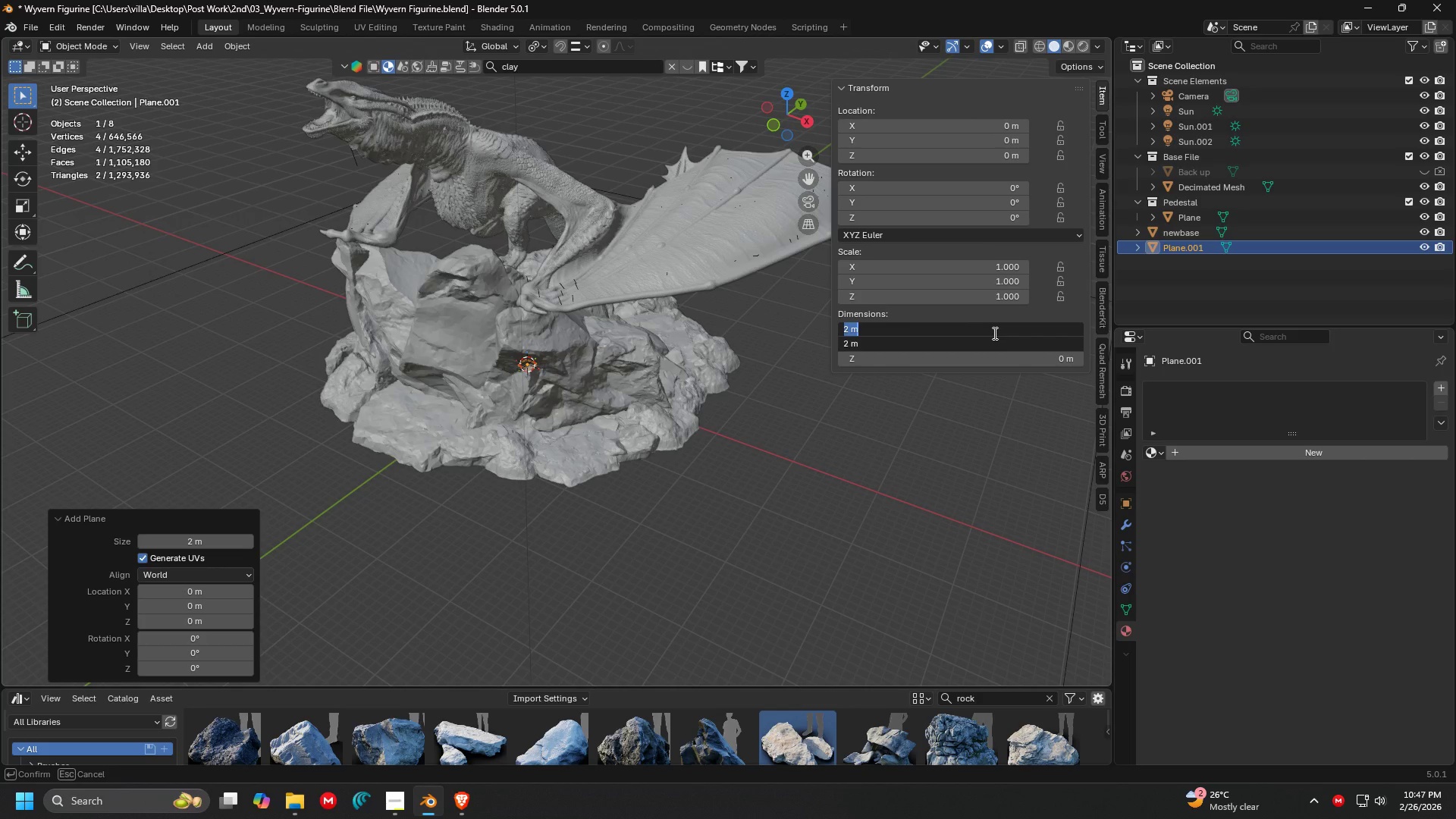 
key(Period)
 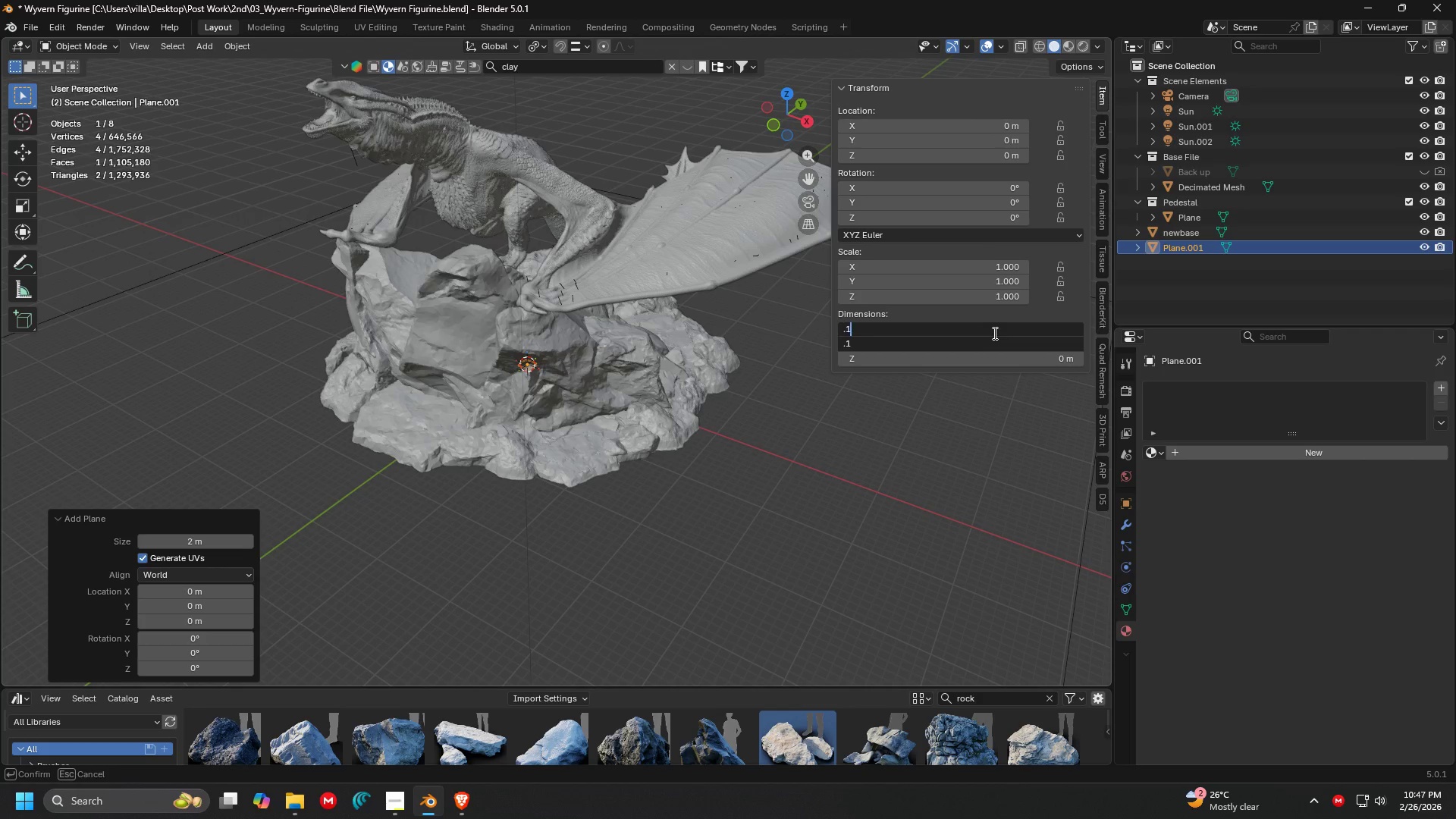 
key(1)
 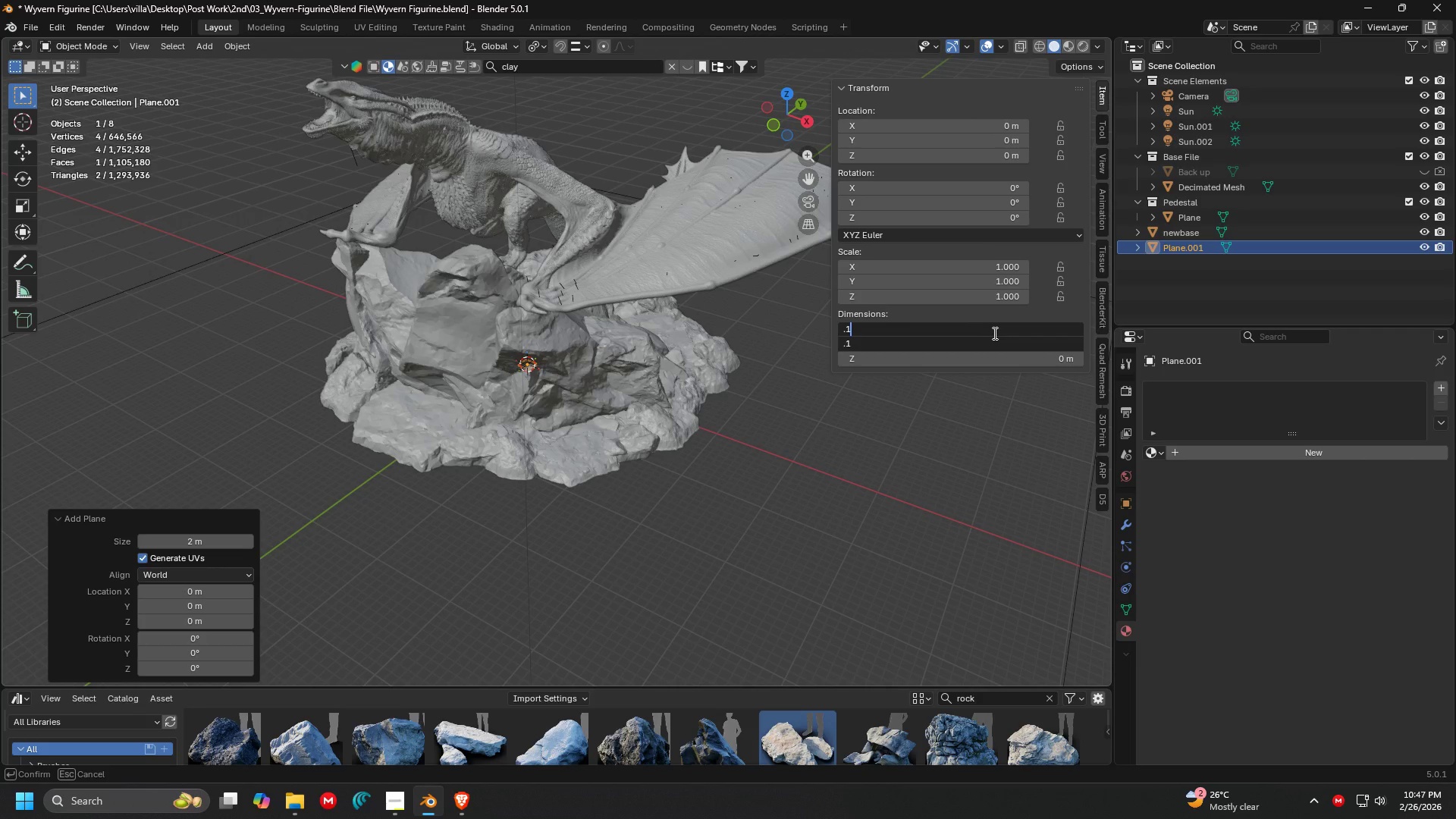 
key(Enter)
 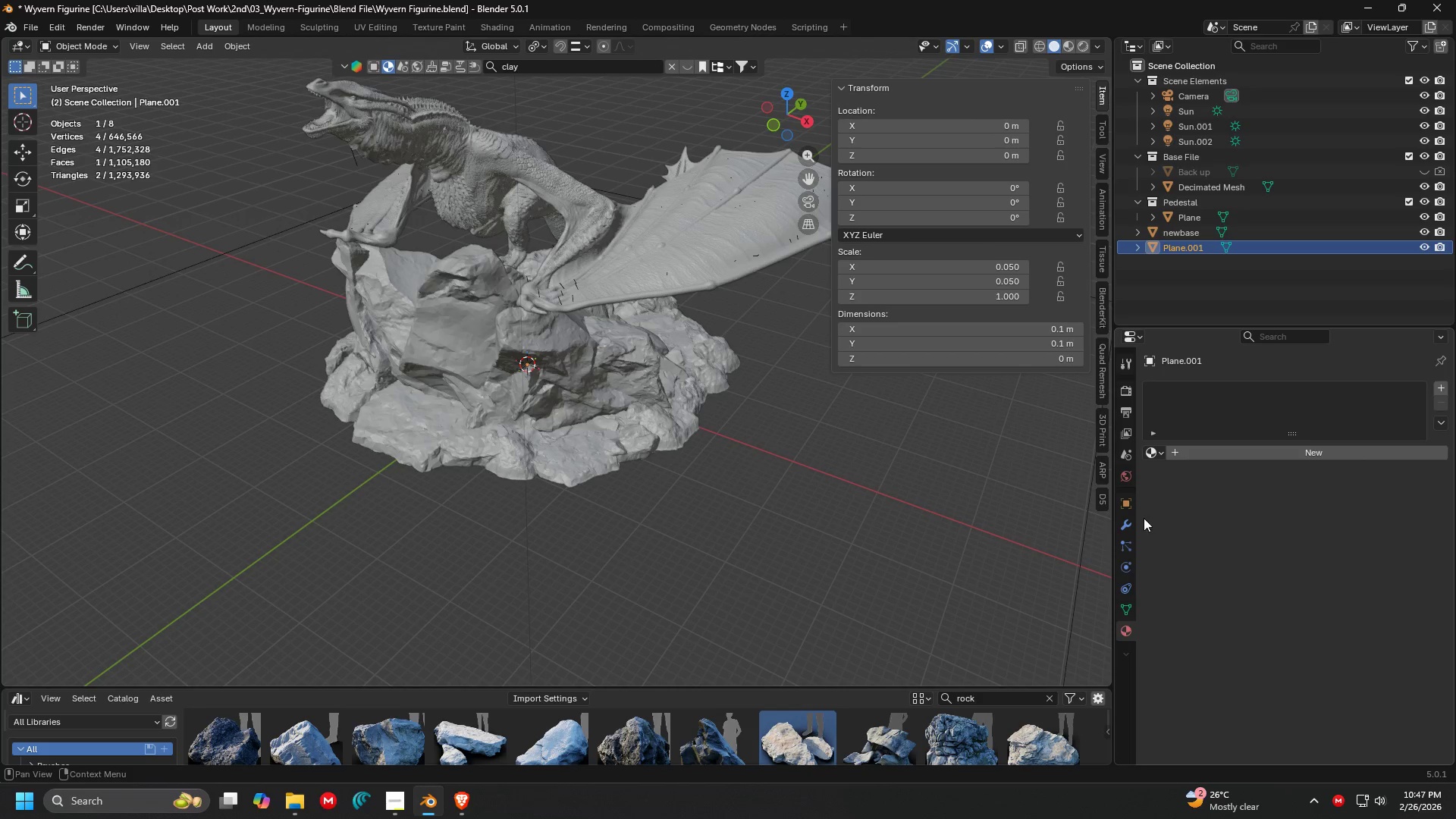 
left_click([1128, 522])
 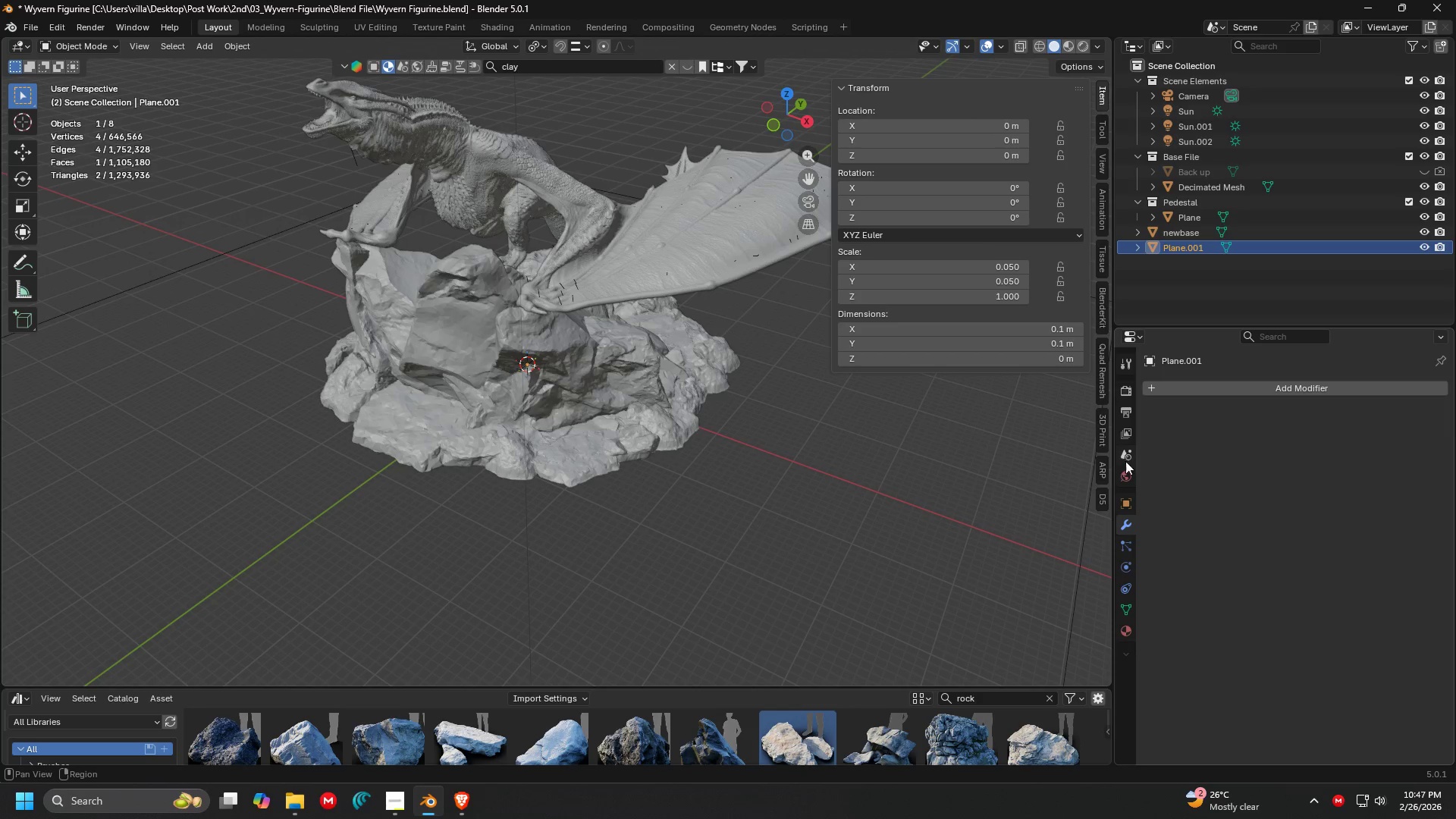 
left_click([1128, 495])
 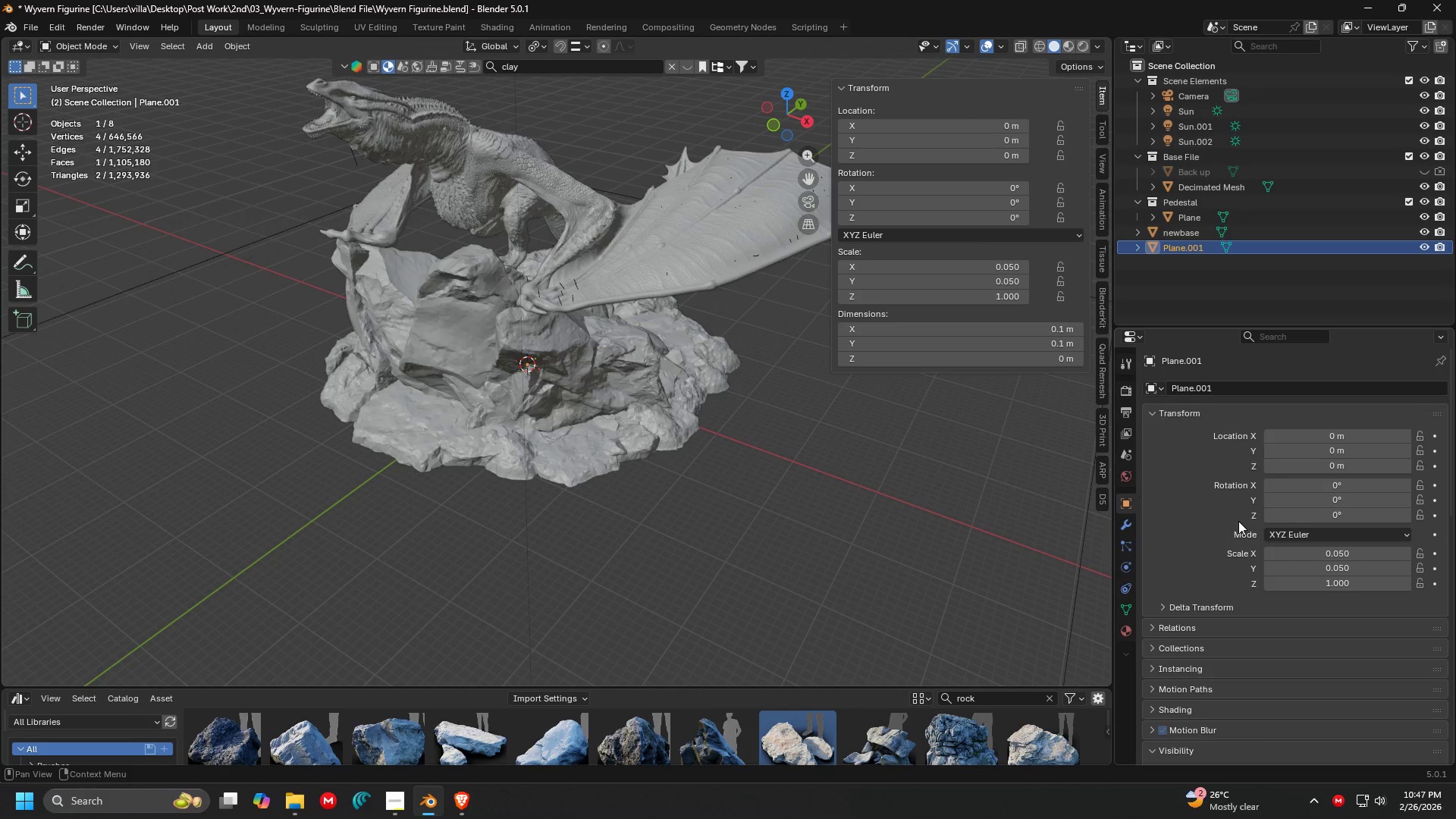 
scroll: coordinate [1238, 524], scroll_direction: down, amount: 5.0
 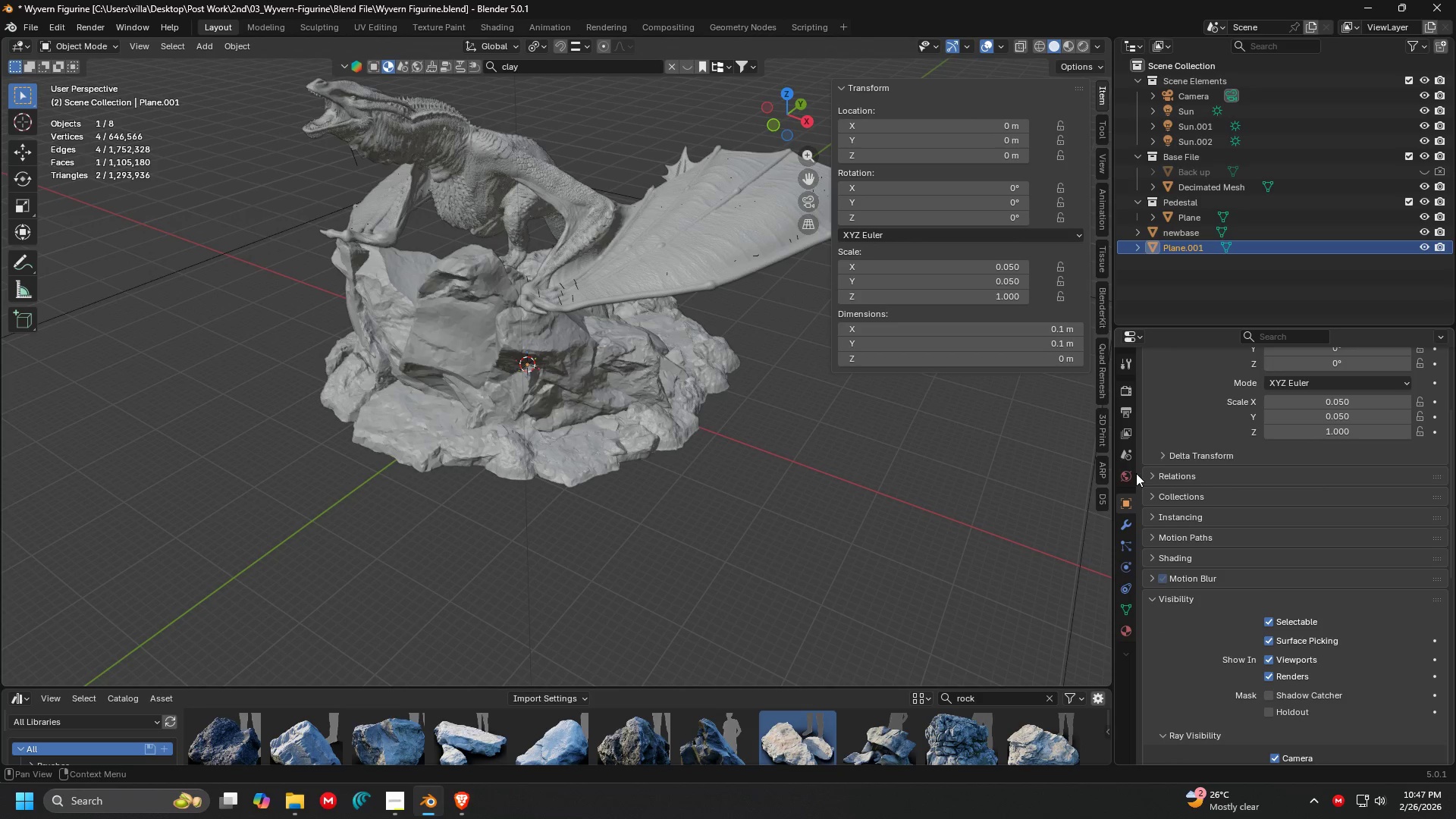 
left_click([1124, 463])
 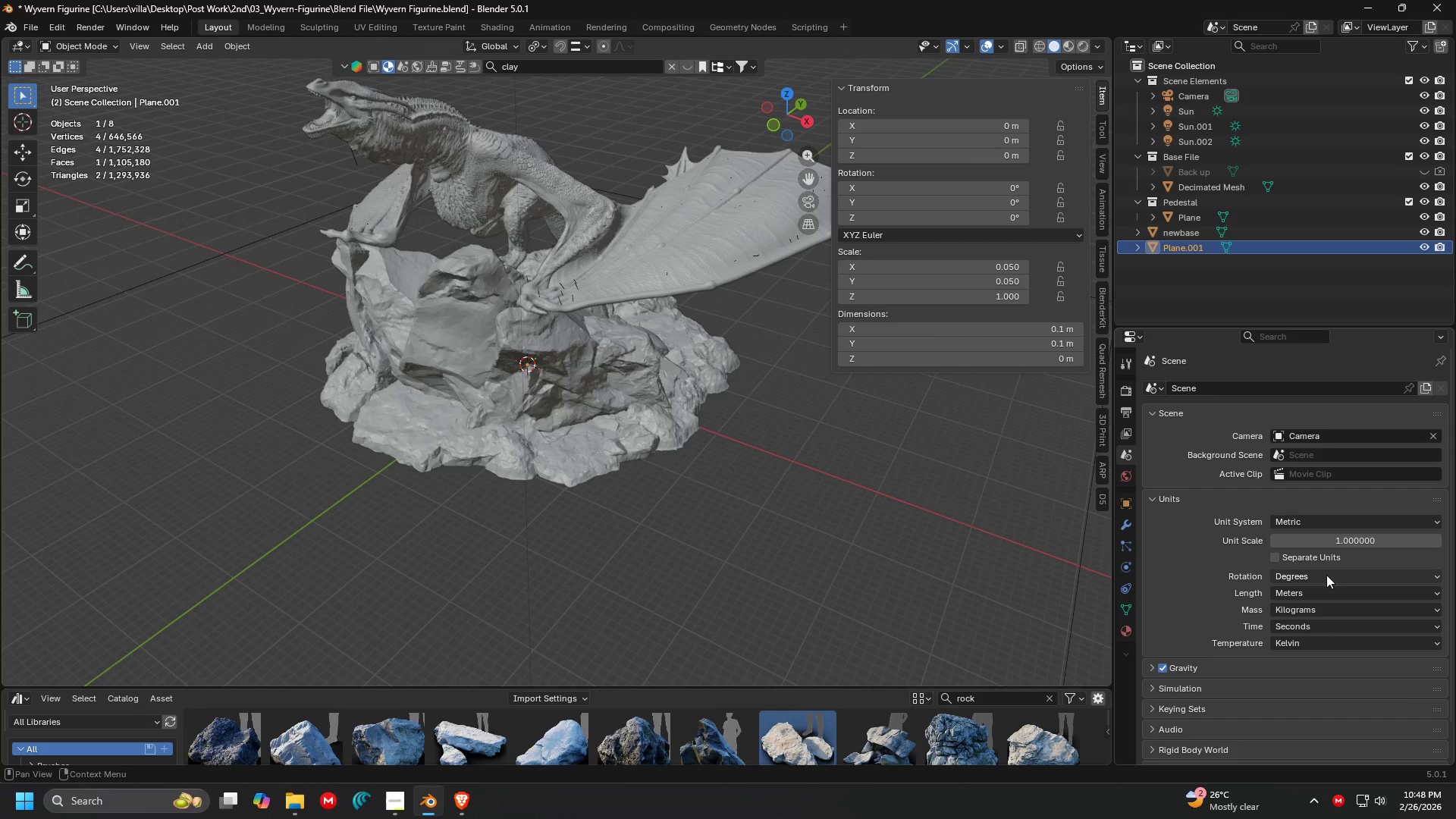 
left_click([1323, 595])
 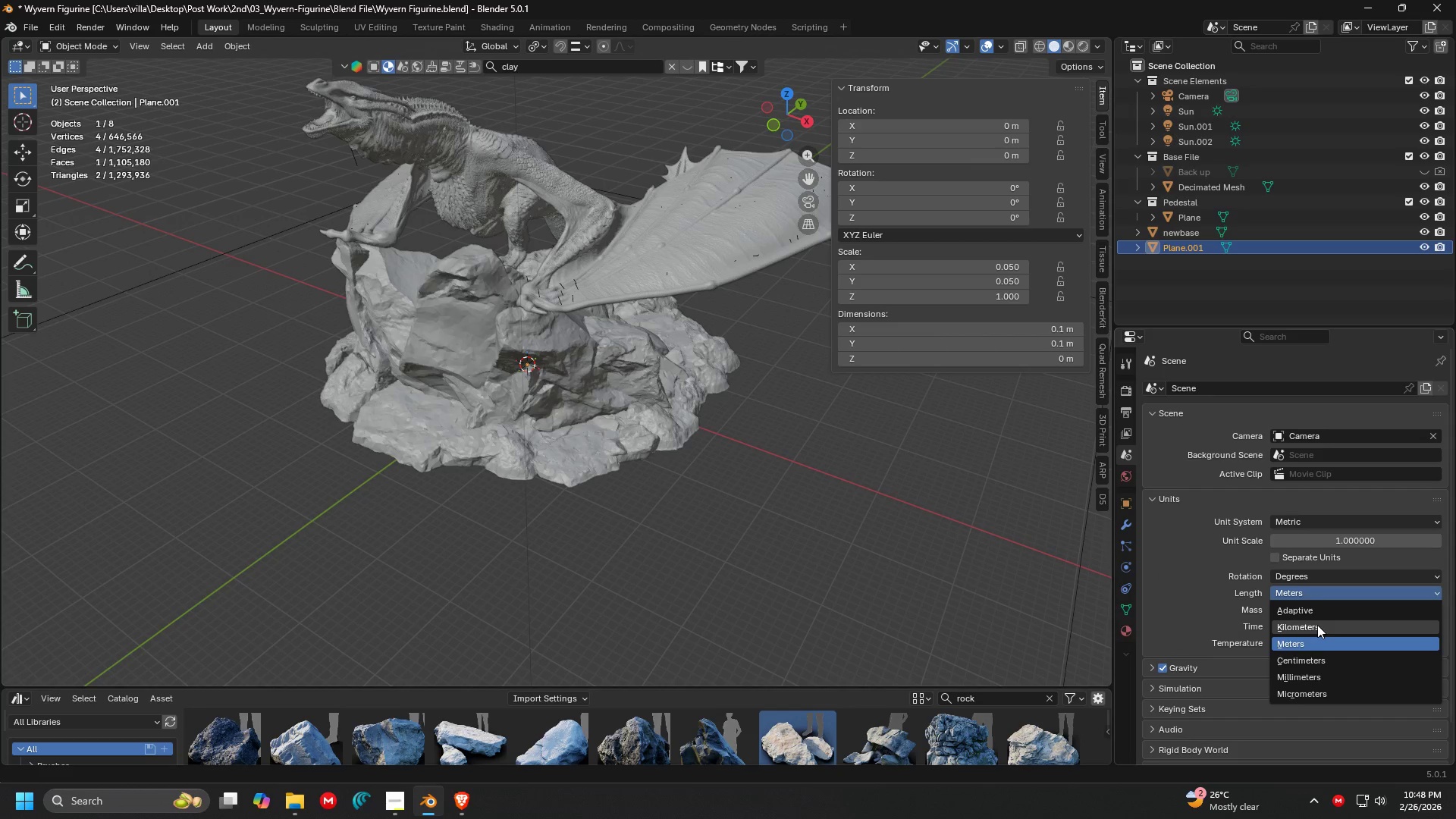 
left_click([1320, 679])
 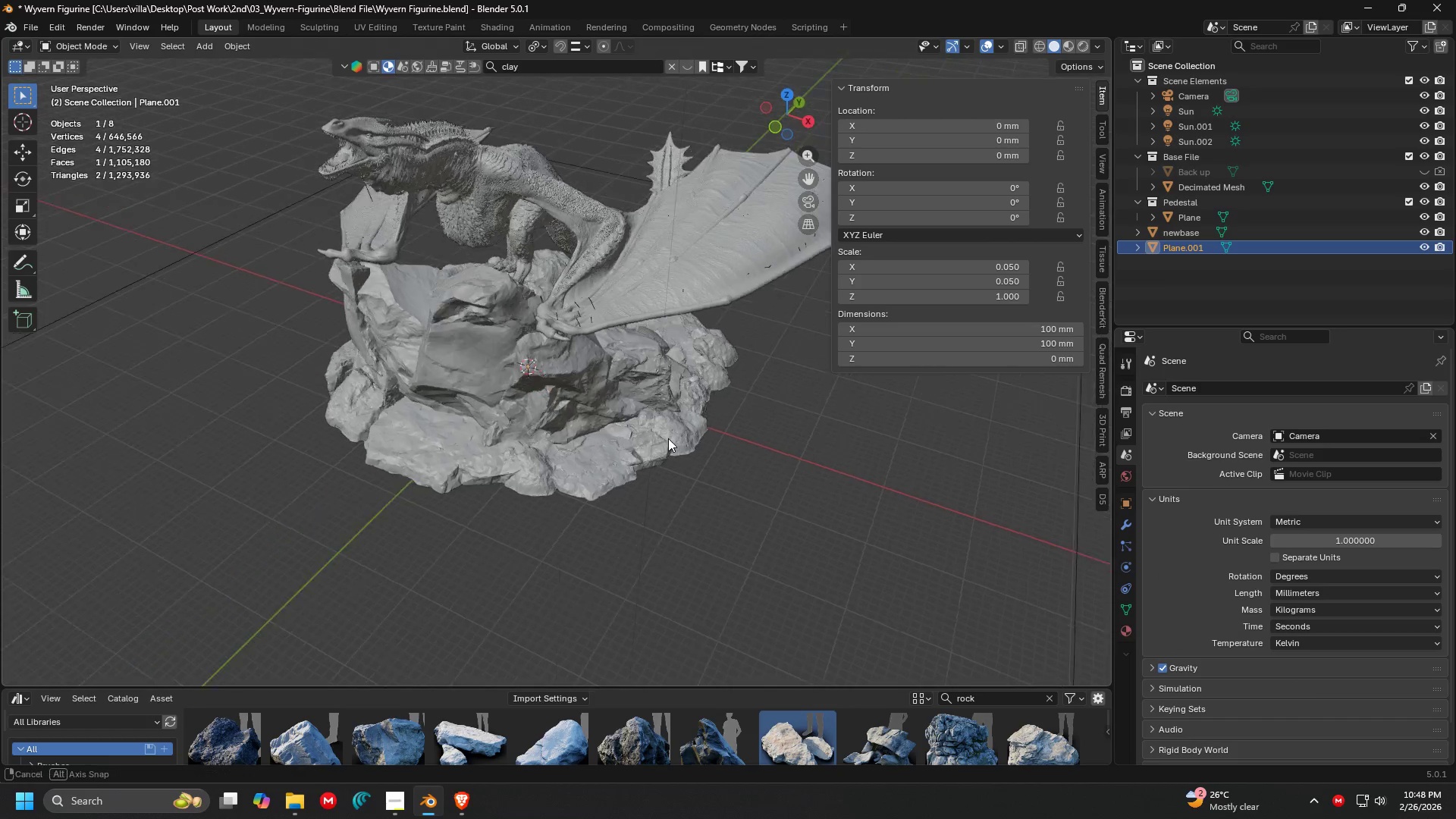 
scroll: coordinate [795, 432], scroll_direction: down, amount: 3.0
 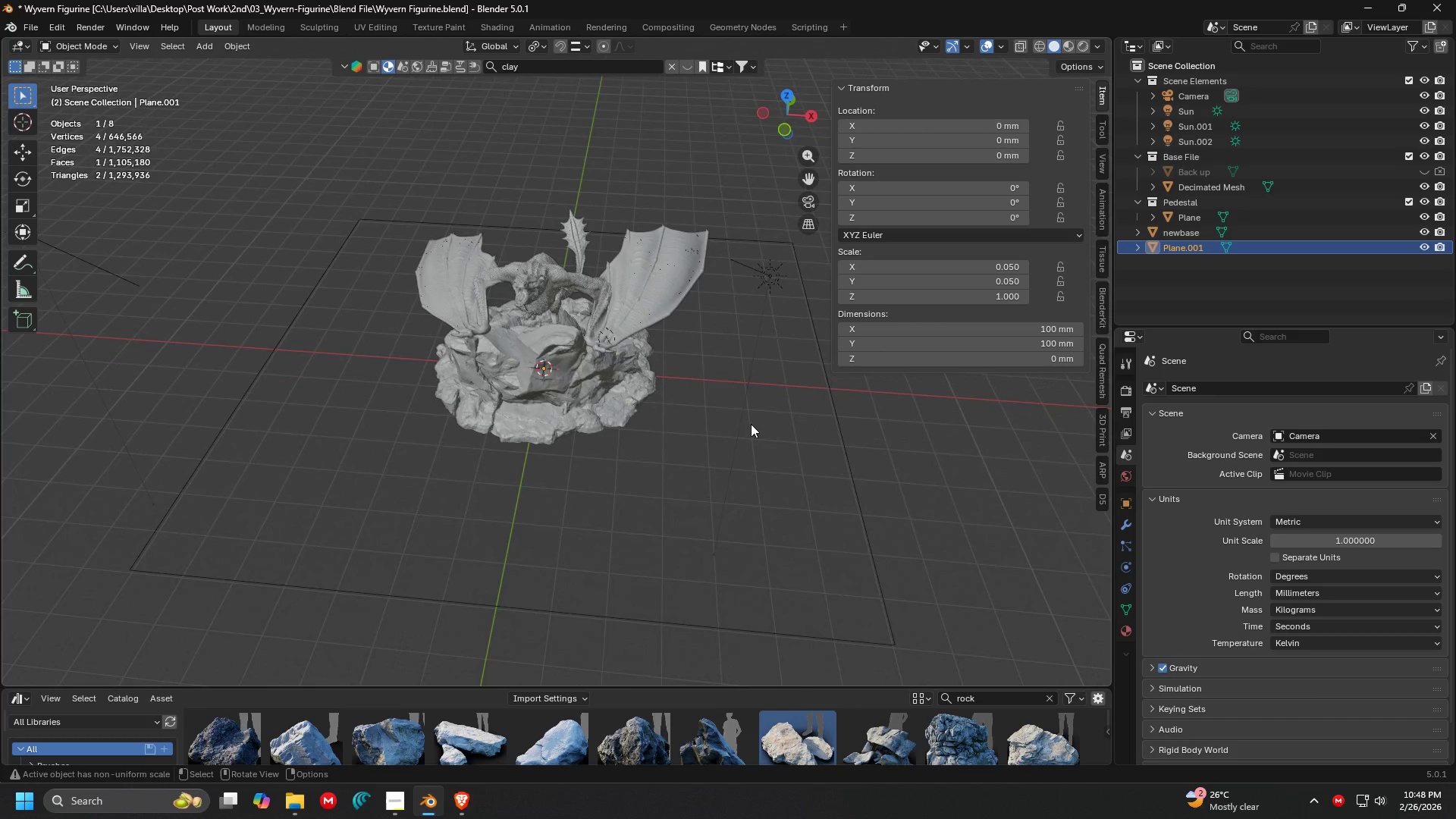 
key(Control+I)
 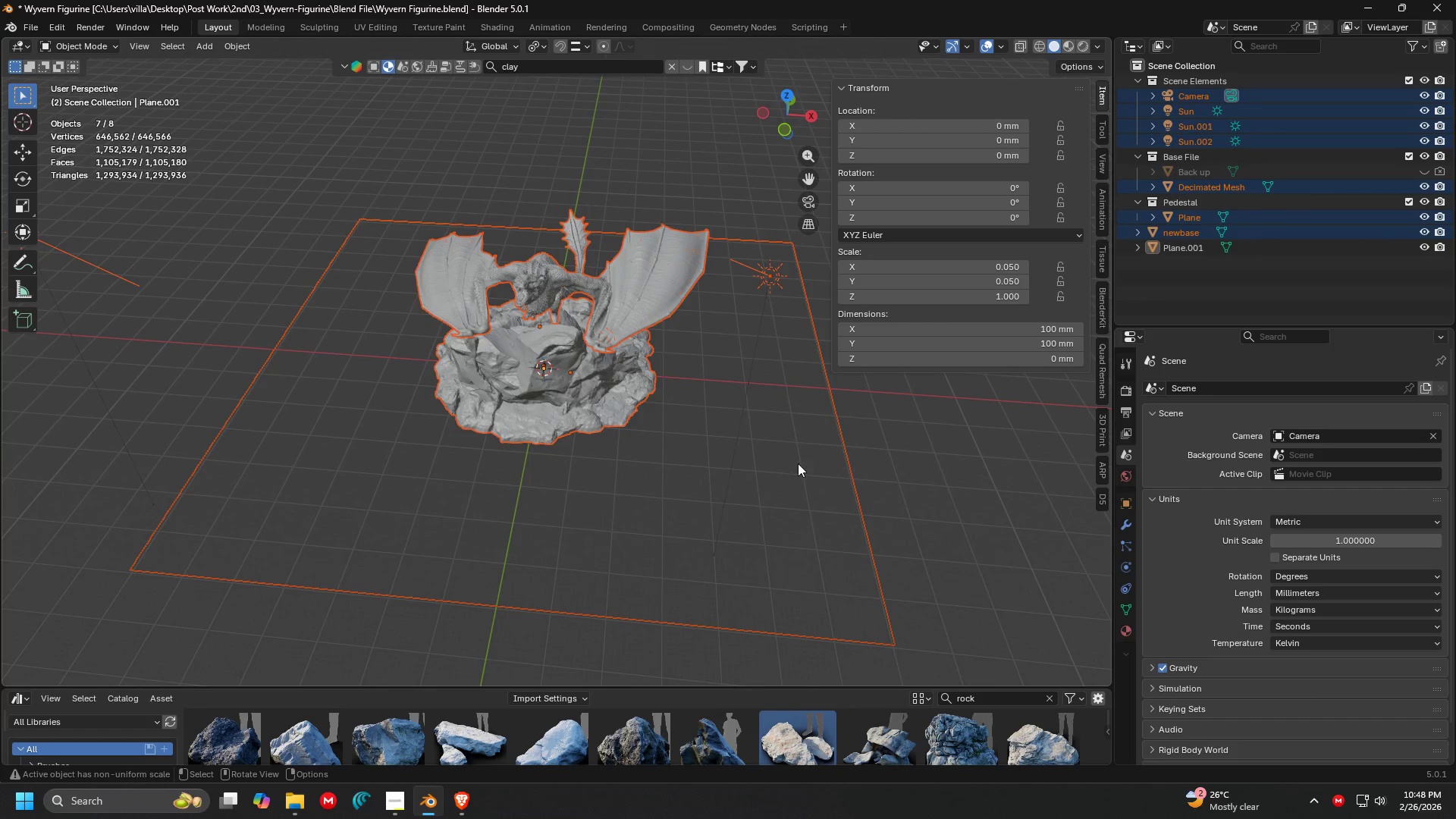 
key(S)
 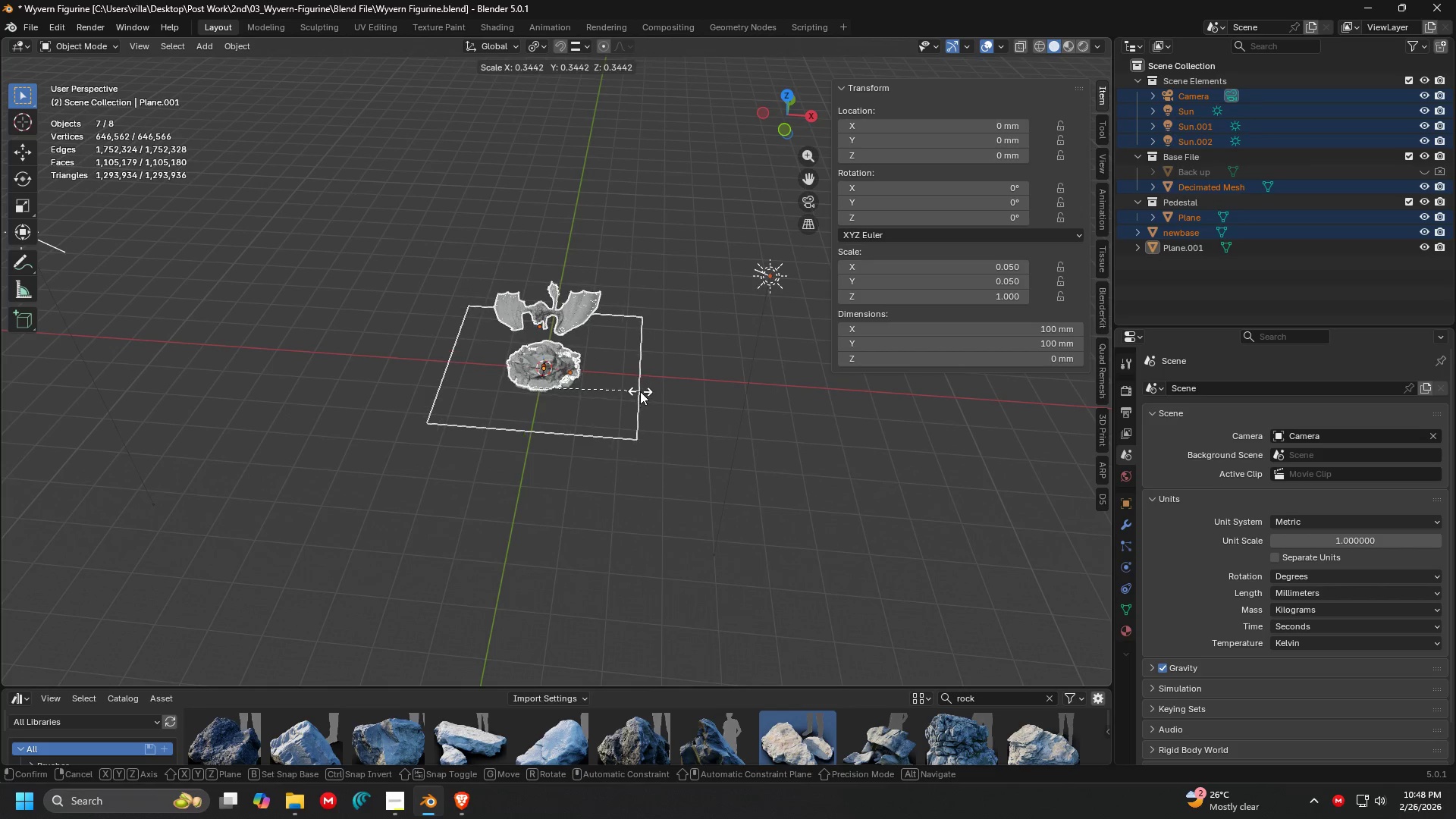 
key(Escape)
 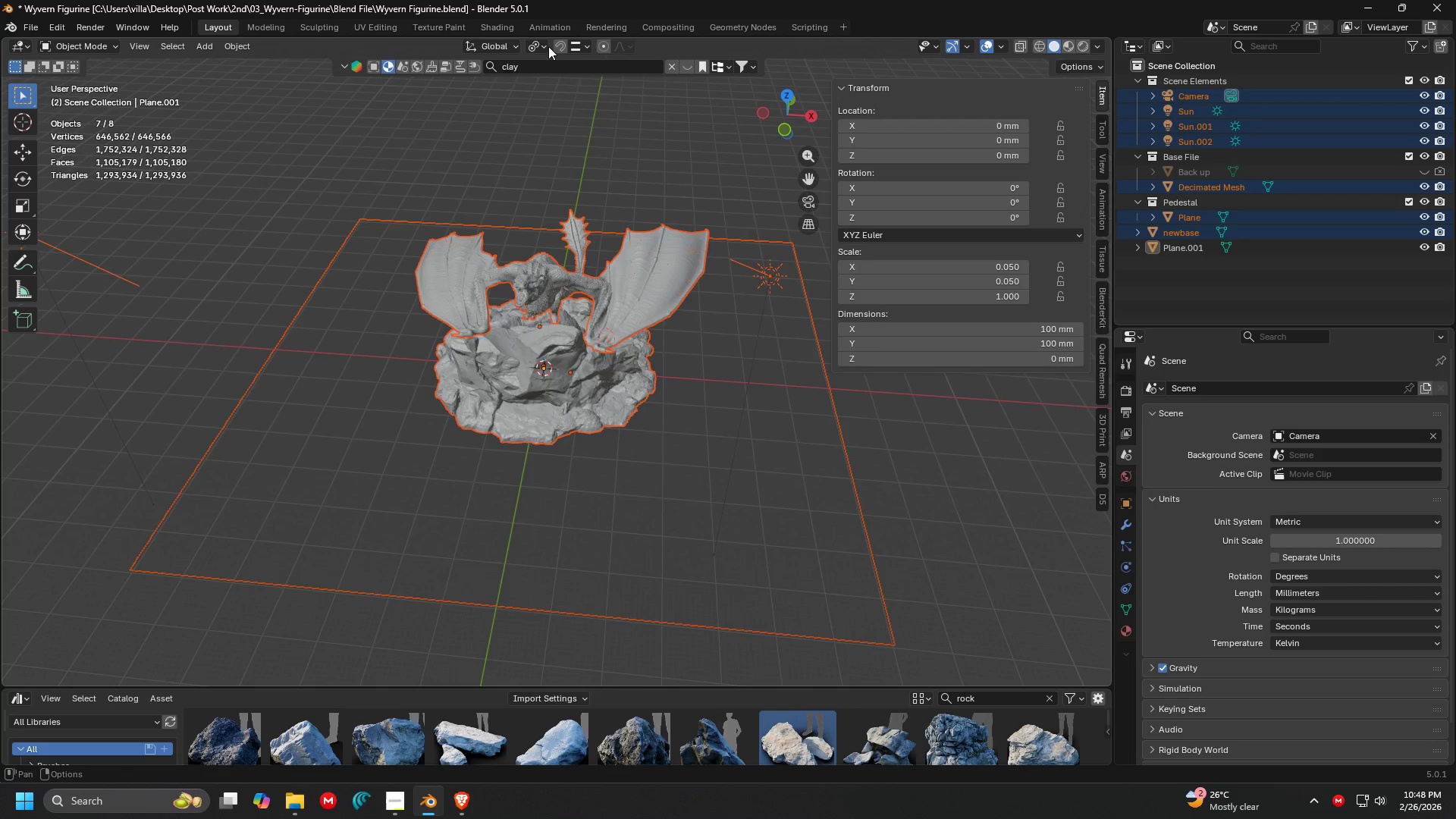 
left_click([538, 46])
 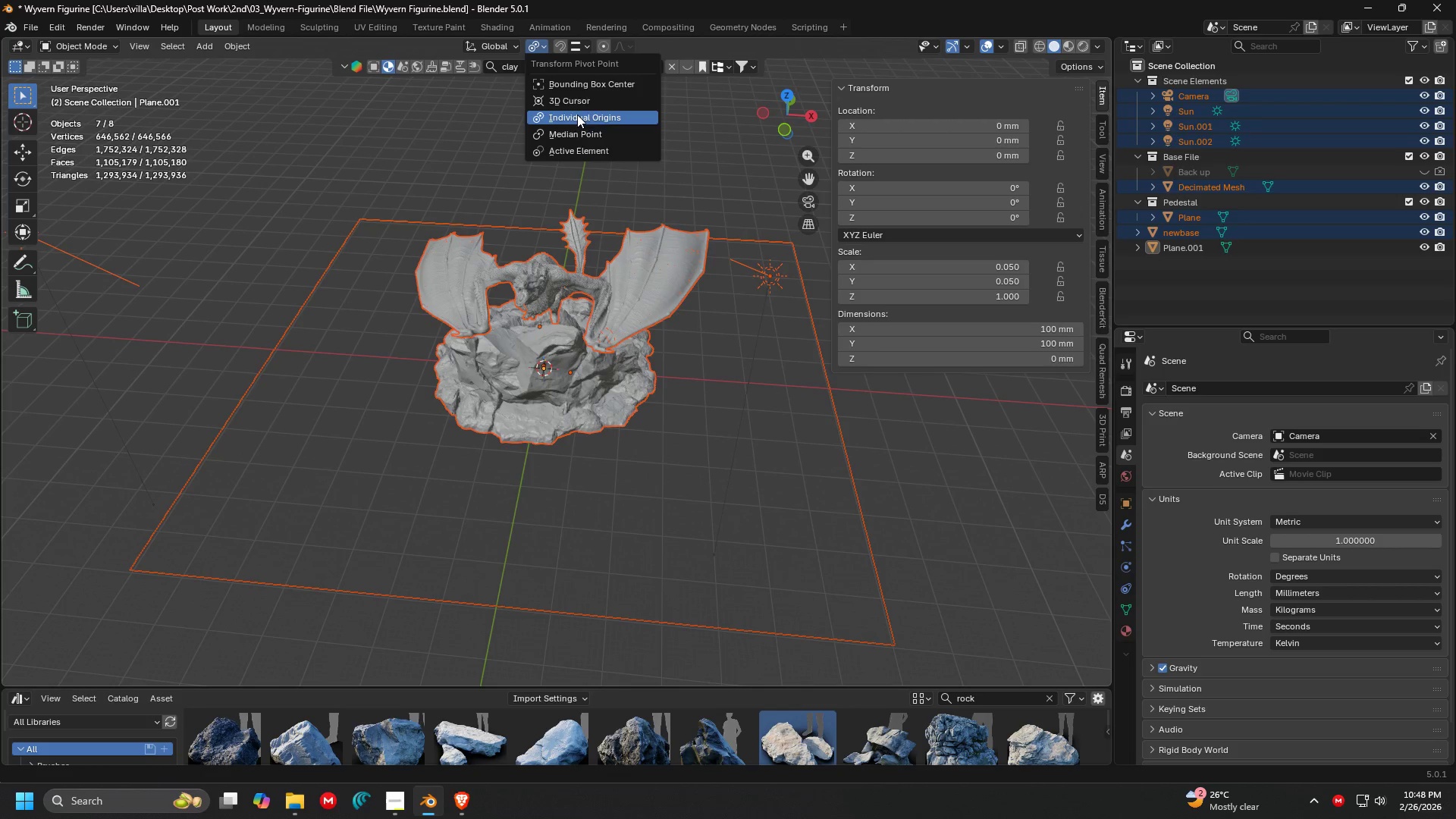 
left_click([578, 102])
 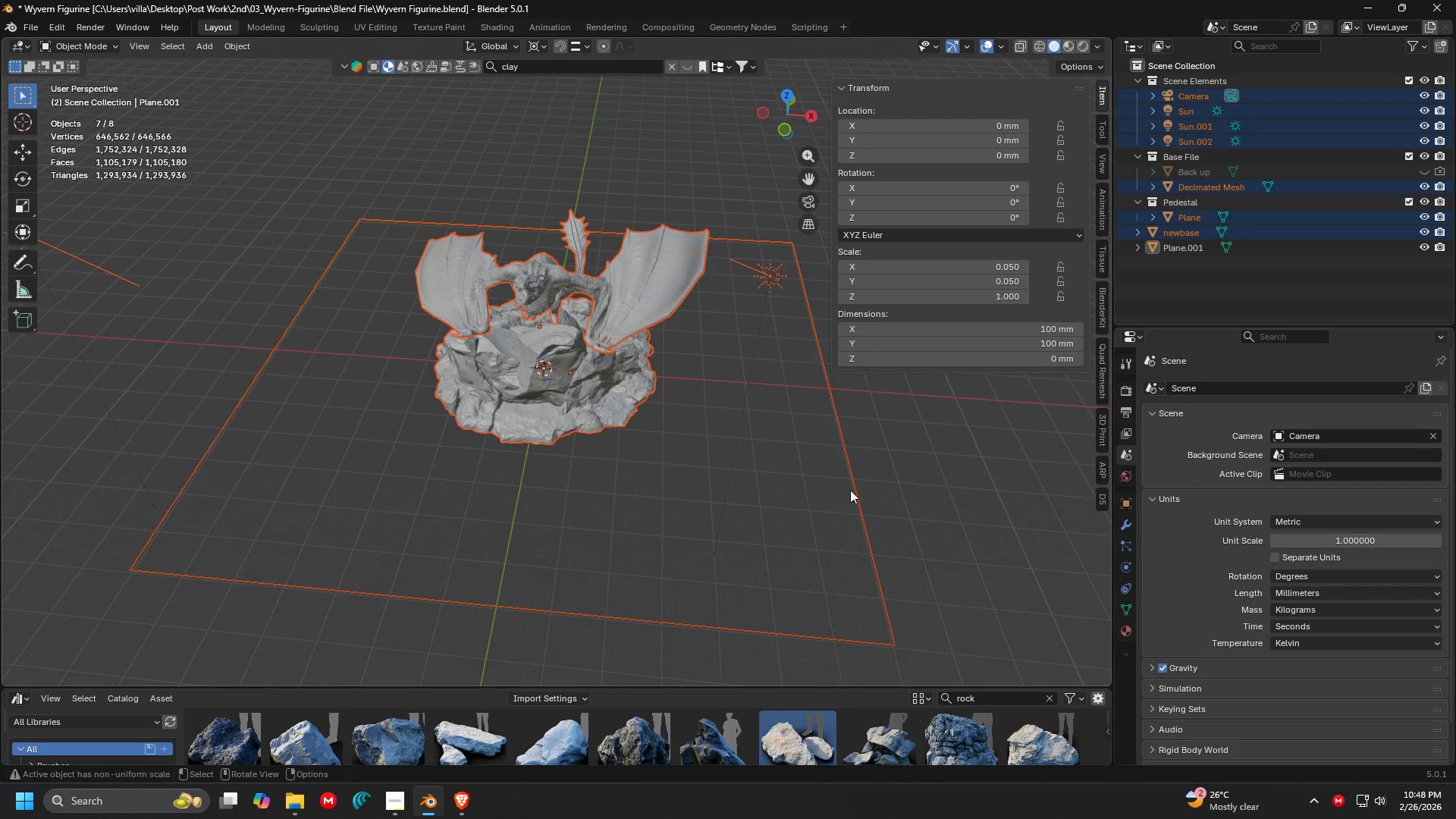 
key(S)
 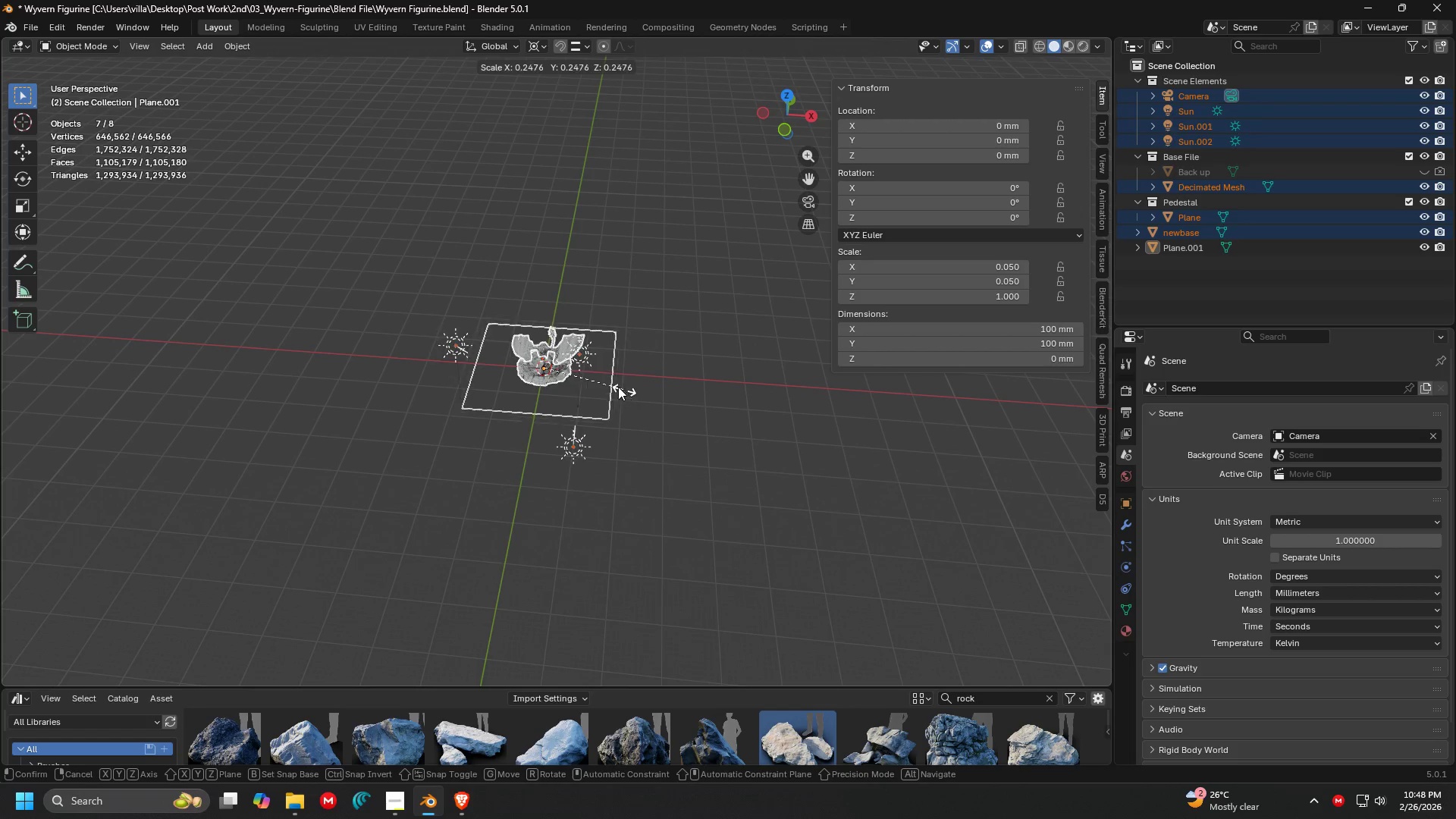 
left_click([601, 379])
 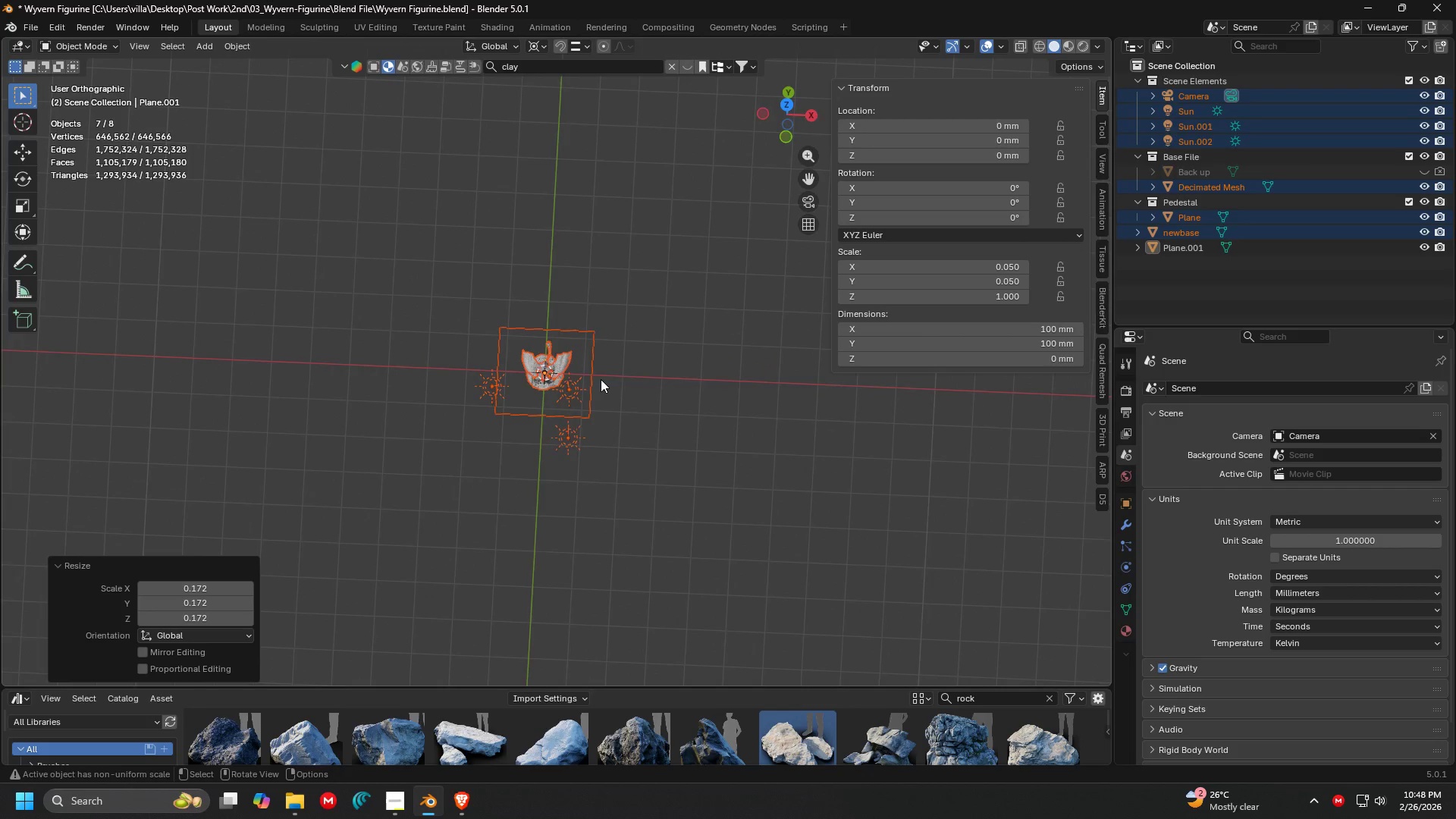 
key(7)
 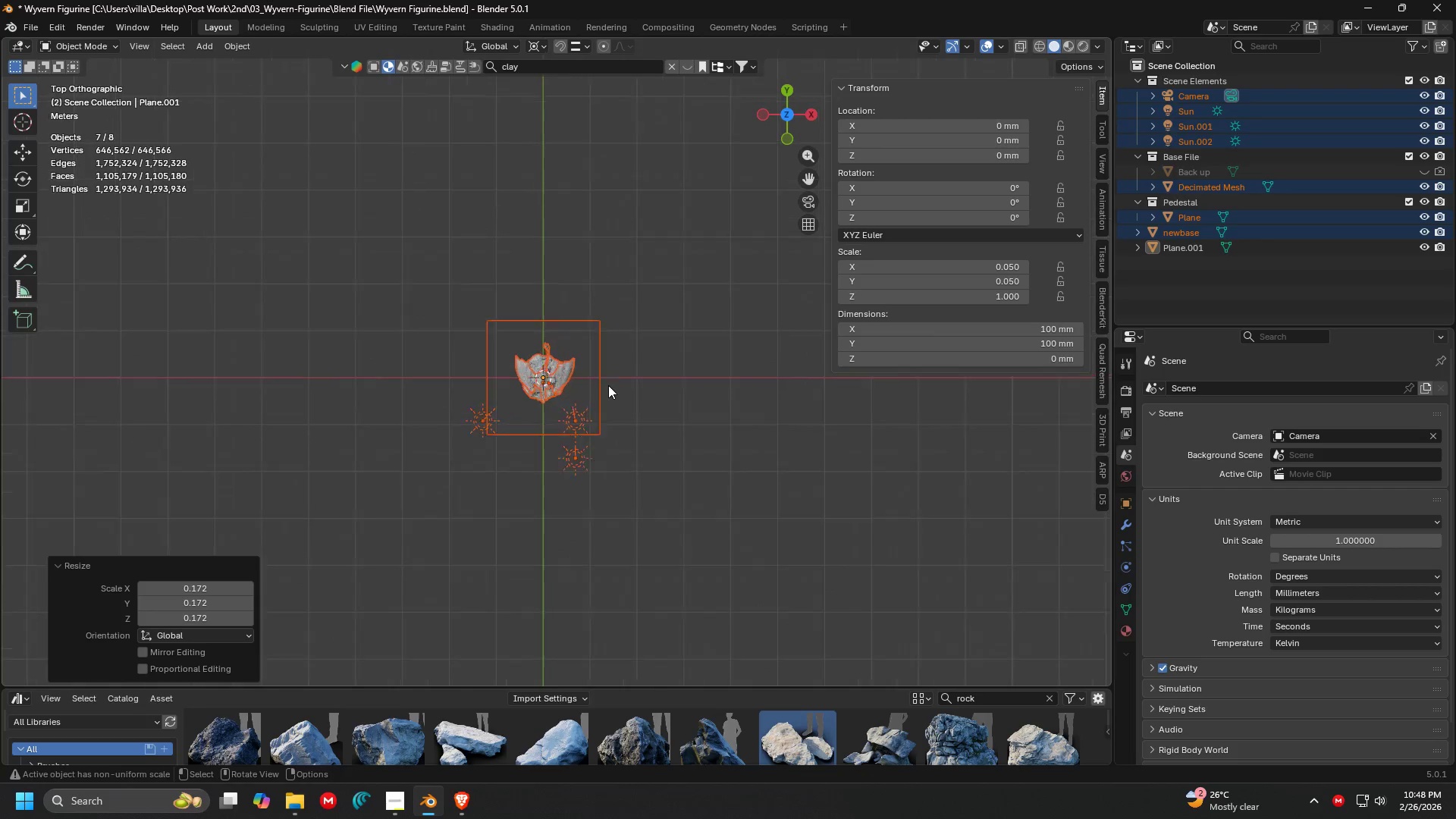 
key(S)
 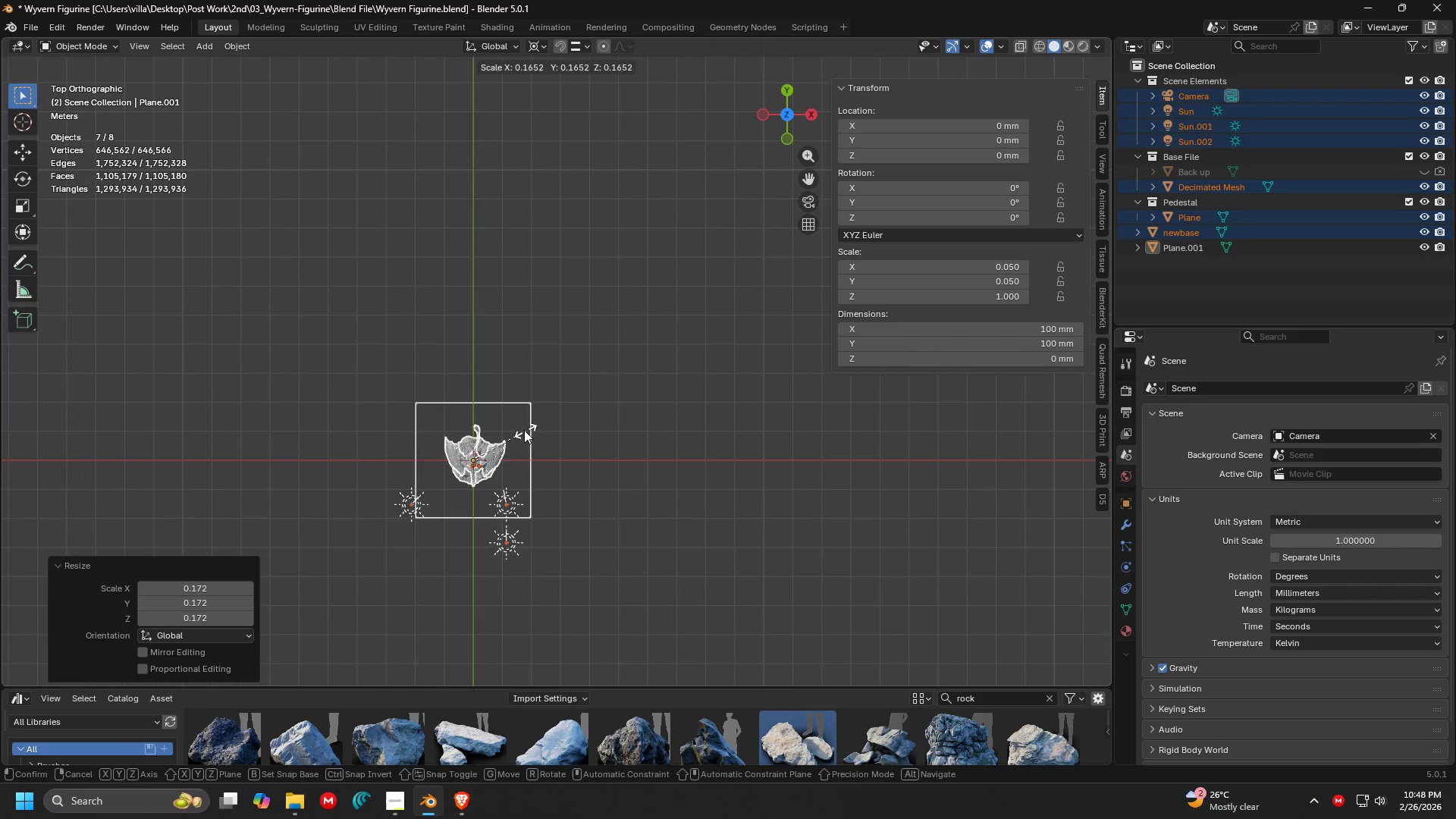 
scroll: coordinate [575, 403], scroll_direction: up, amount: 11.0
 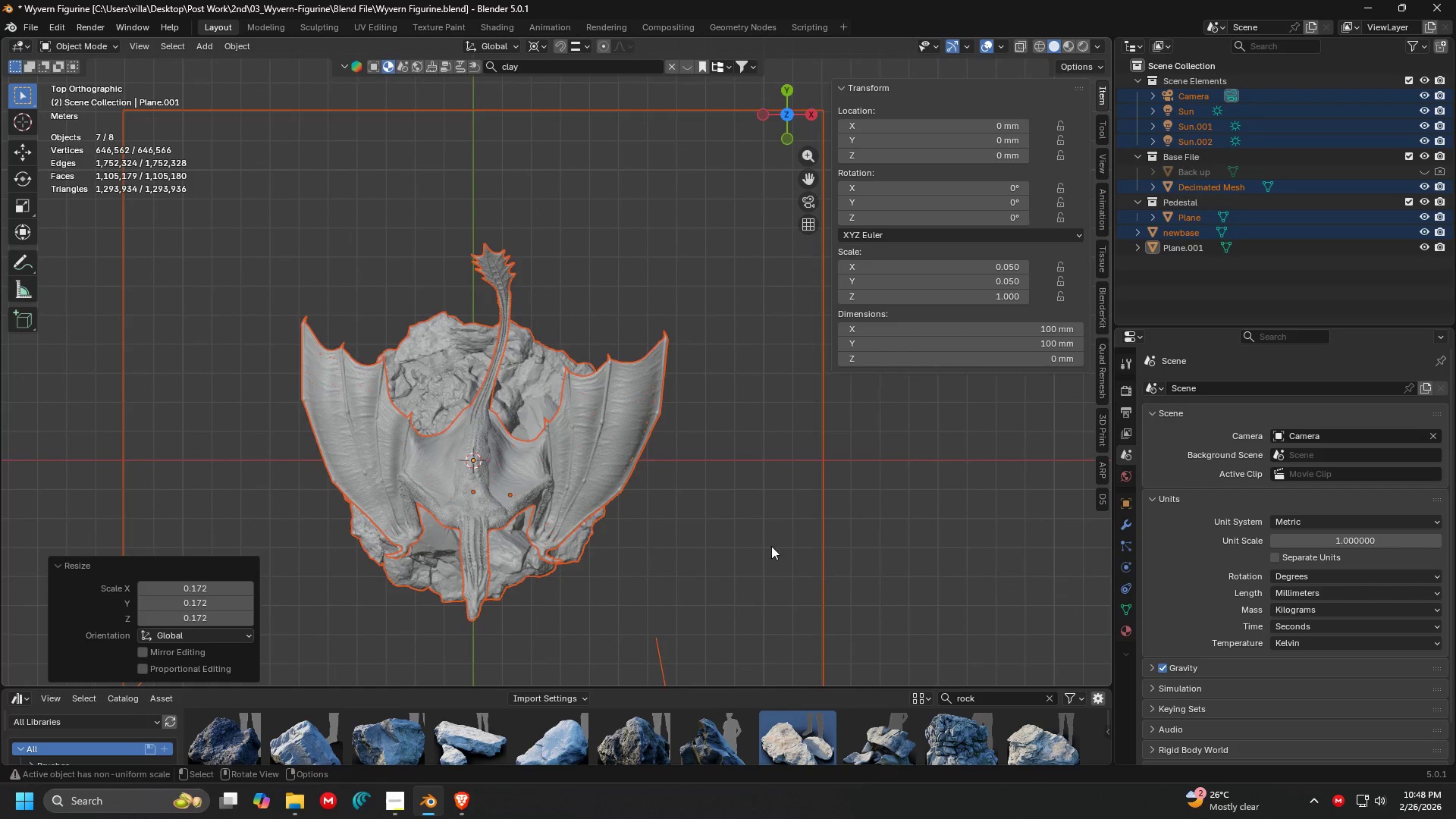 
left_click([505, 432])
 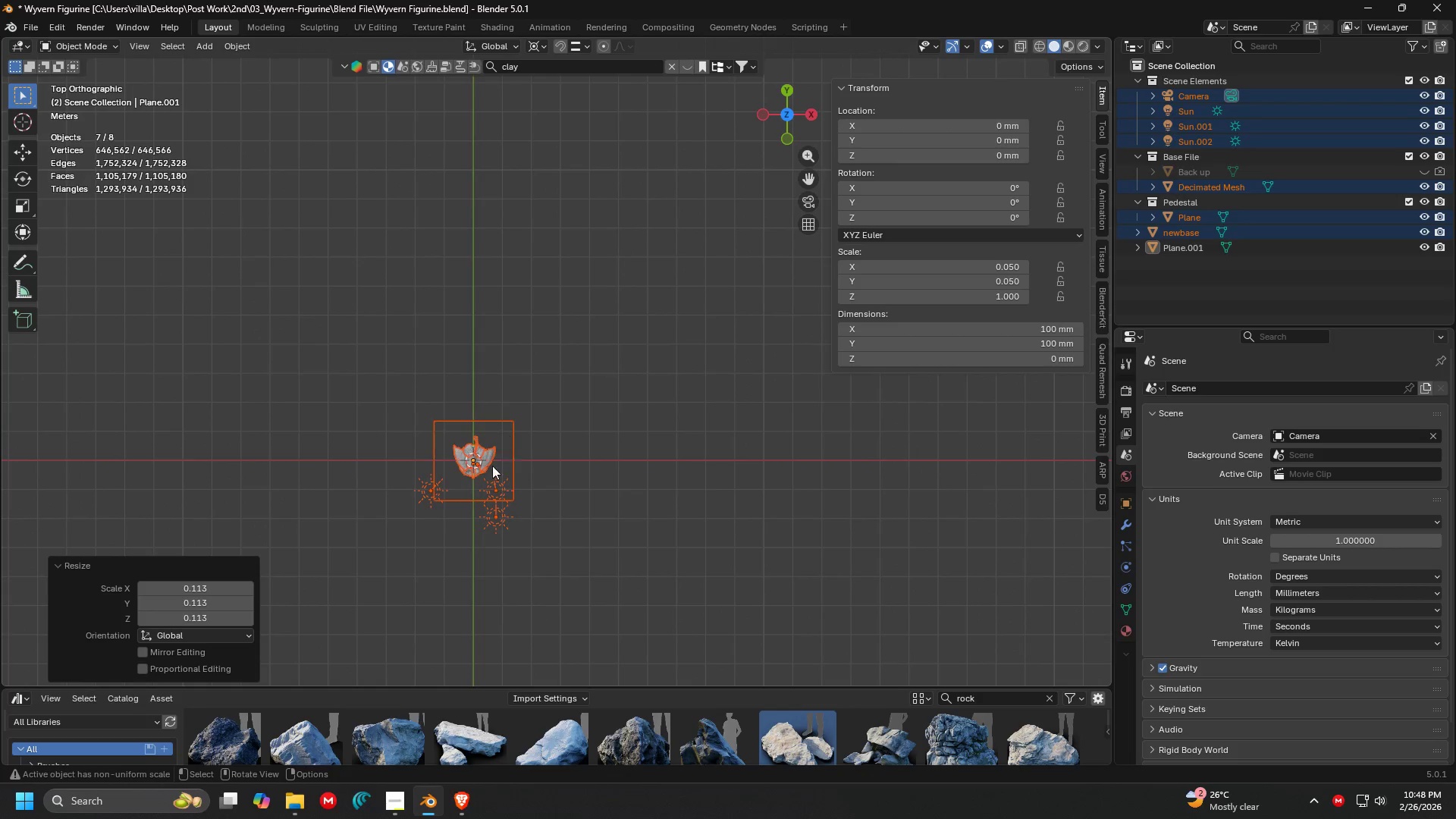 
key(Shift+ShiftLeft)
 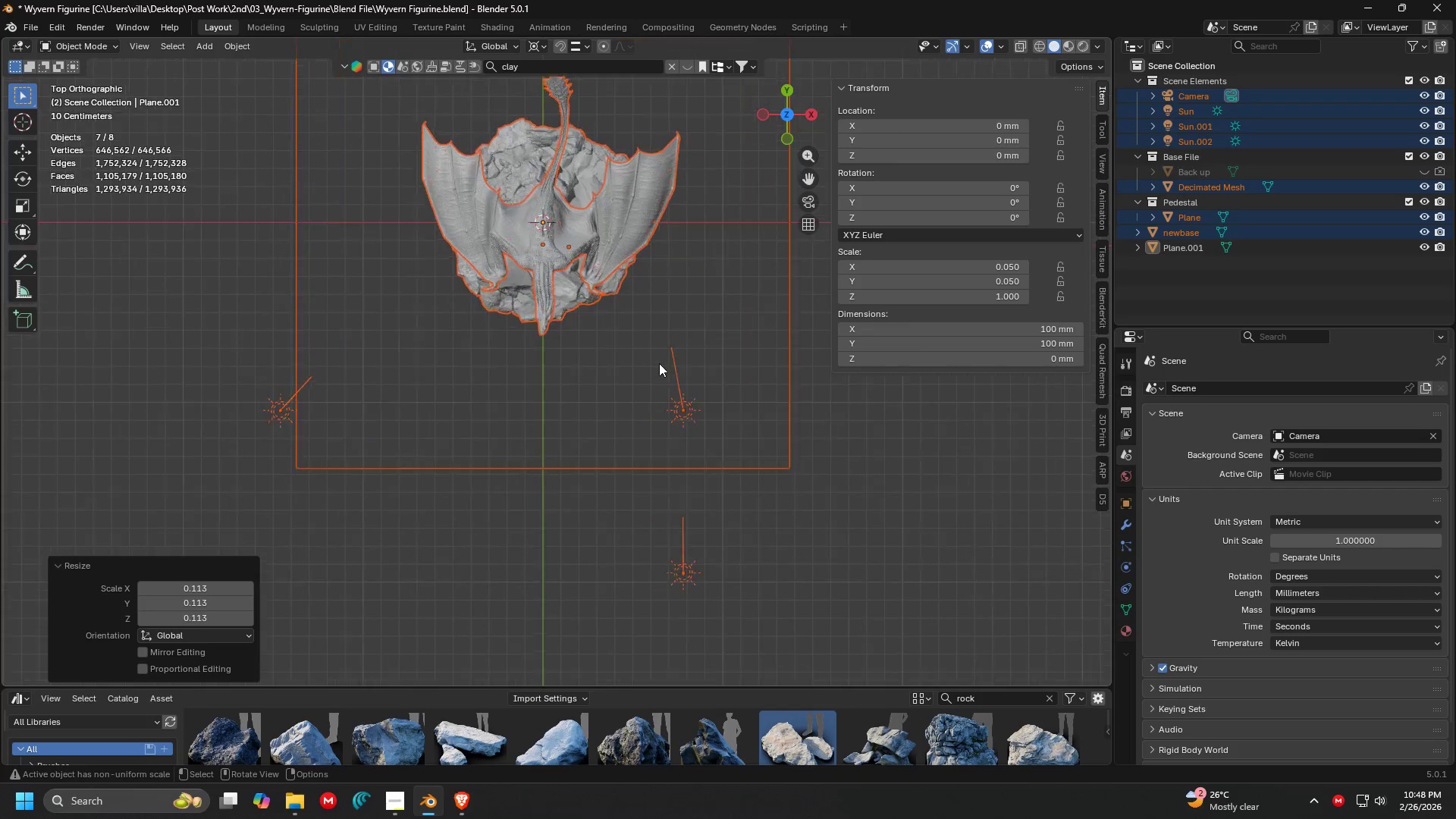 
key(Shift+ShiftLeft)
 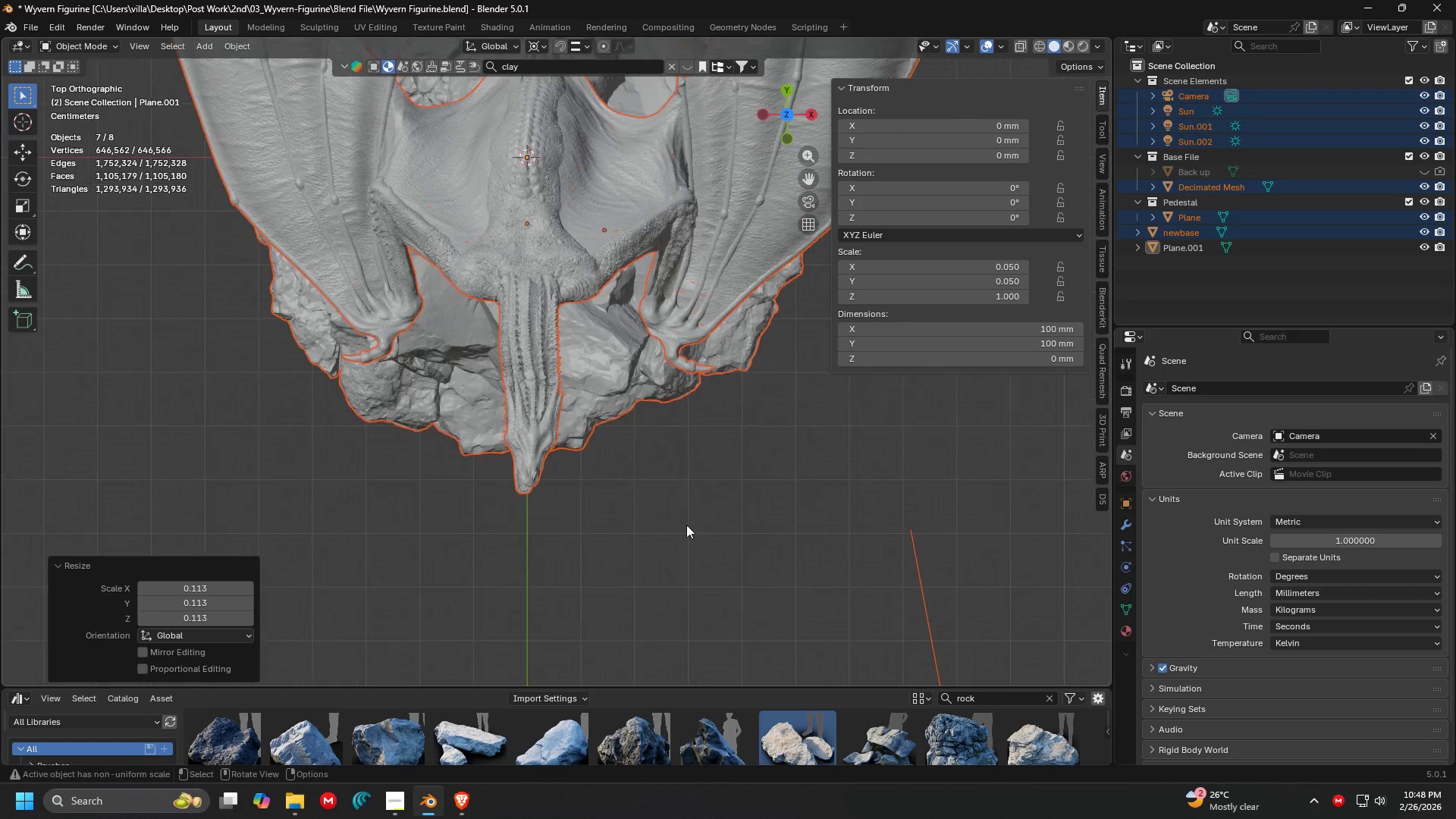 
scroll: coordinate [661, 365], scroll_direction: up, amount: 17.0
 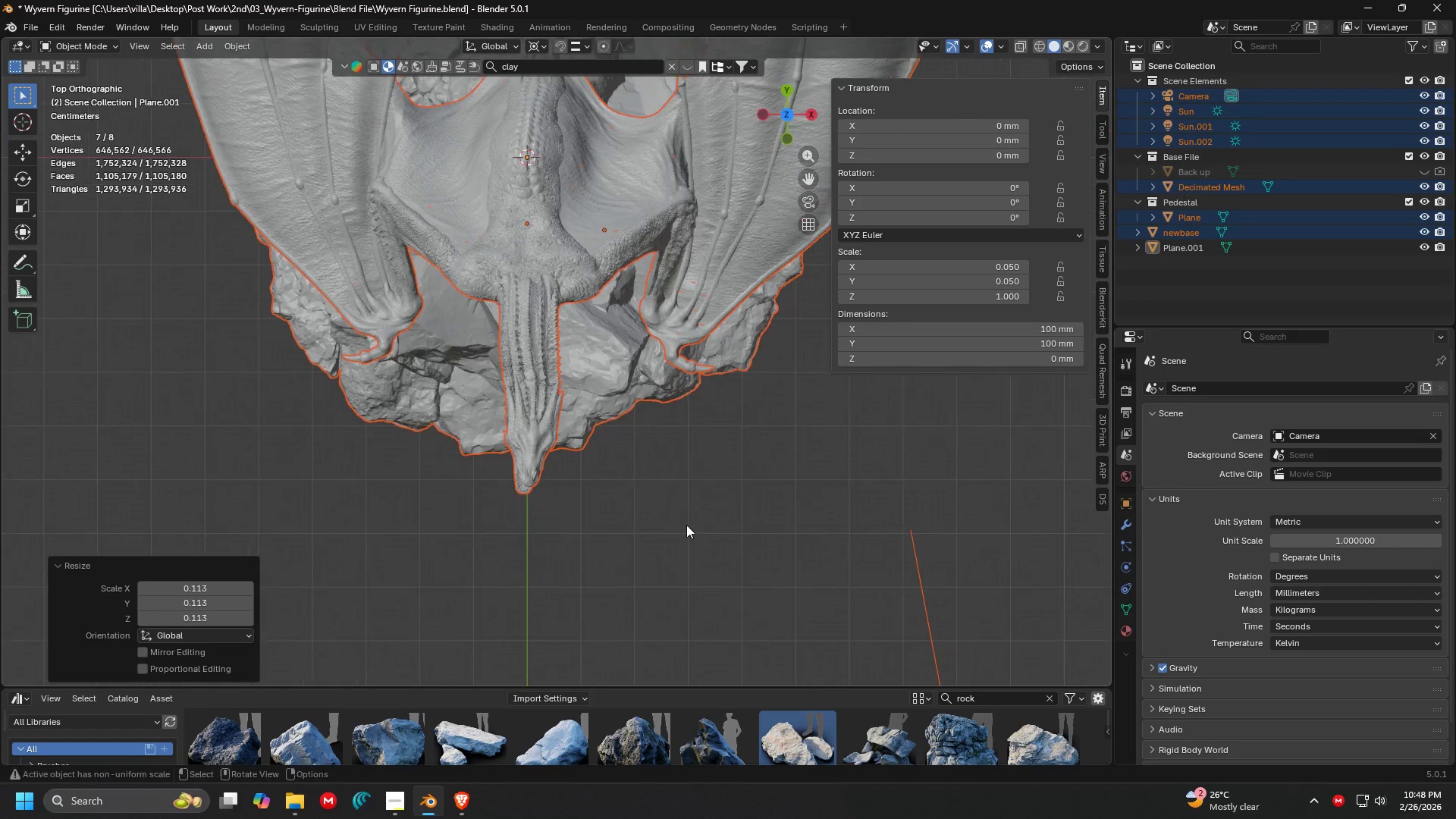 
key(S)
 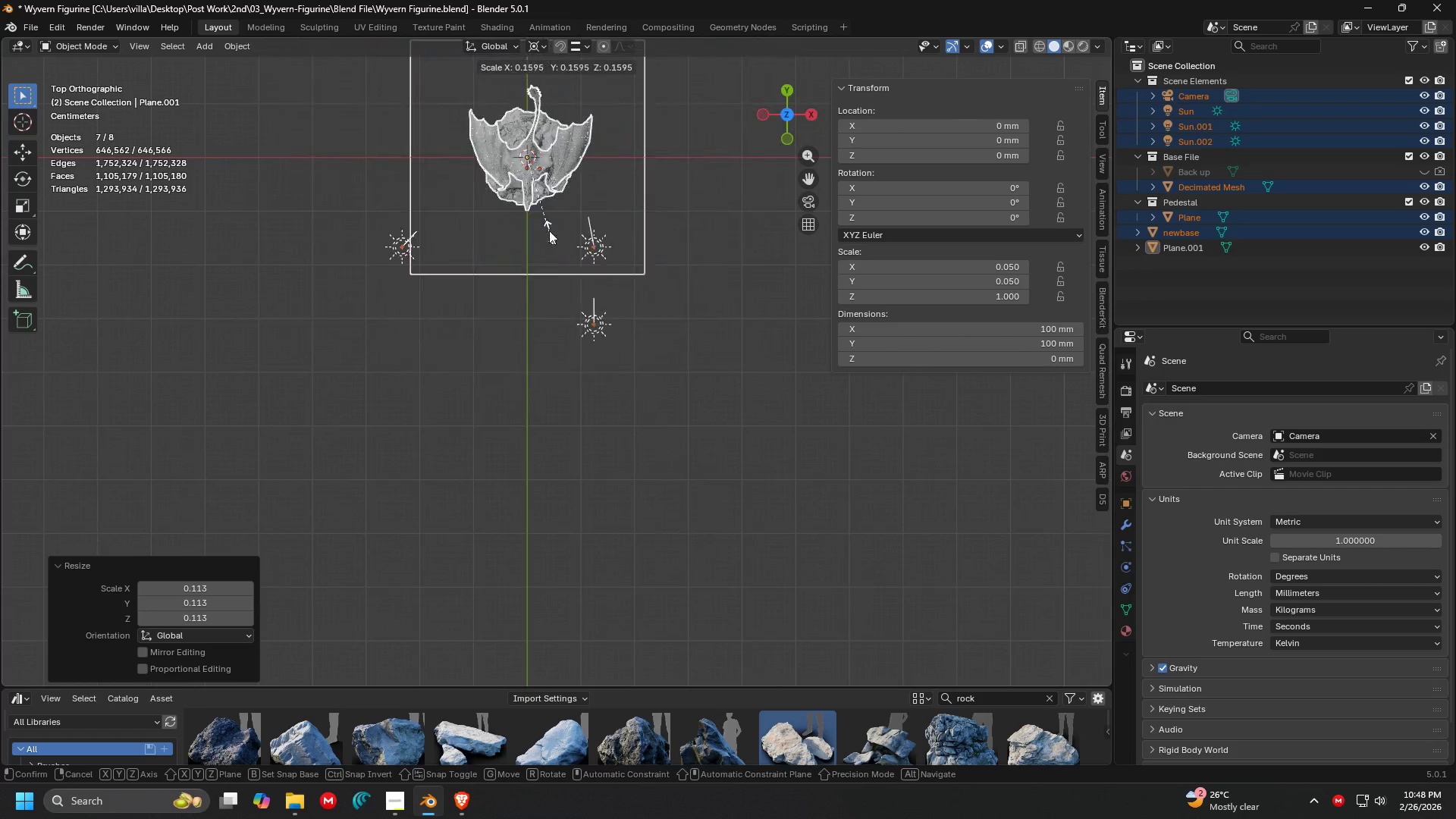 
left_click([532, 182])
 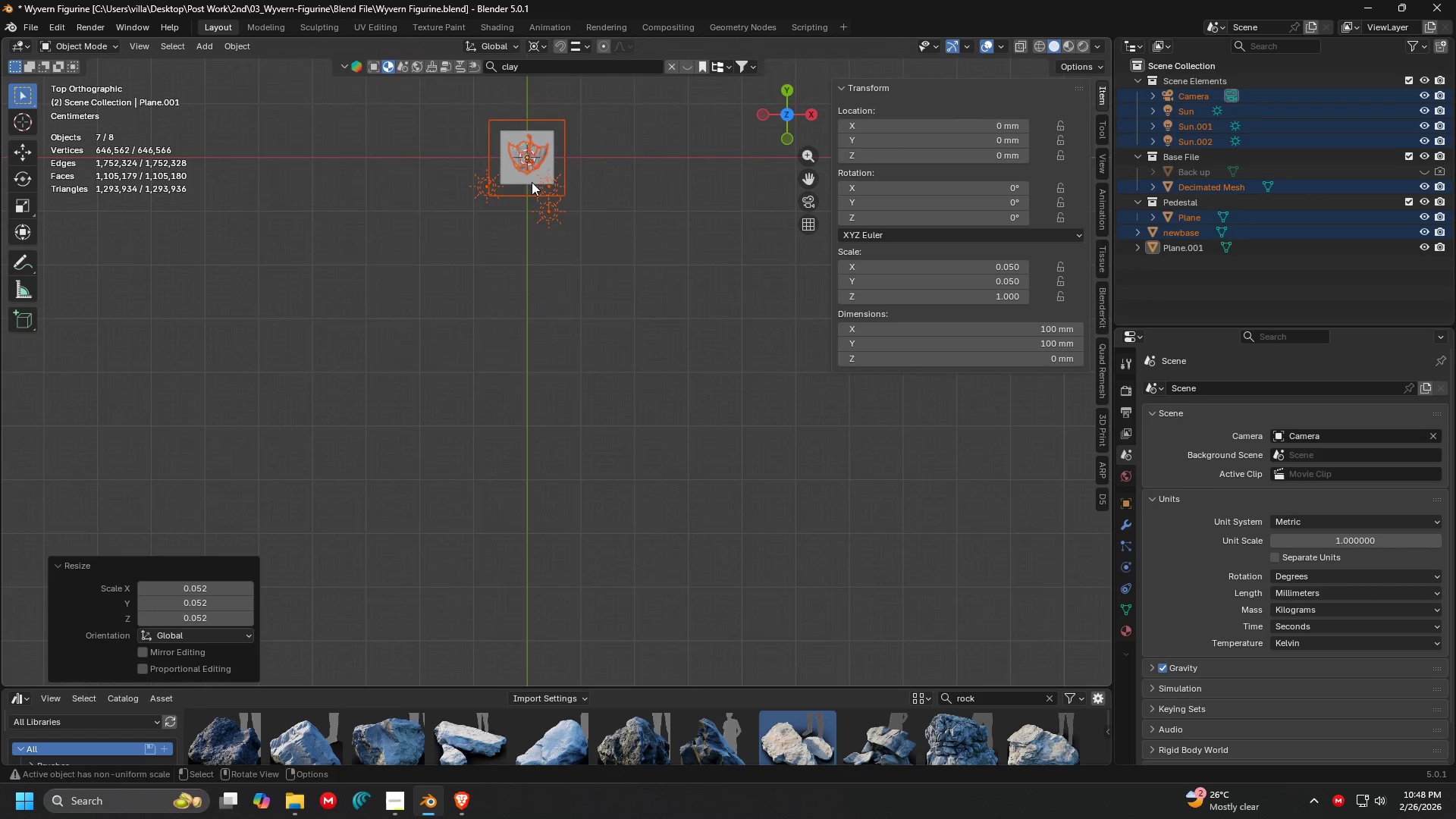 
key(Shift+ShiftLeft)
 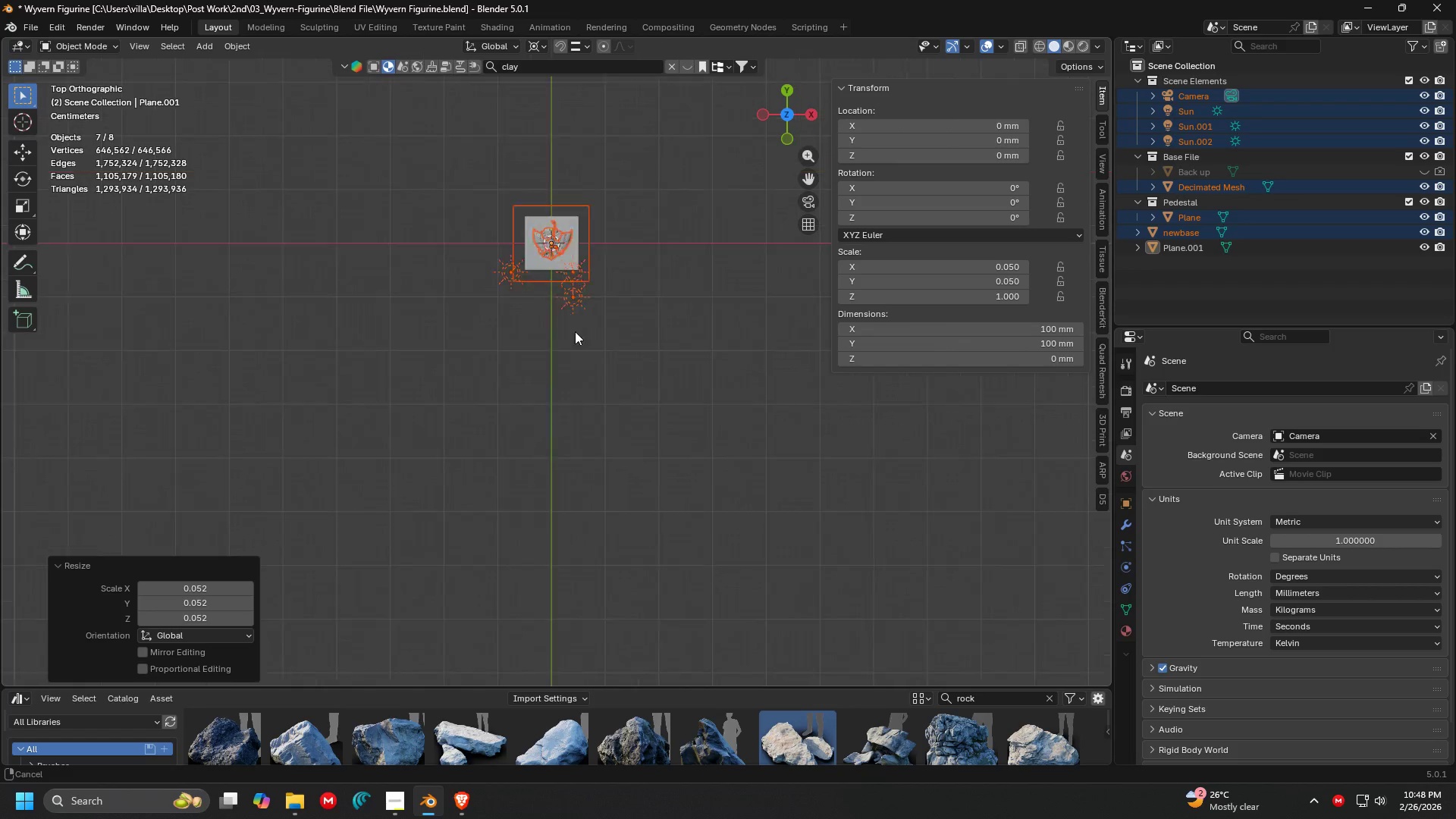 
key(Shift+ShiftLeft)
 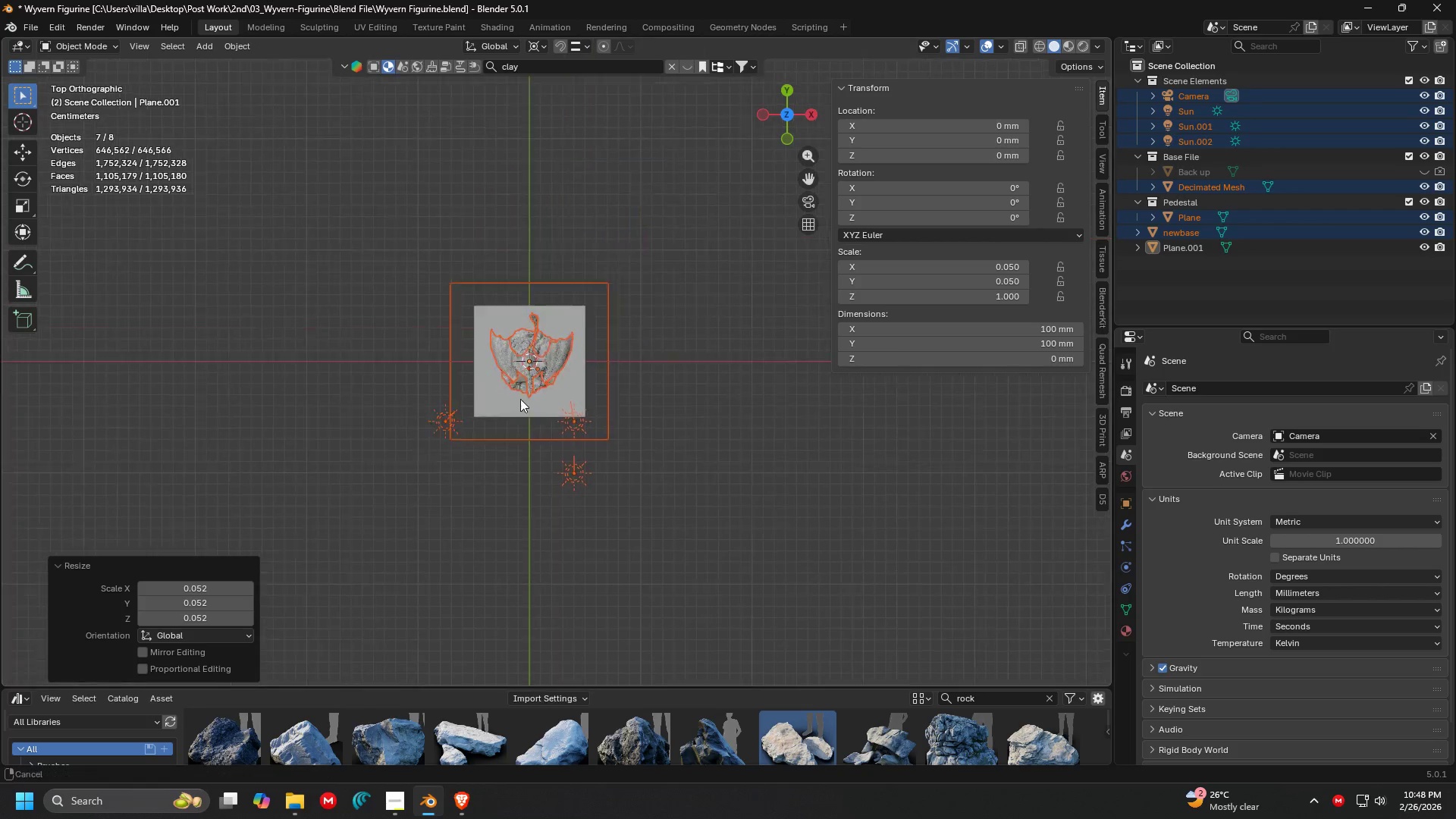 
scroll: coordinate [600, 388], scroll_direction: up, amount: 5.0
 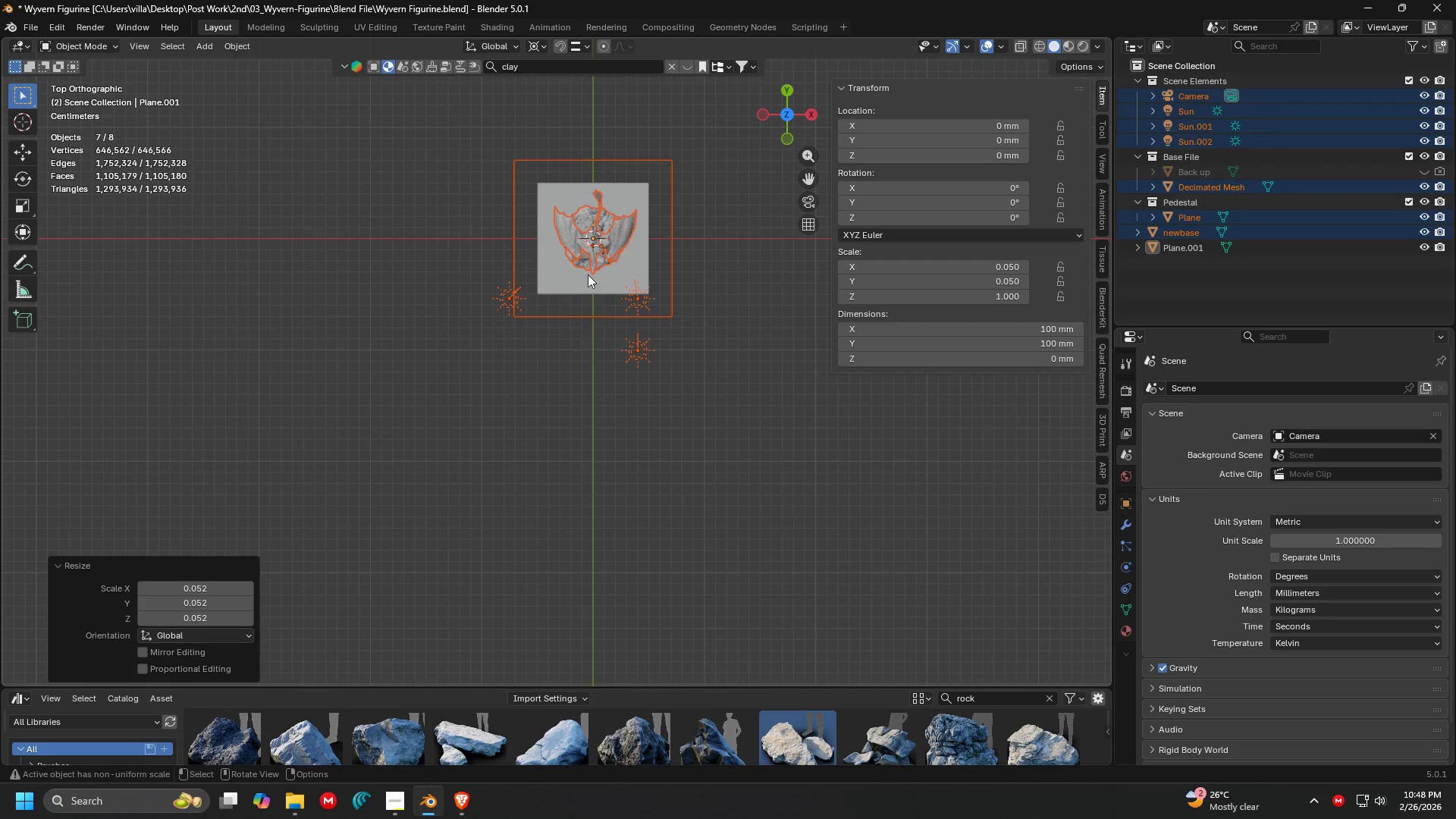 
key(Shift+ShiftLeft)
 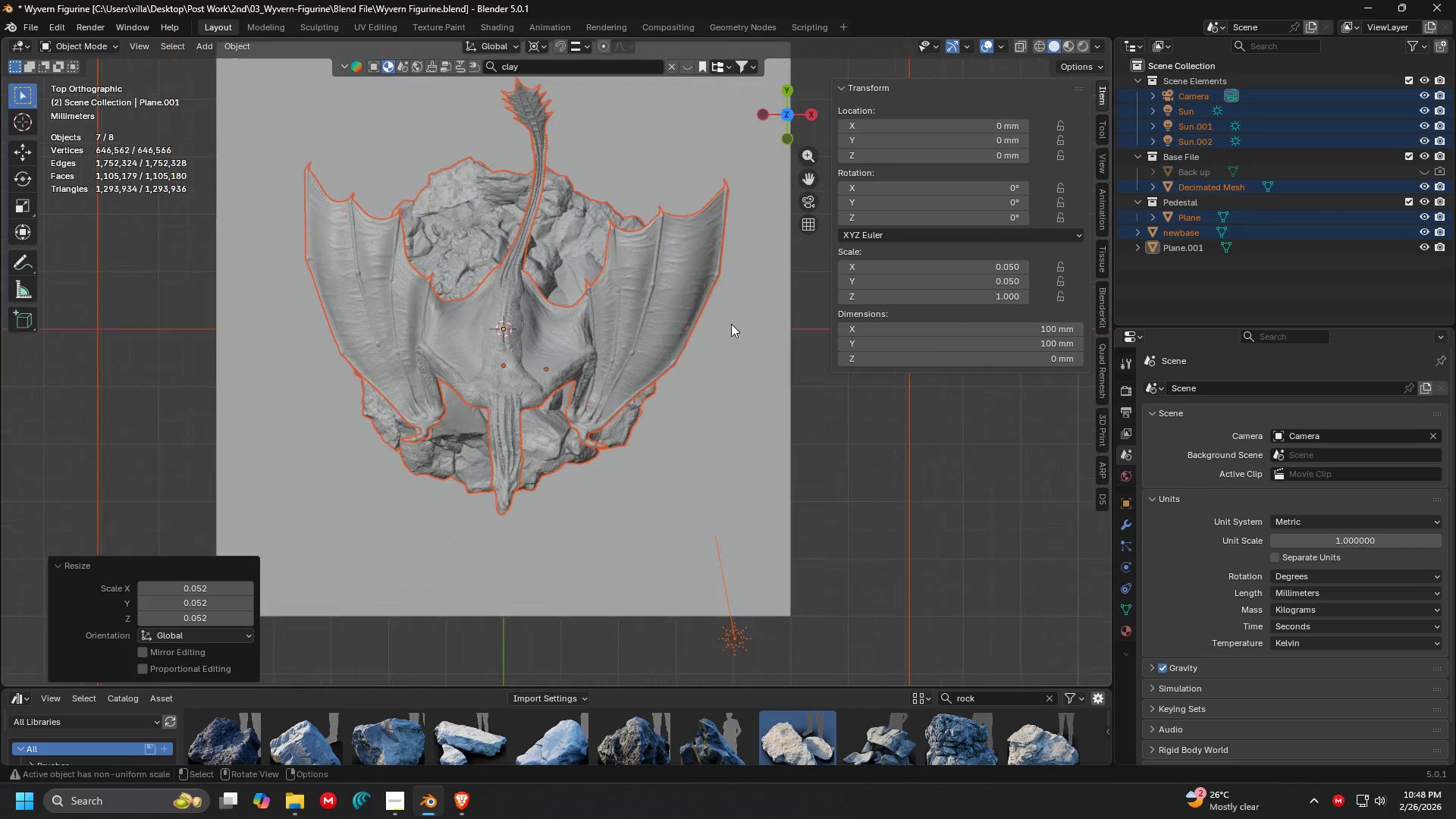 
key(S)
 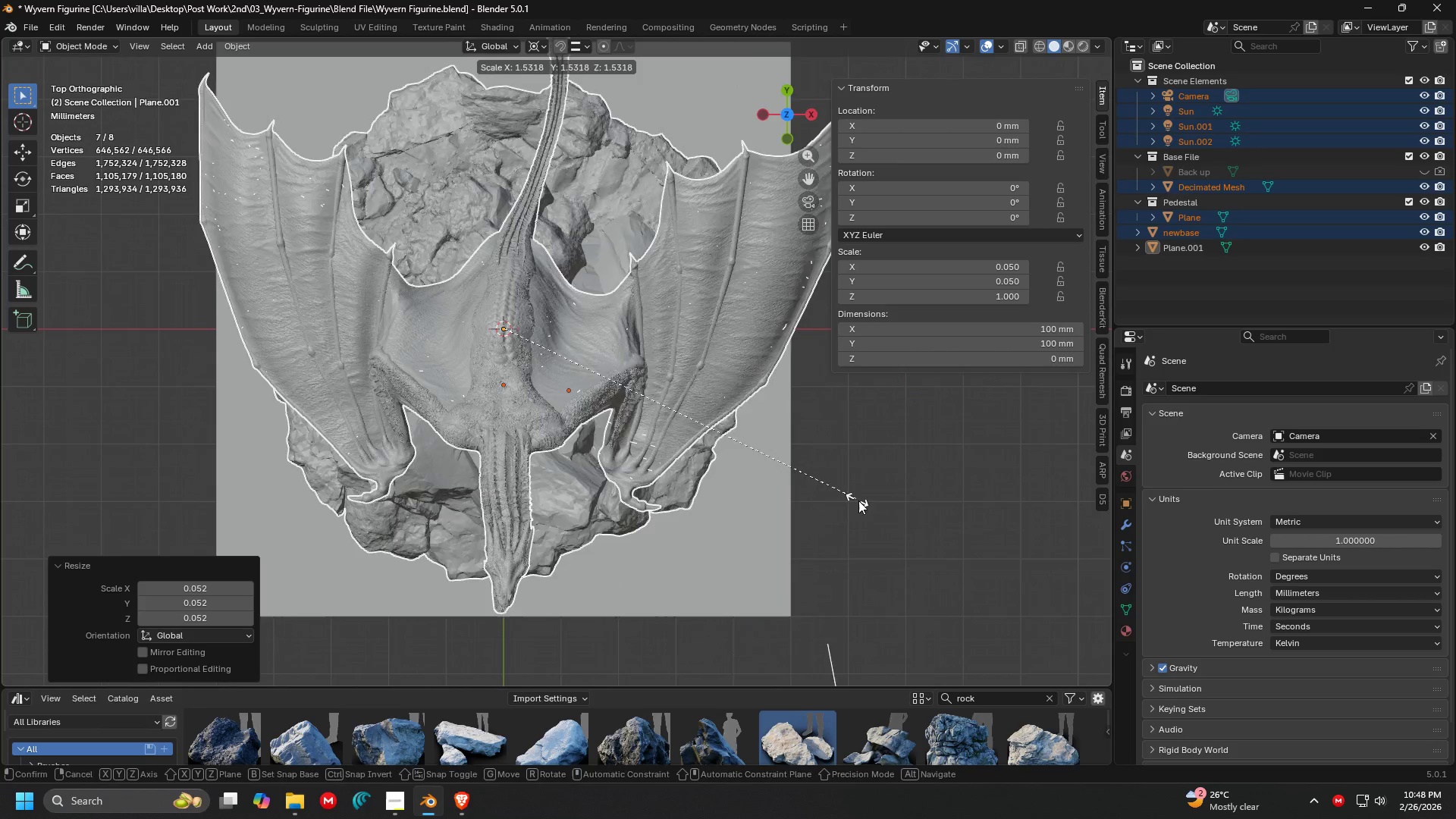 
scroll: coordinate [729, 325], scroll_direction: up, amount: 9.0
 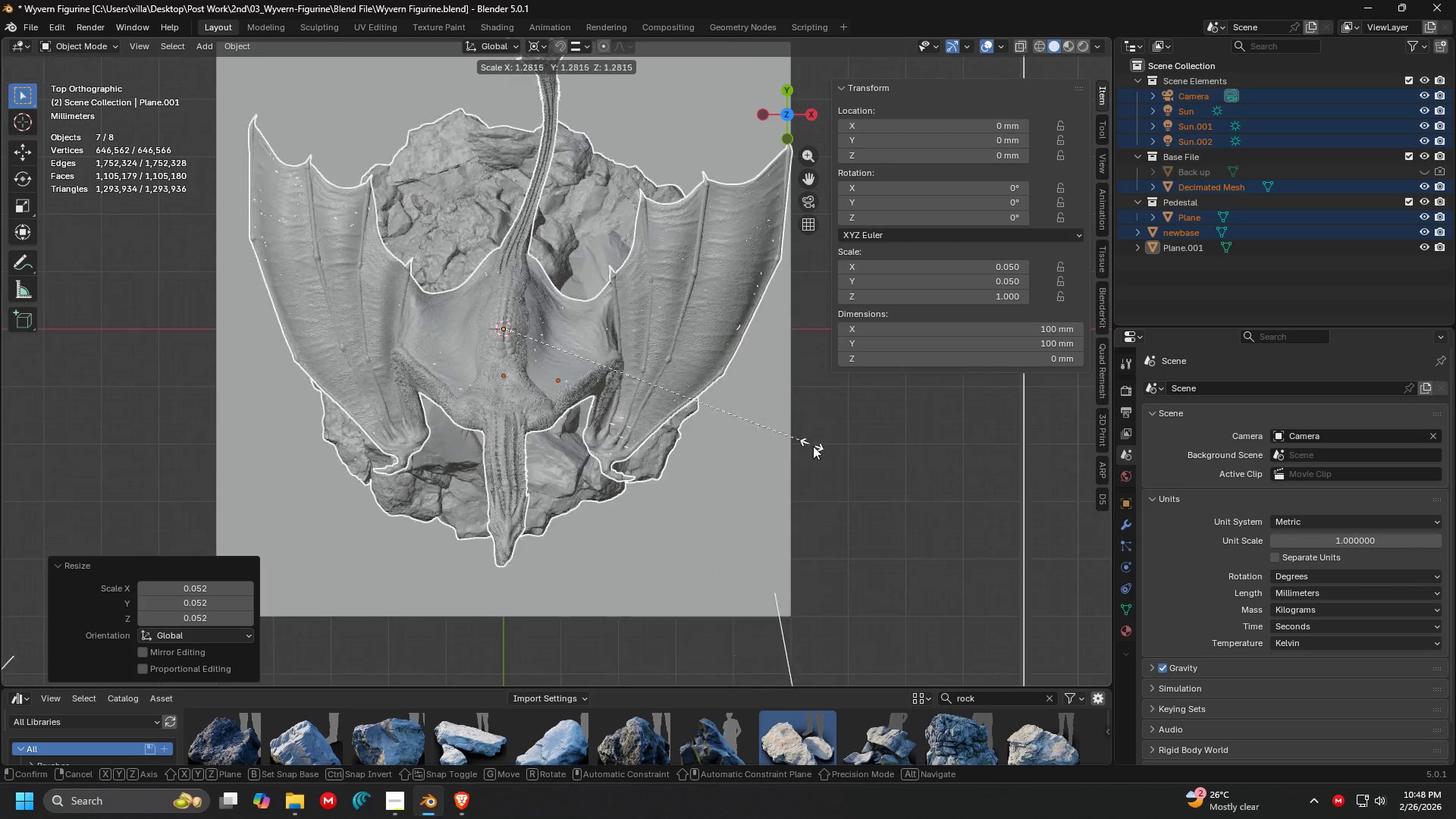 
left_click([879, 522])
 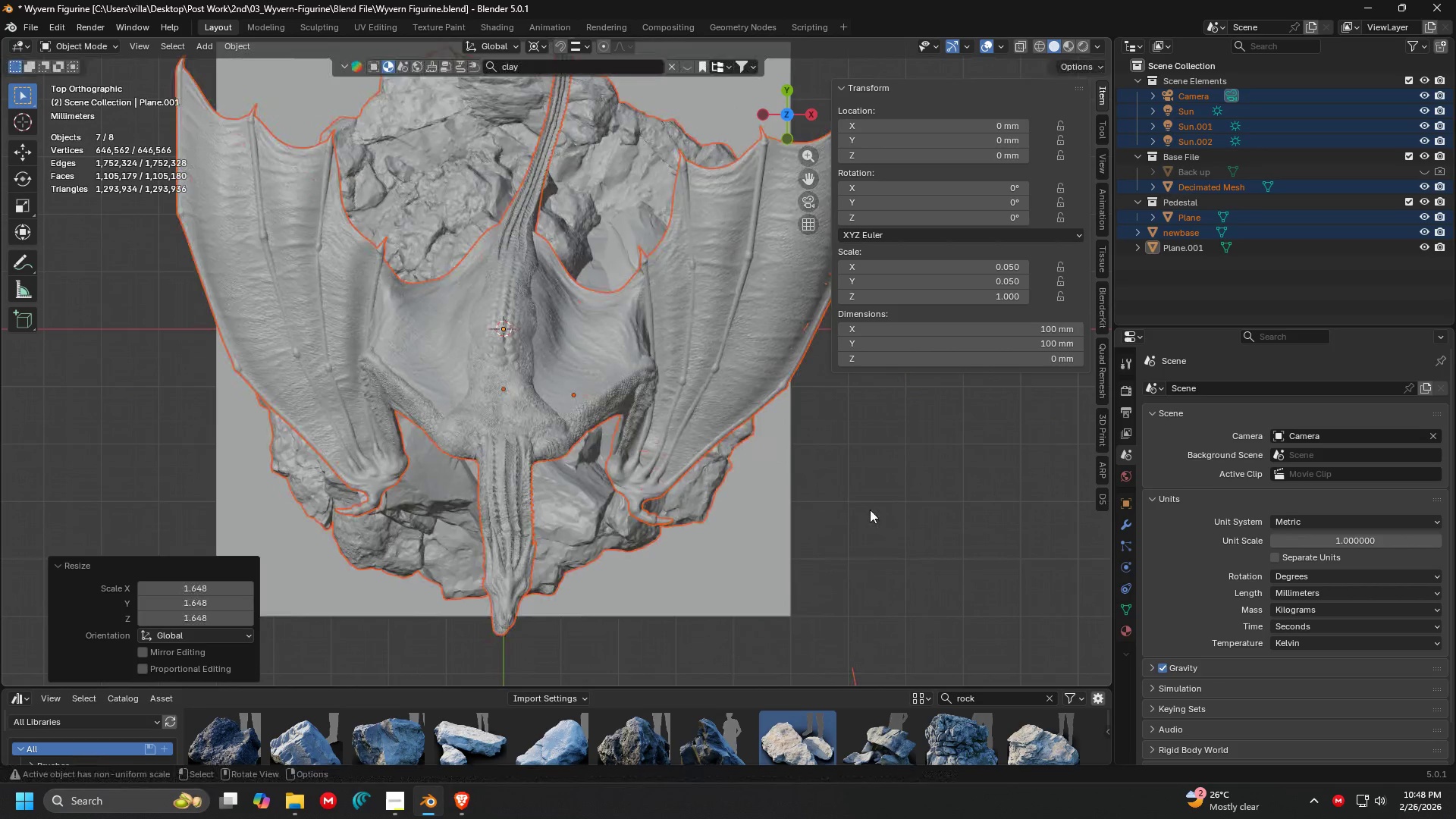 
hold_key(key=ShiftLeft, duration=0.36)
 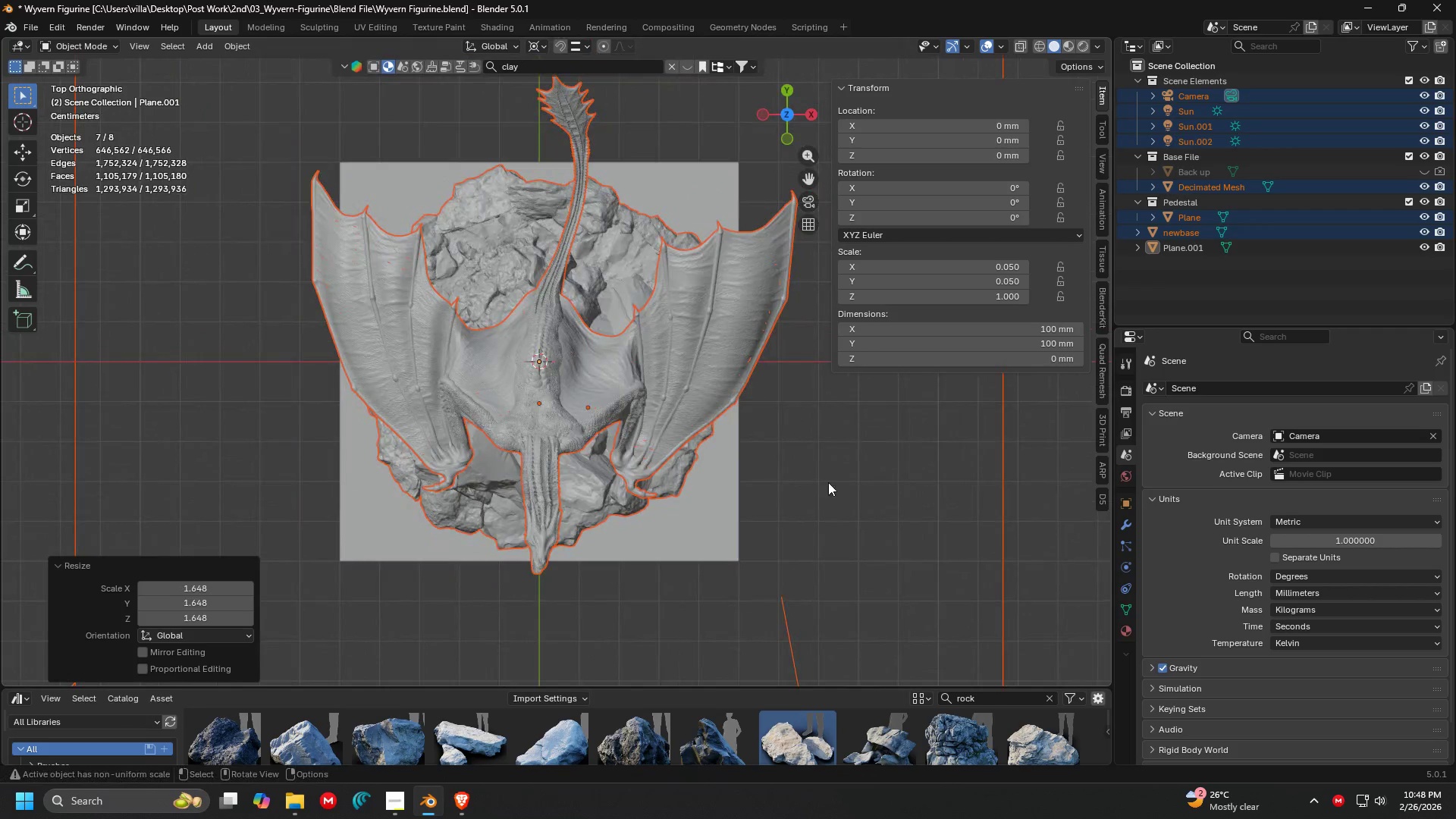 
key(S)
 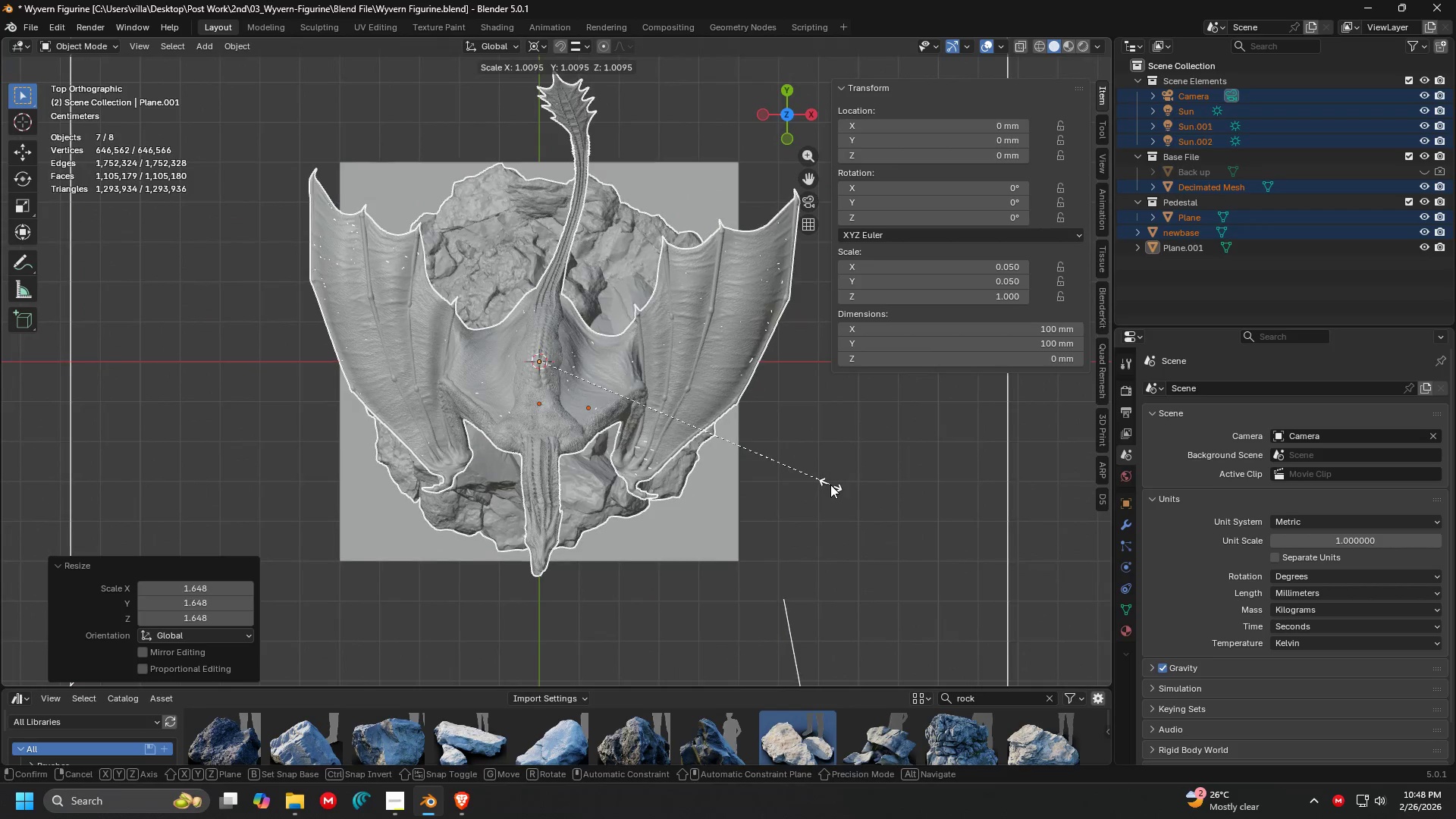 
scroll: coordinate [814, 476], scroll_direction: down, amount: 3.0
 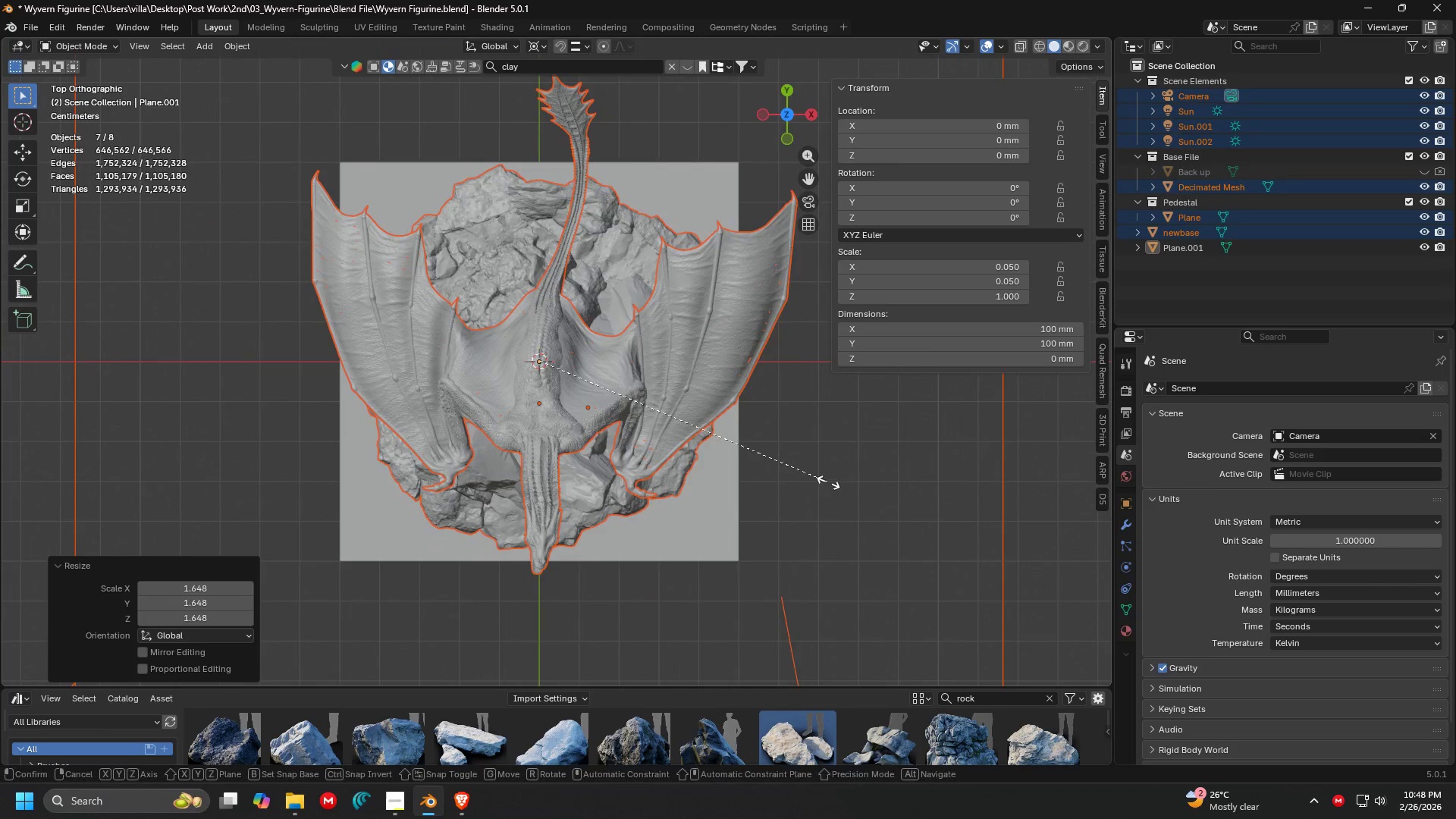 
left_click([830, 485])
 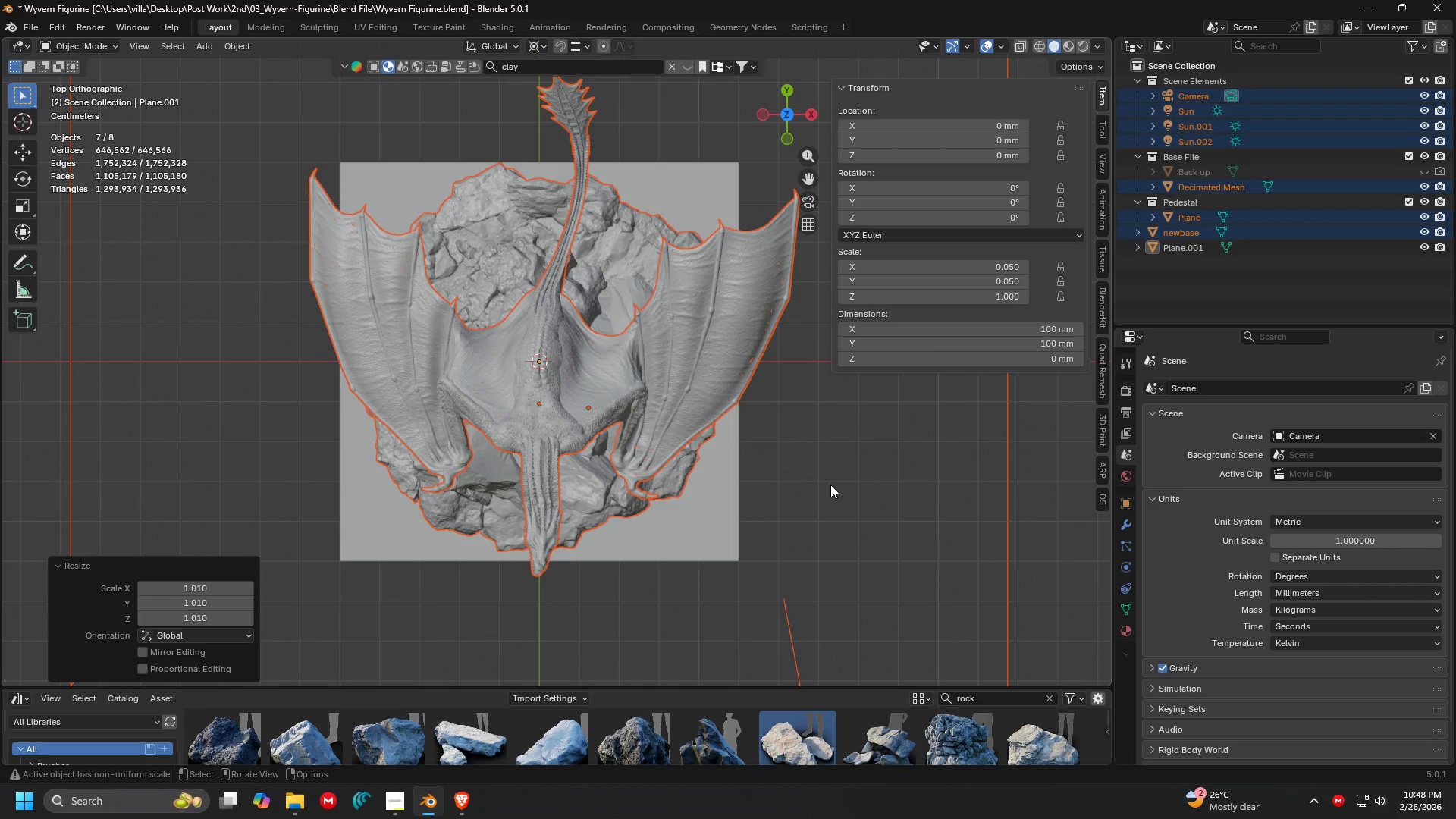 
key(S)
 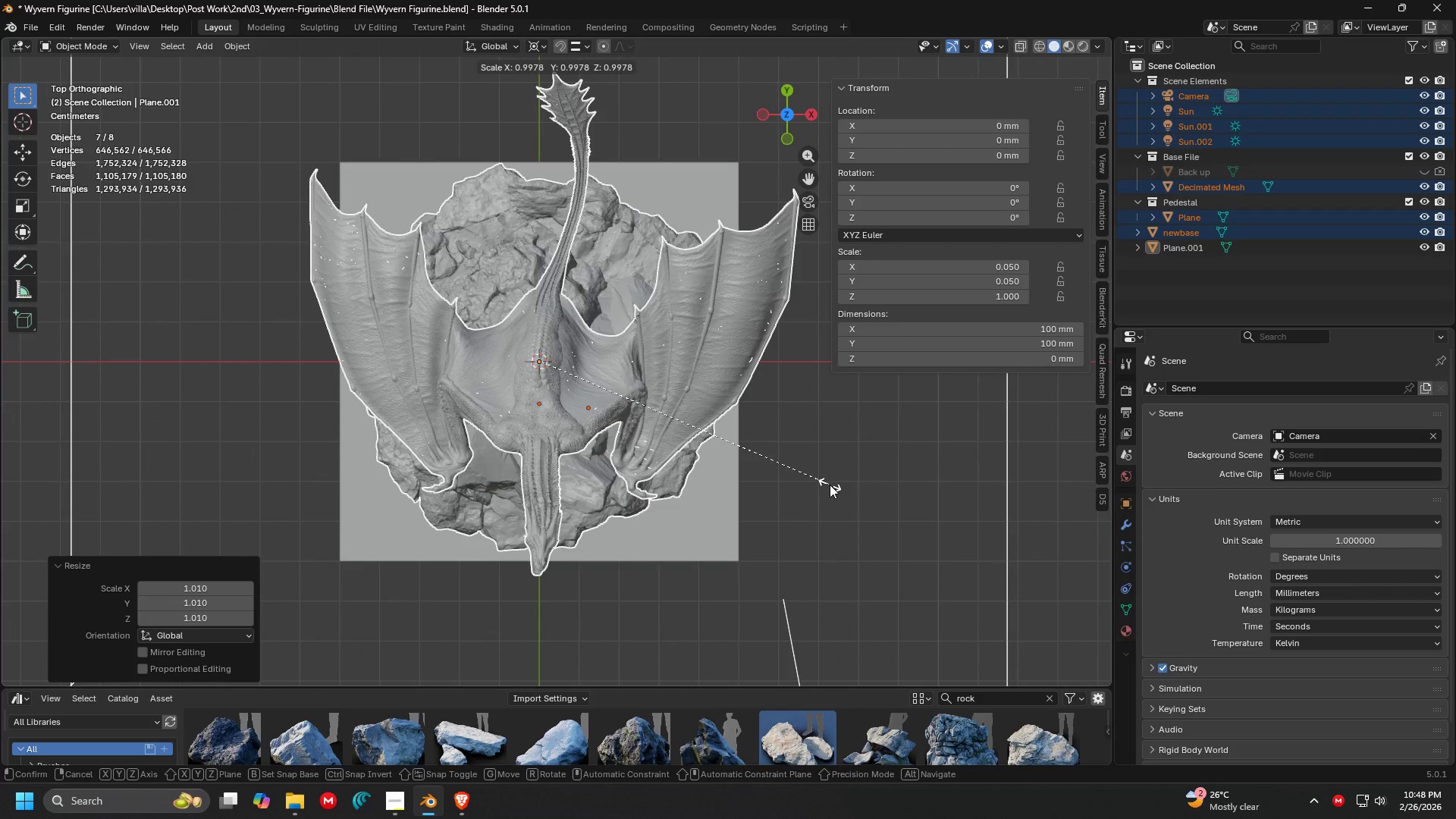 
left_click([827, 482])
 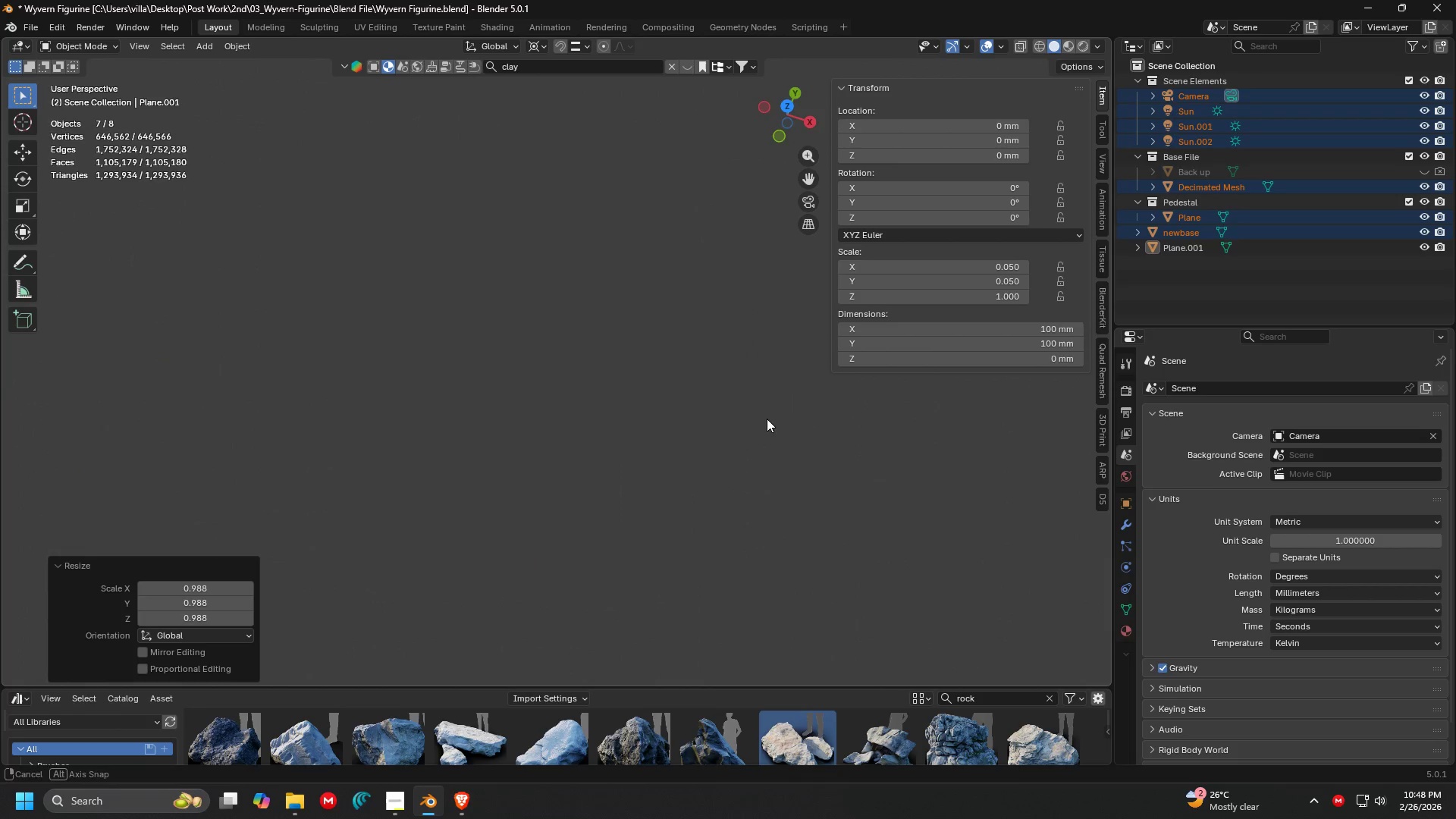 
key(Shift+ShiftLeft)
 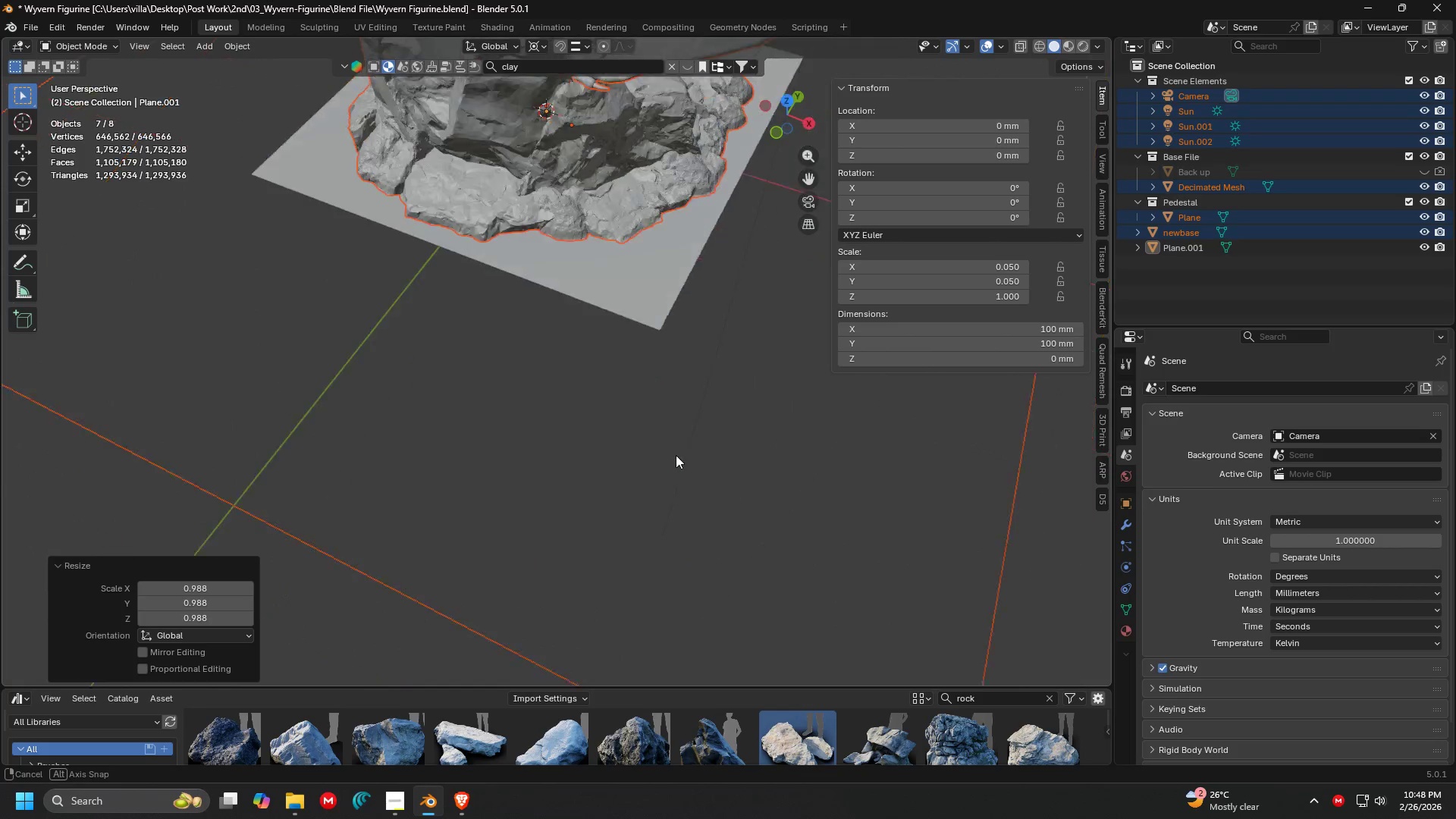 
scroll: coordinate [753, 411], scroll_direction: down, amount: 4.0
 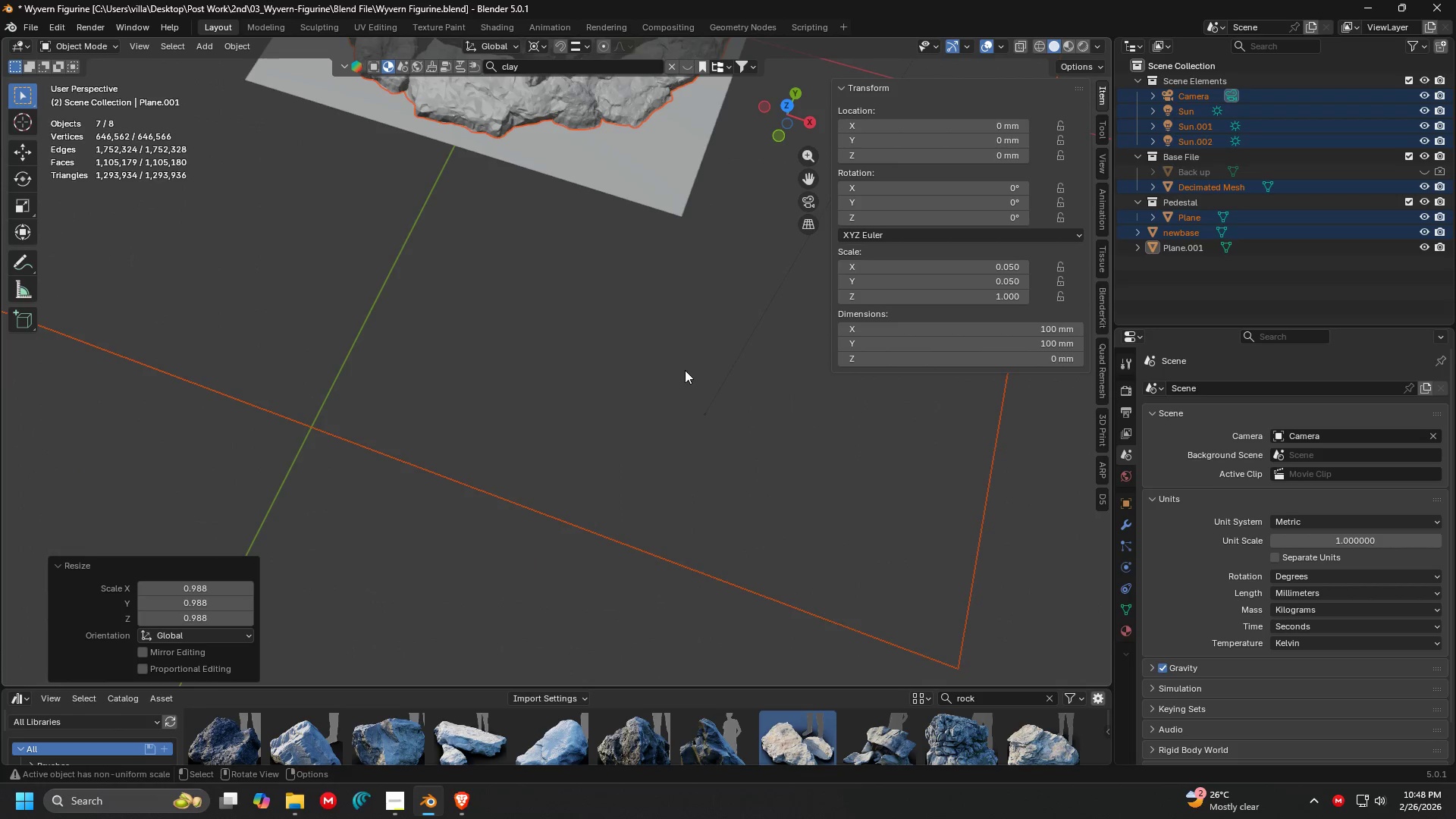 
key(Shift+C)
 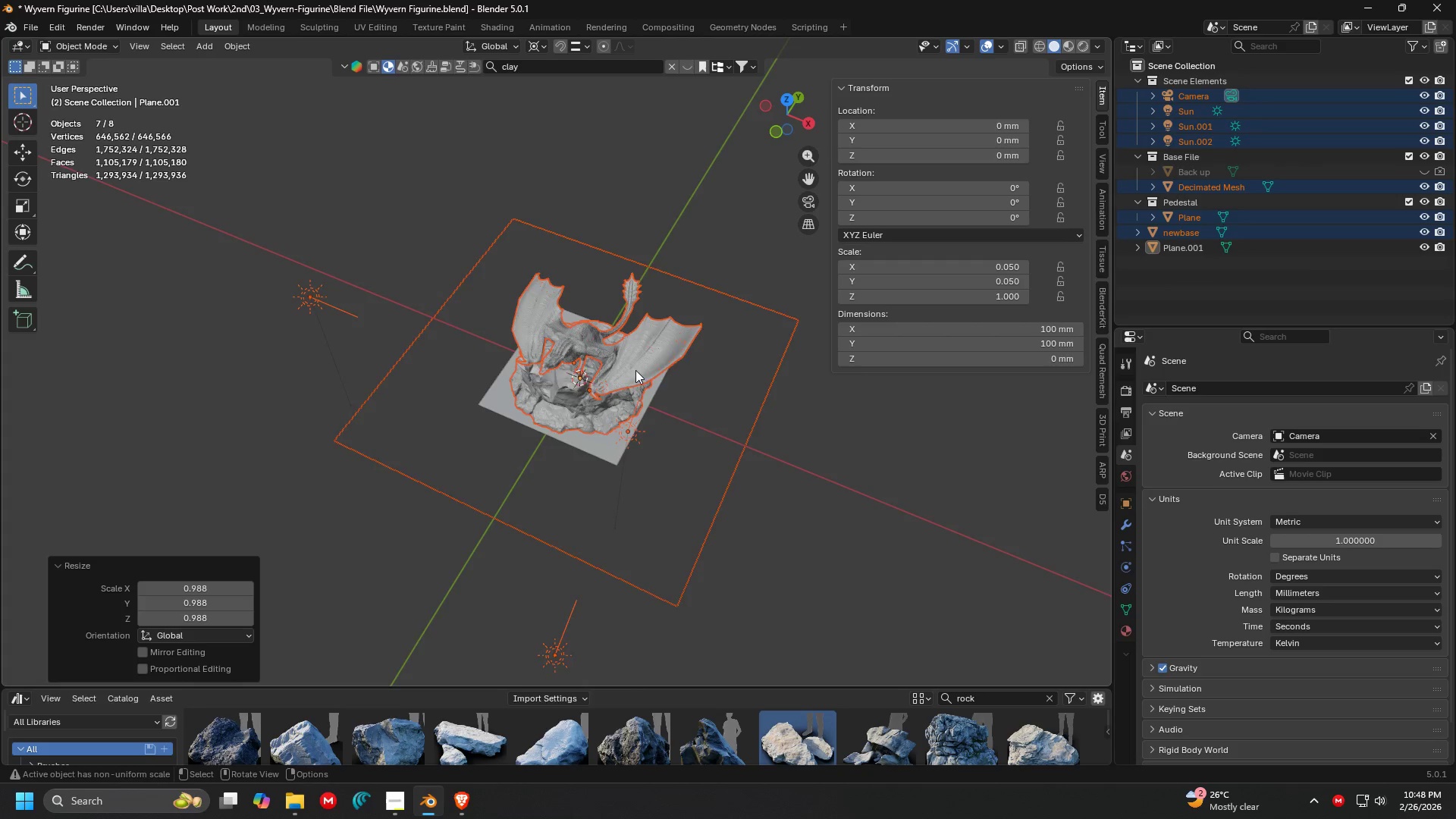 
scroll: coordinate [636, 373], scroll_direction: up, amount: 4.0
 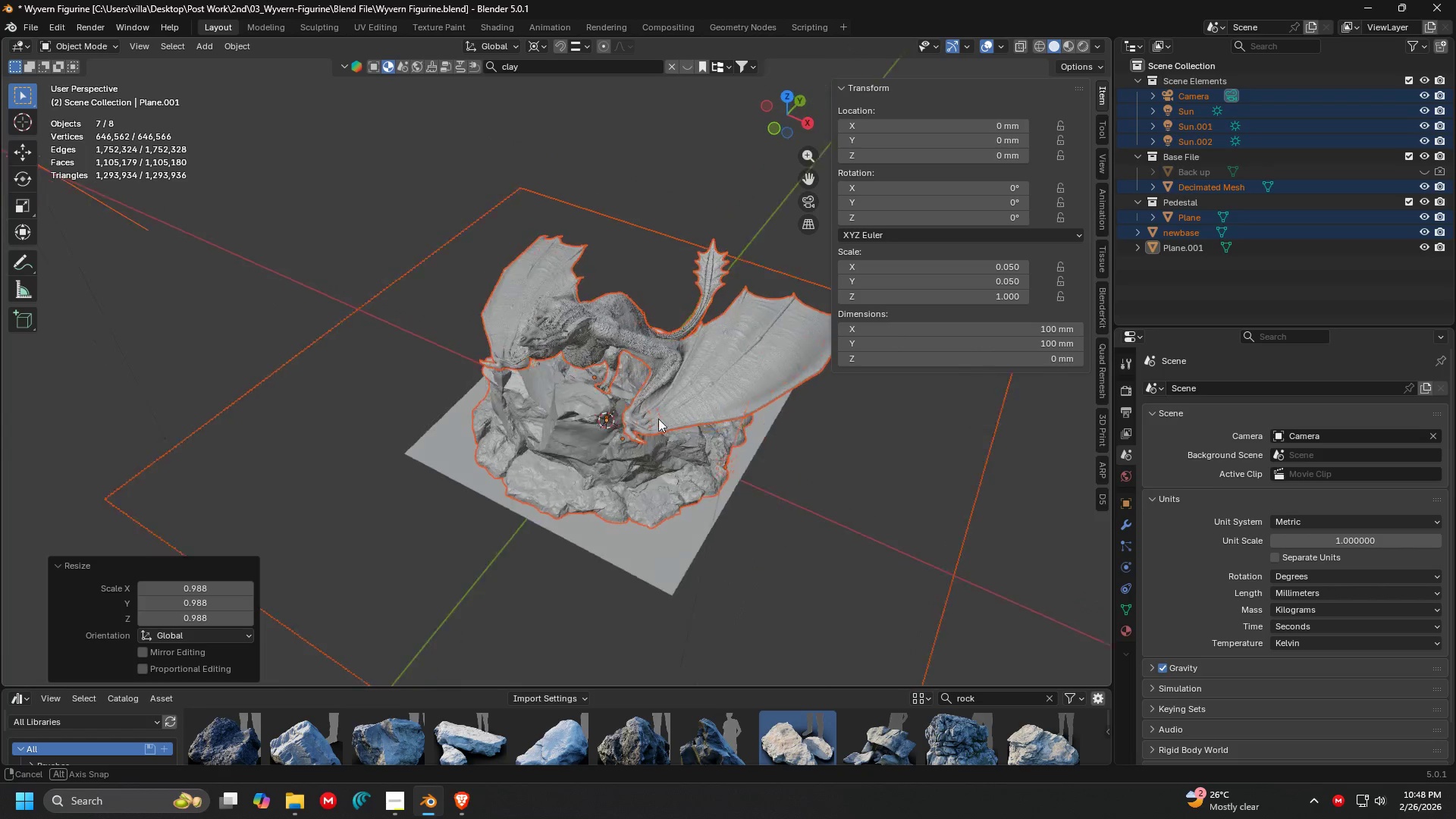 
key(Shift+ShiftLeft)
 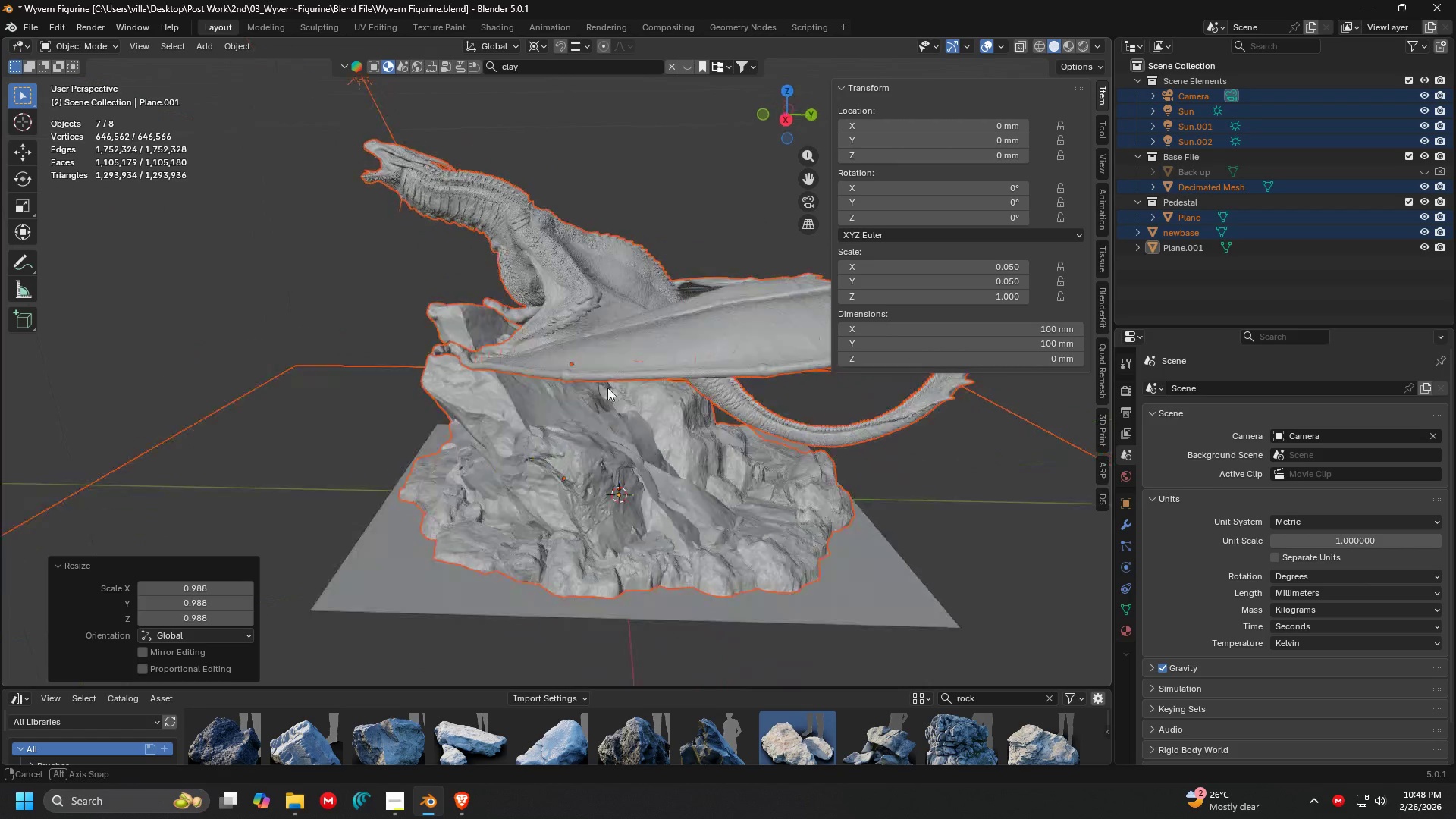 
scroll: coordinate [575, 382], scroll_direction: up, amount: 3.0
 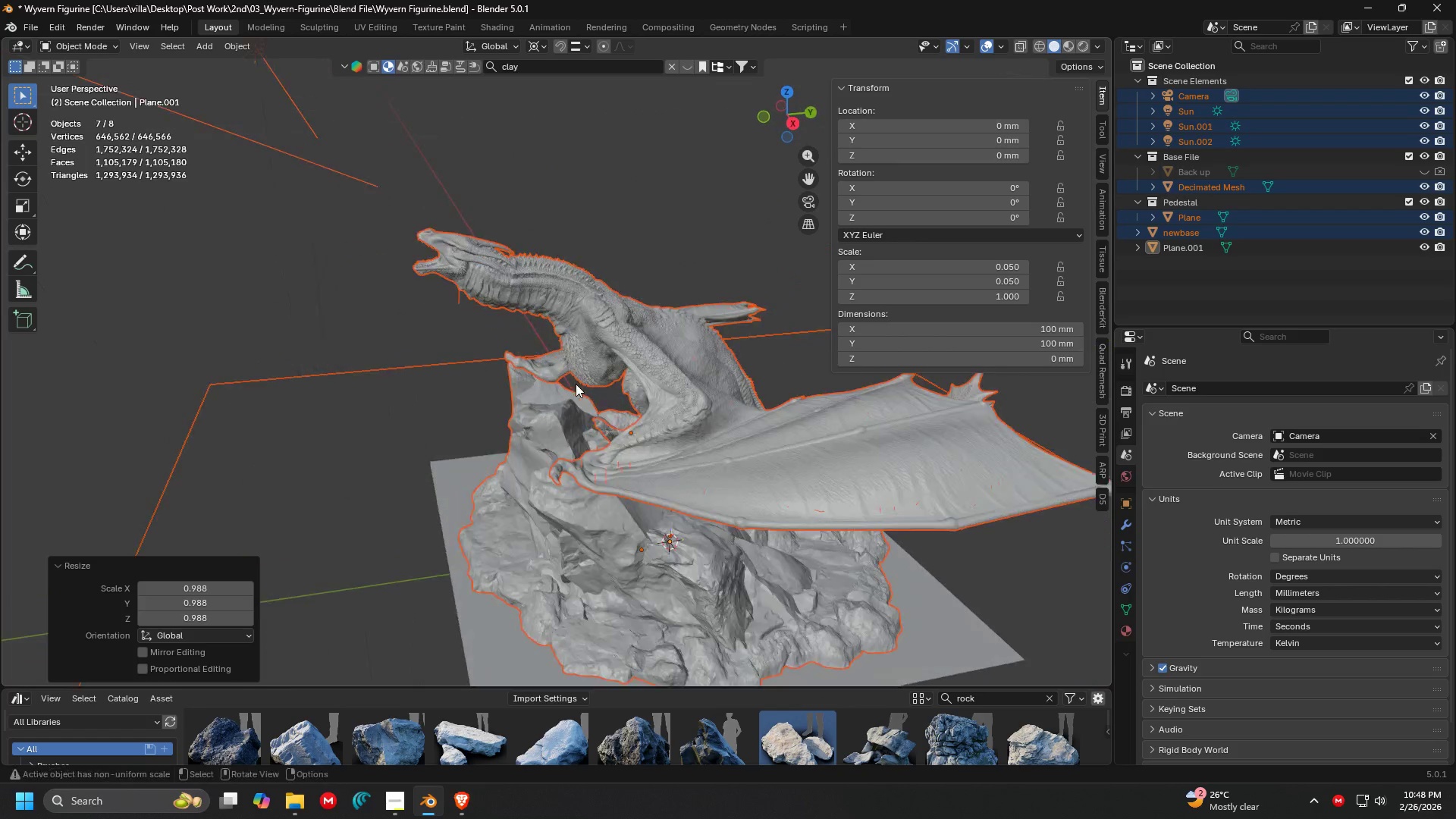 
key(Shift+ShiftLeft)
 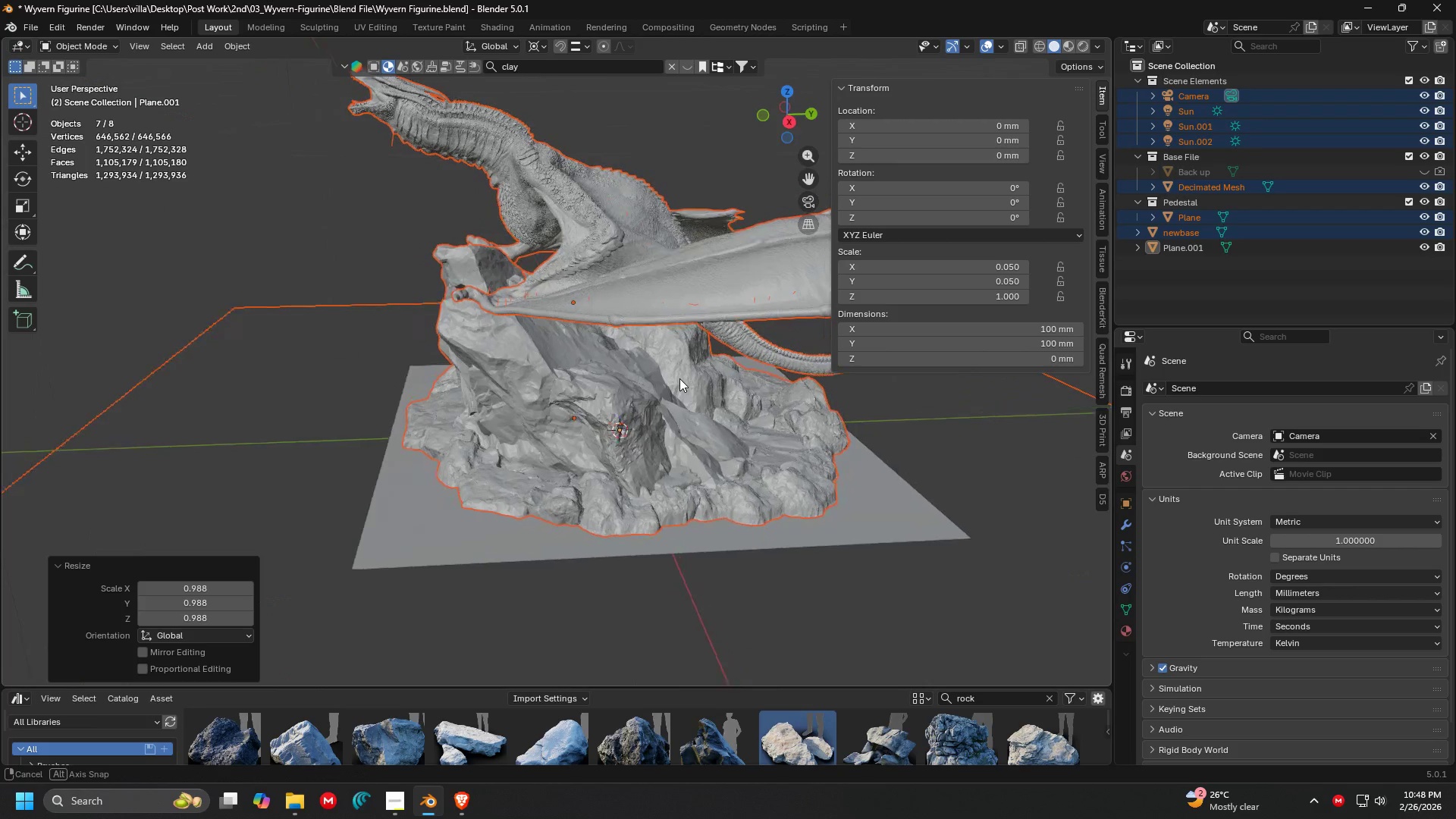 
scroll: coordinate [560, 372], scroll_direction: up, amount: 1.0
 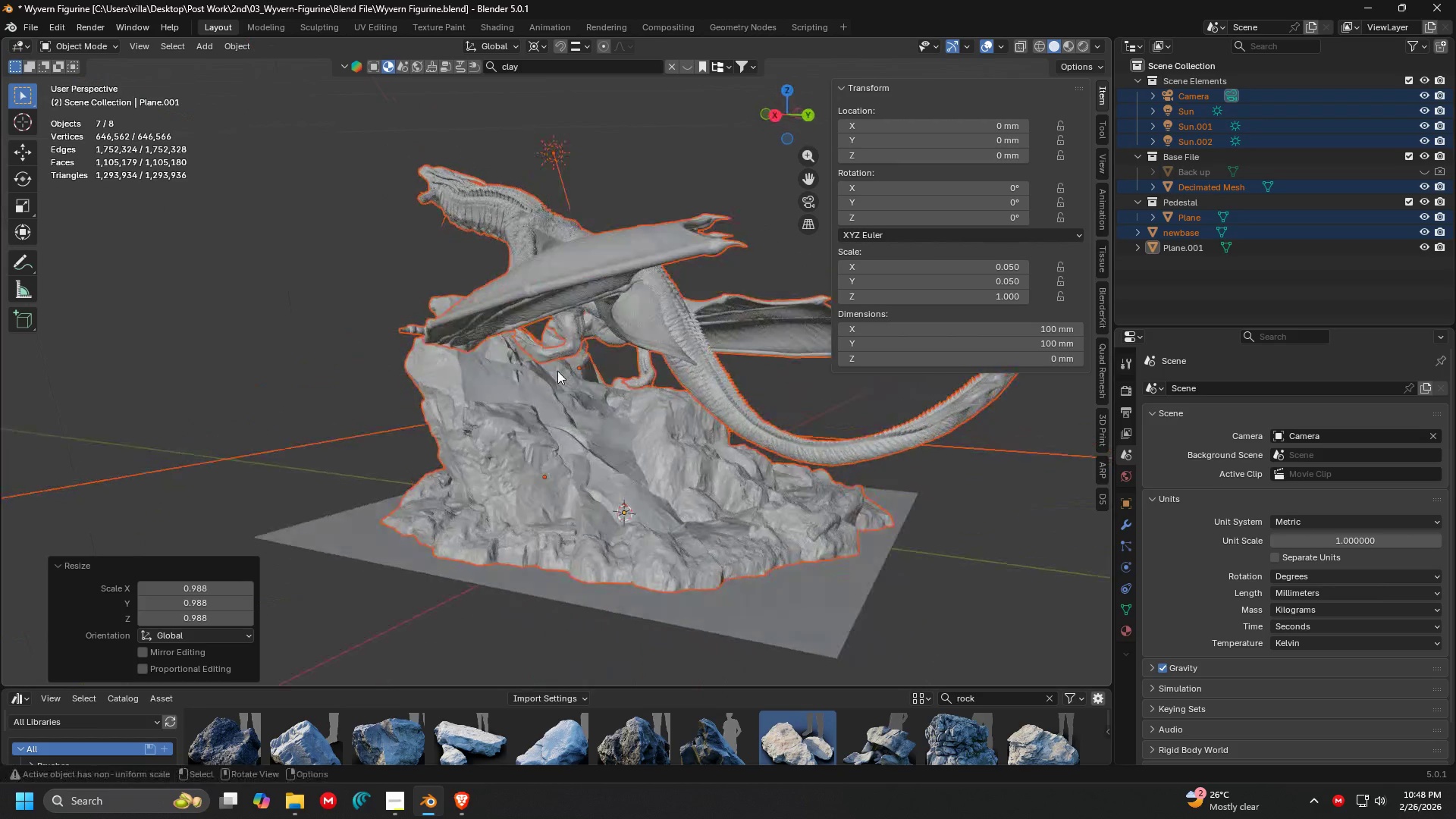 
key(S)
 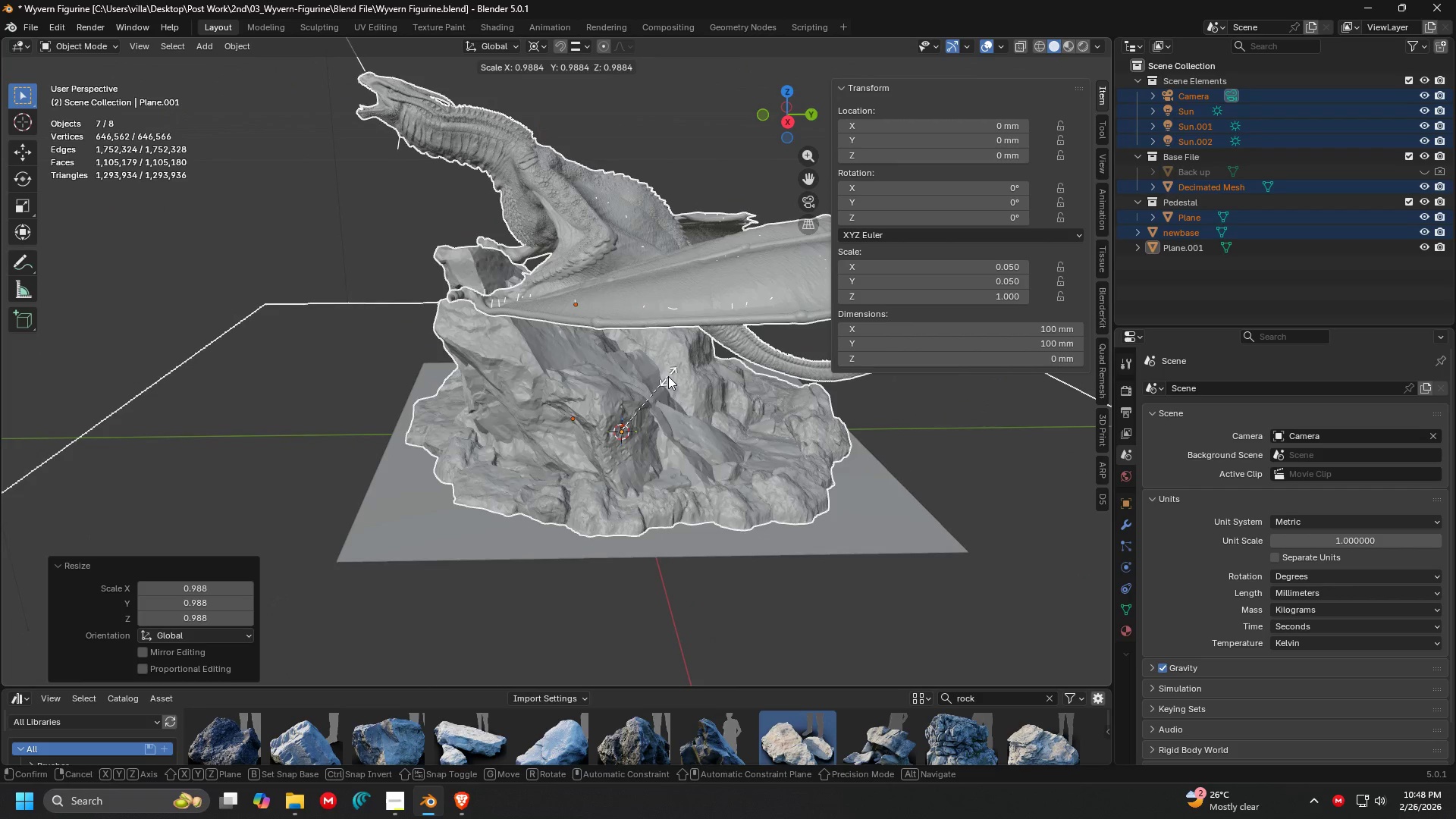 
hold_key(key=Escape, duration=0.36)
 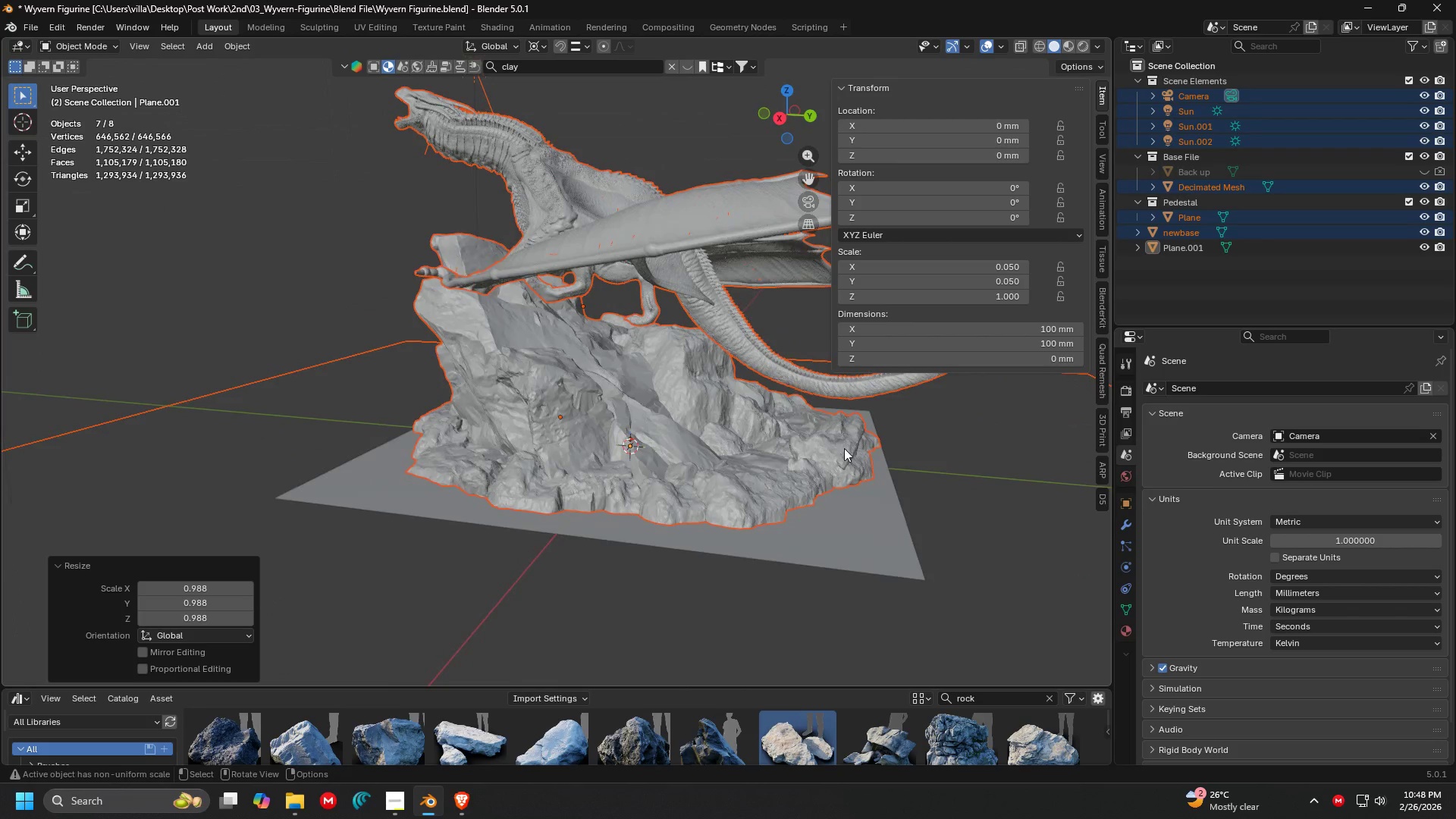 
key(S)
 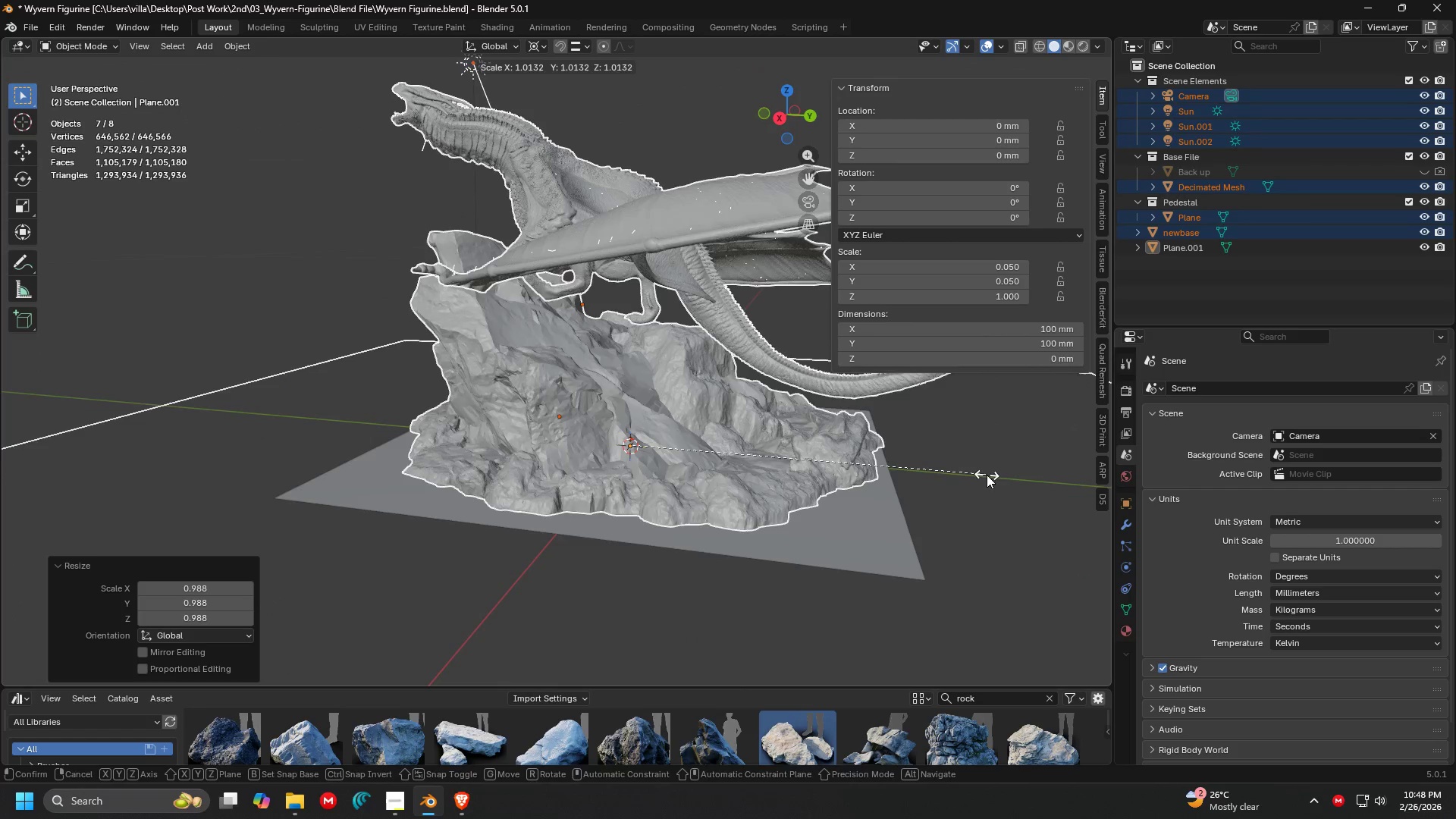 
left_click([988, 475])
 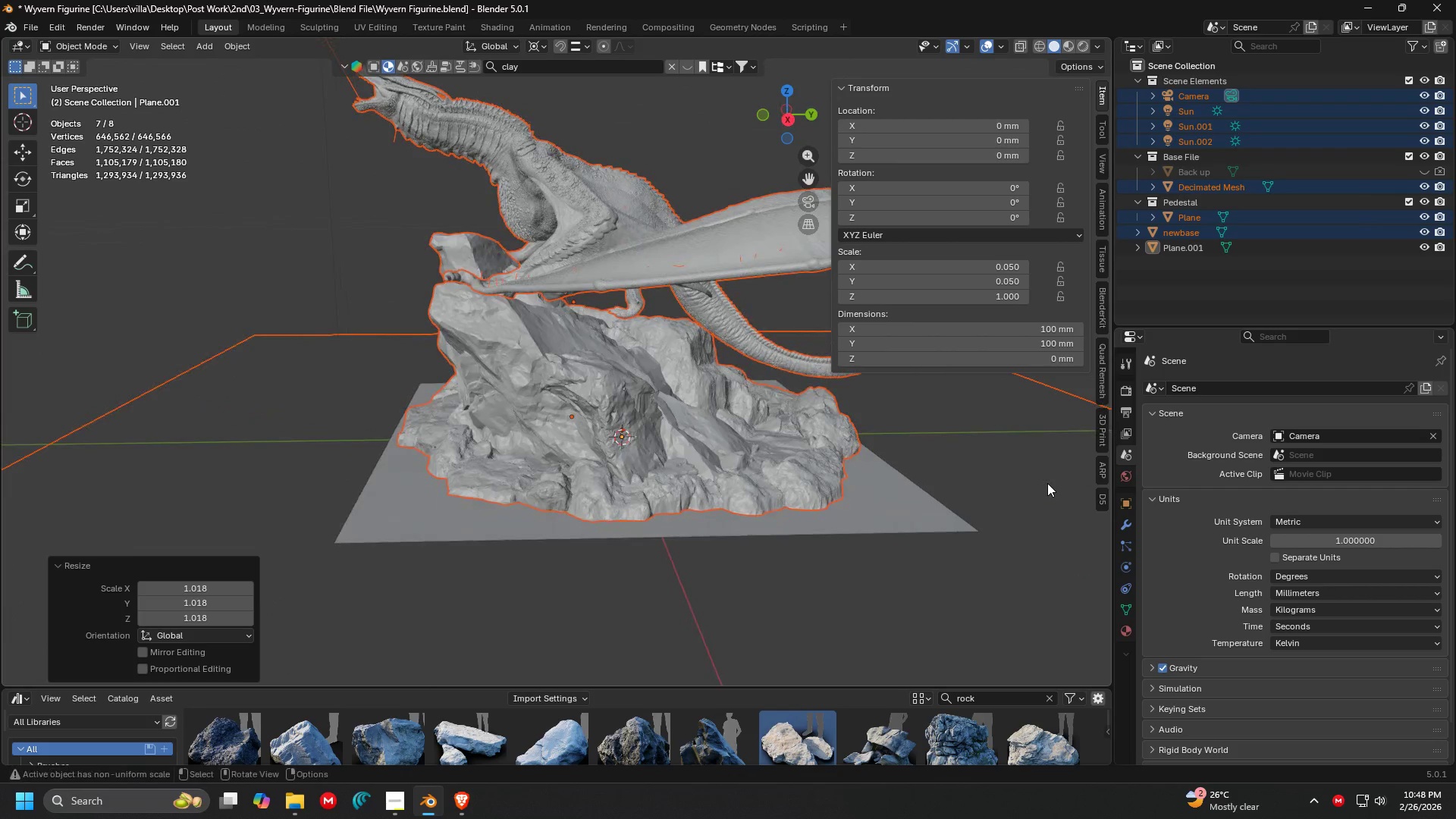 
key(1)
 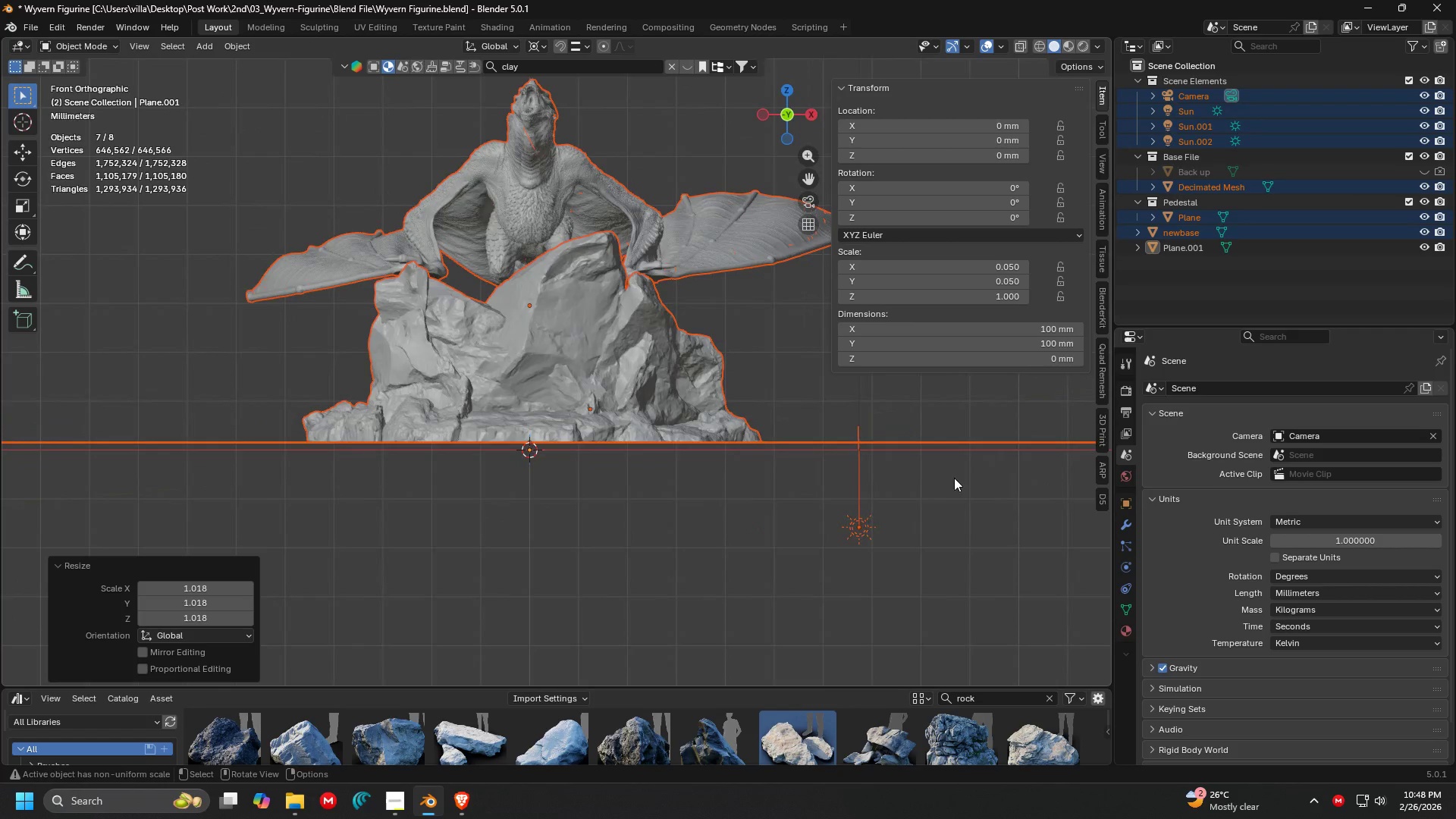 
hold_key(key=ShiftLeft, duration=0.31)
 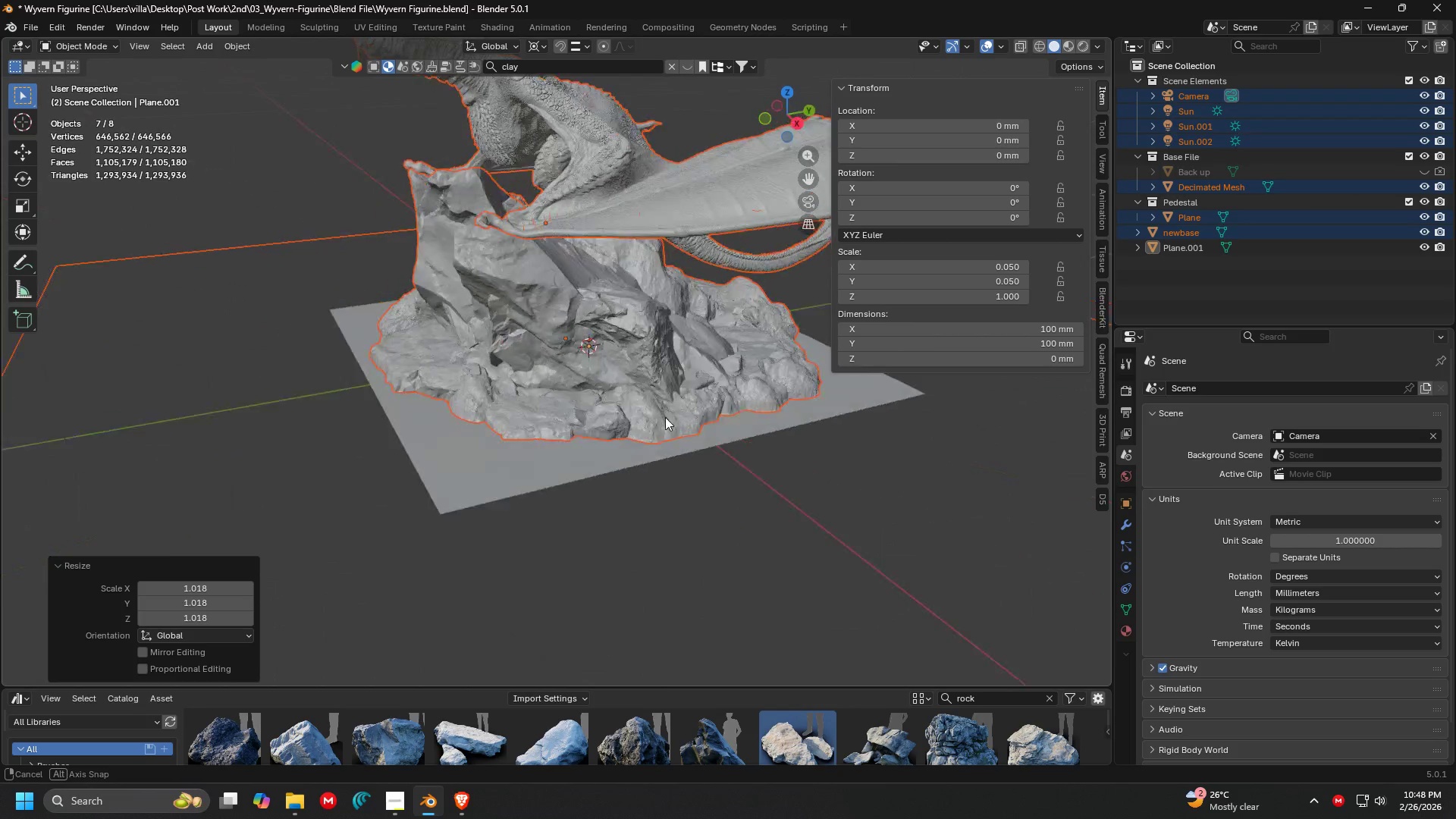 
key(Shift+ShiftLeft)
 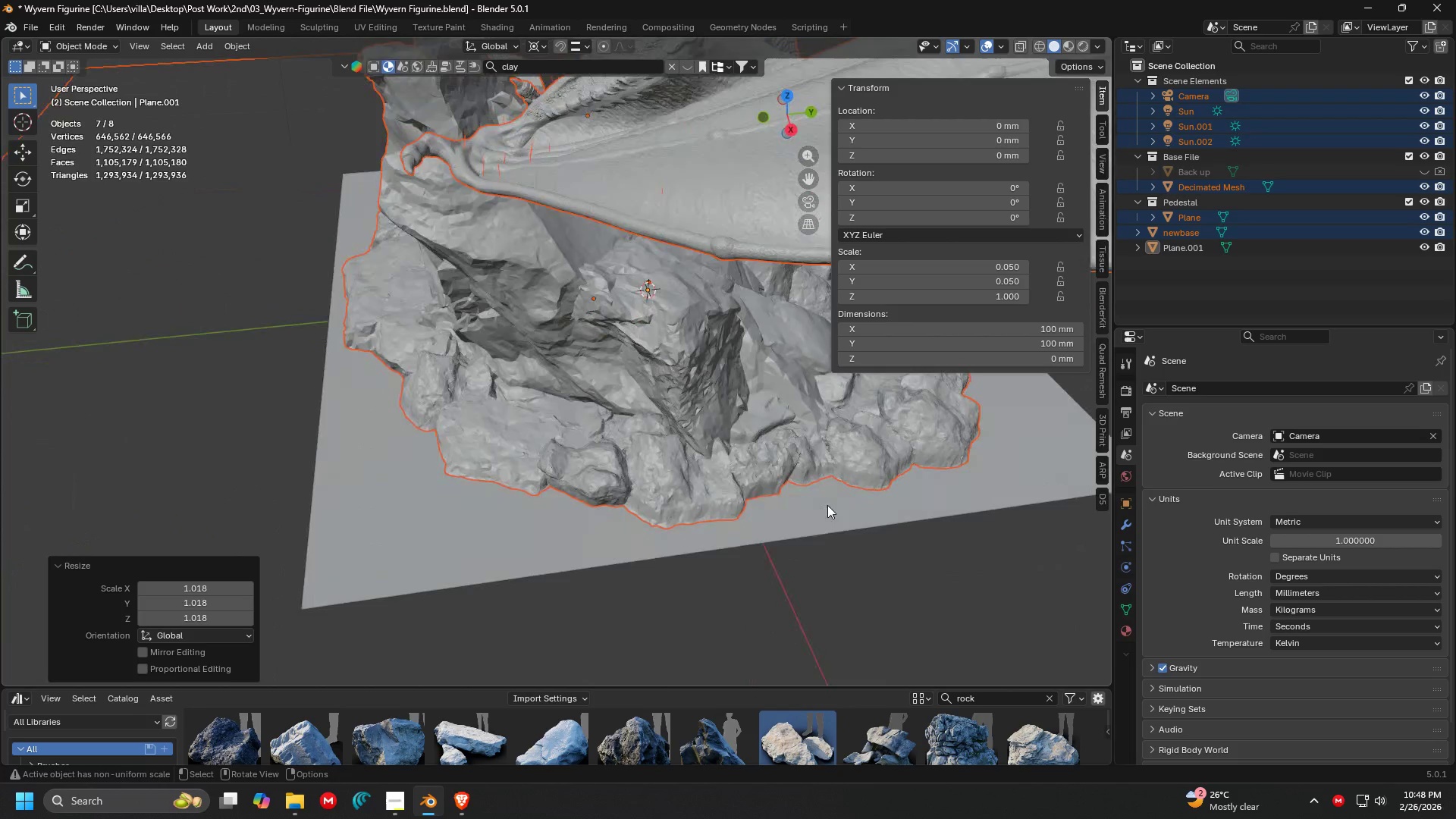 
scroll: coordinate [690, 463], scroll_direction: up, amount: 2.0
 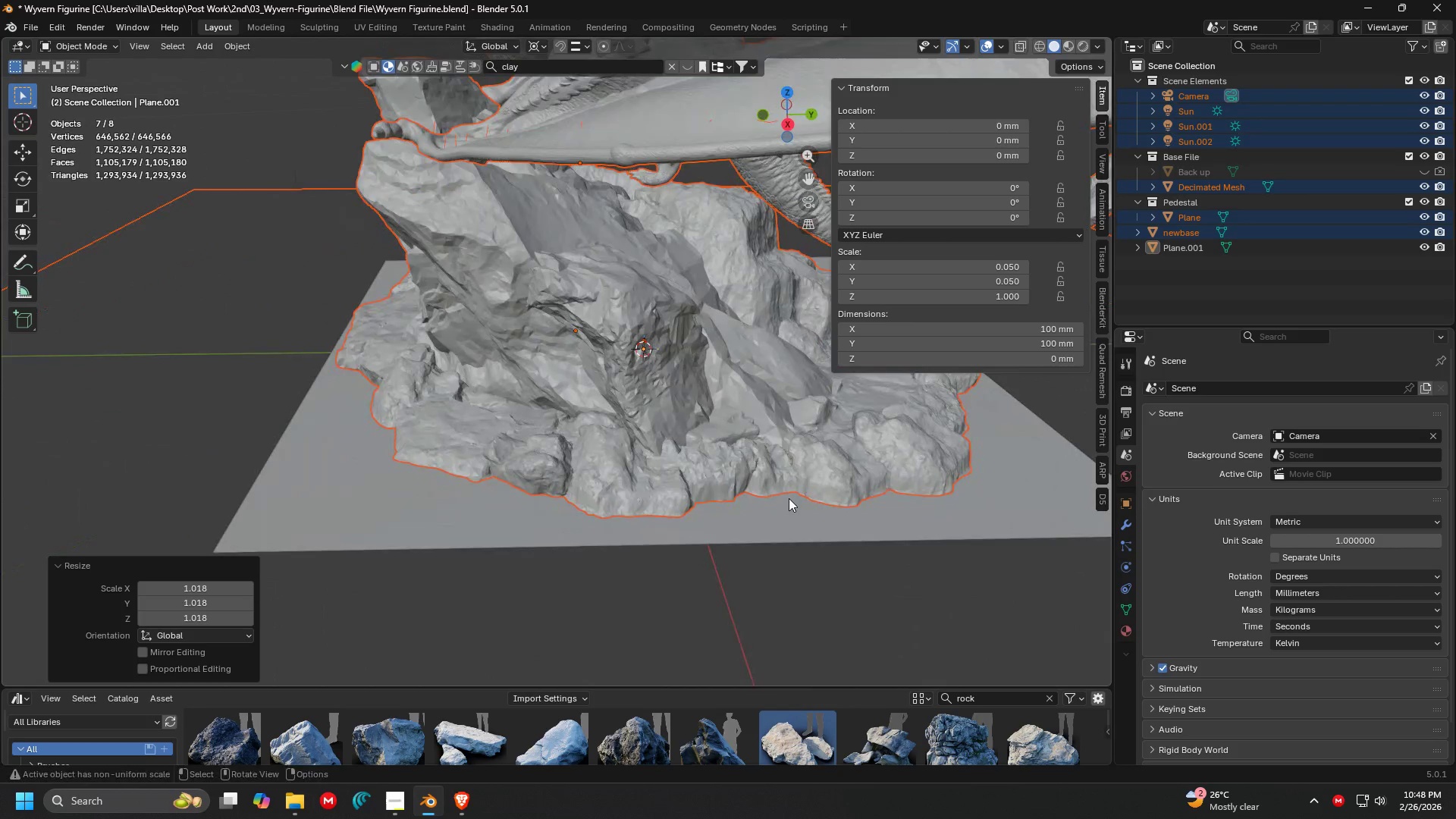 
key(G)
 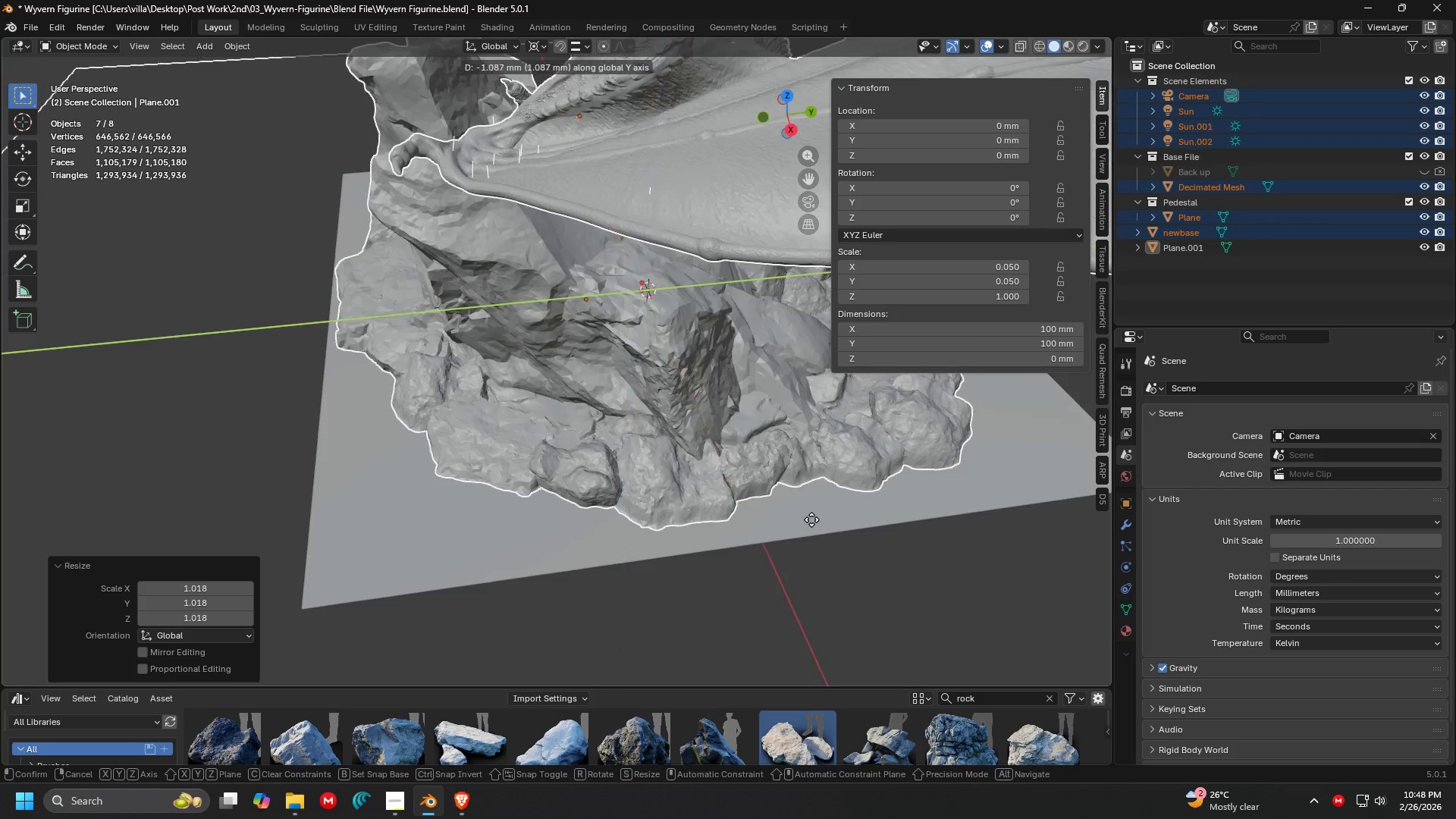 
left_click([811, 519])
 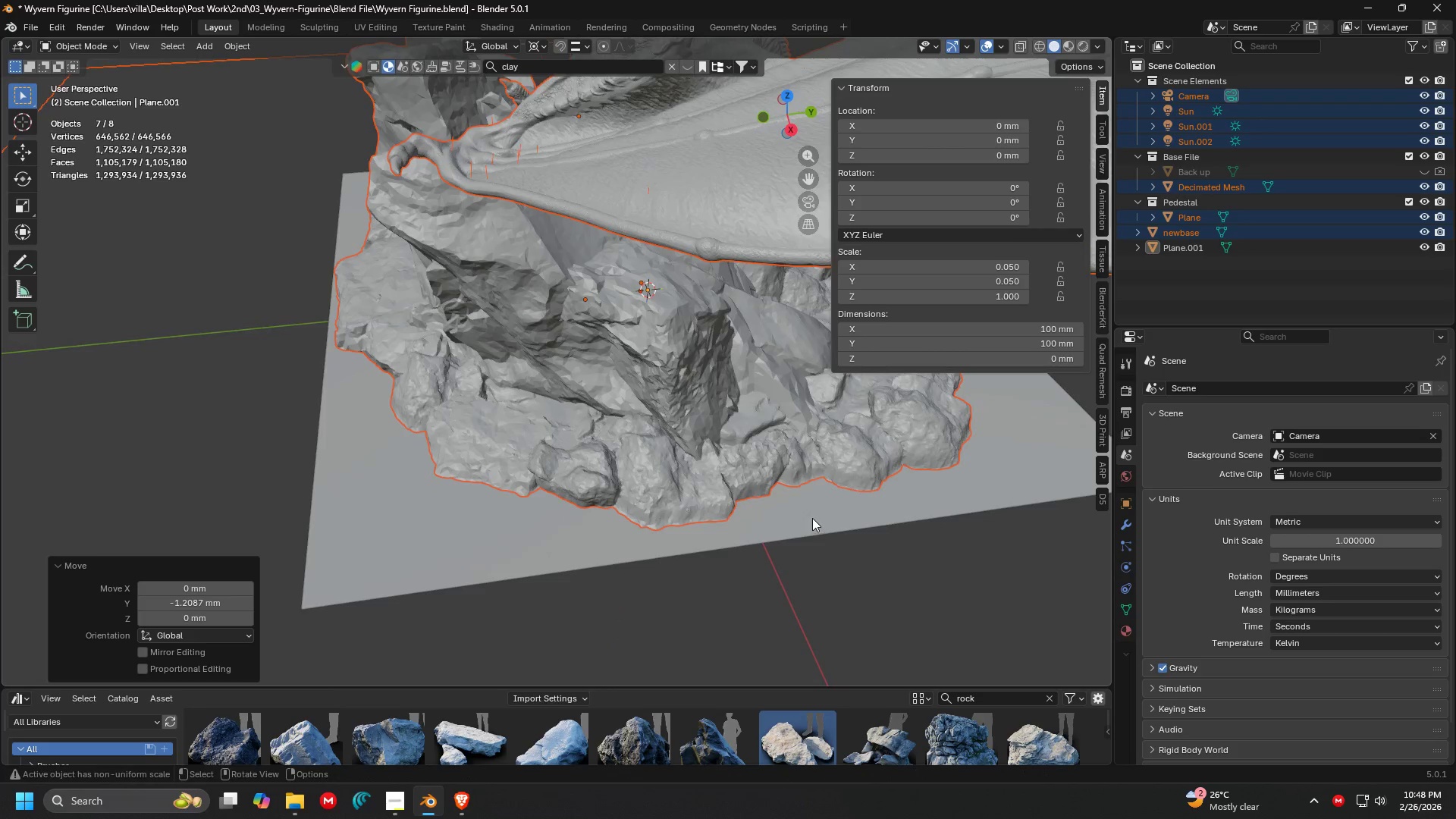 
key(Shift+ShiftLeft)
 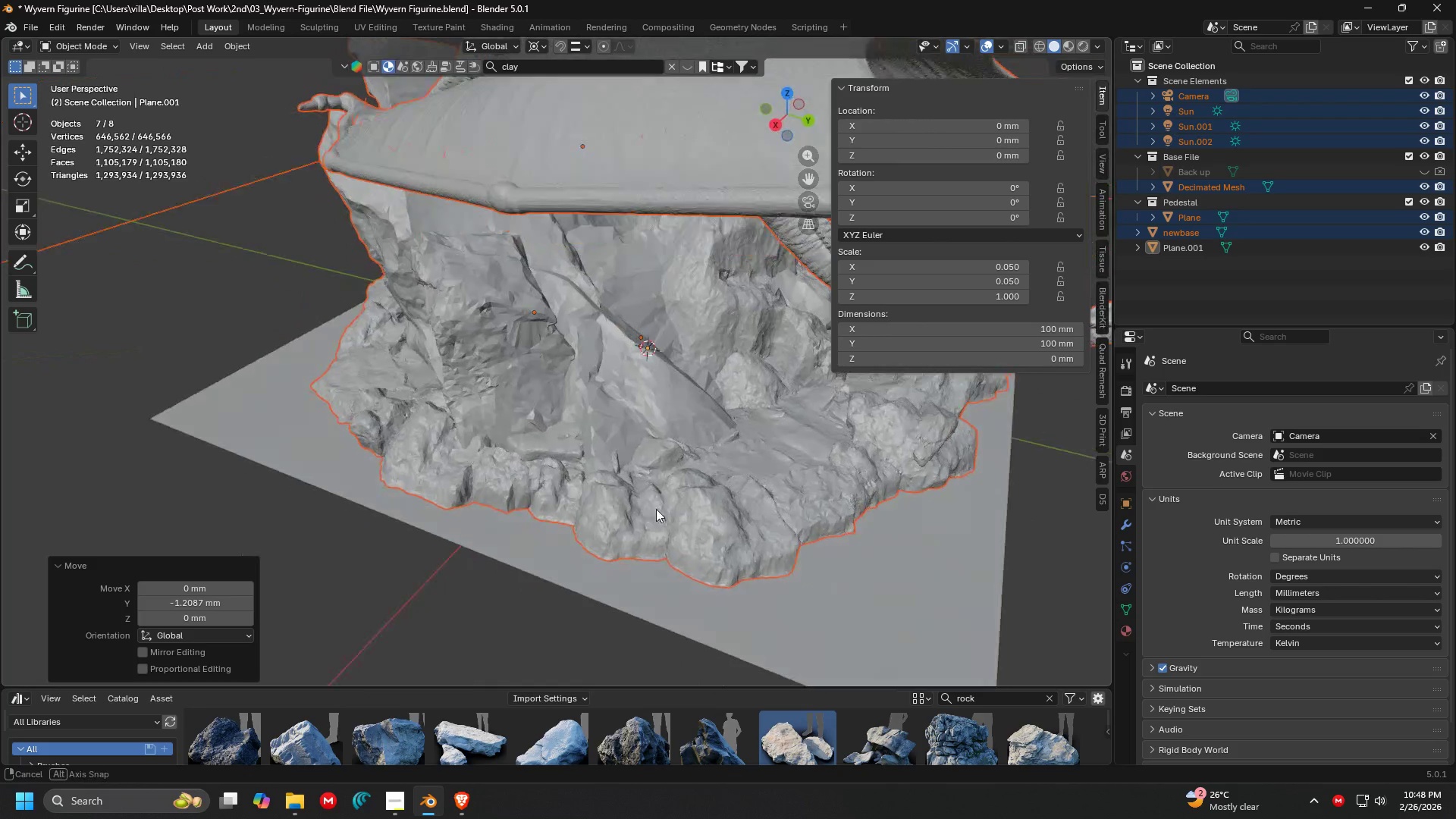 
key(Shift+ShiftLeft)
 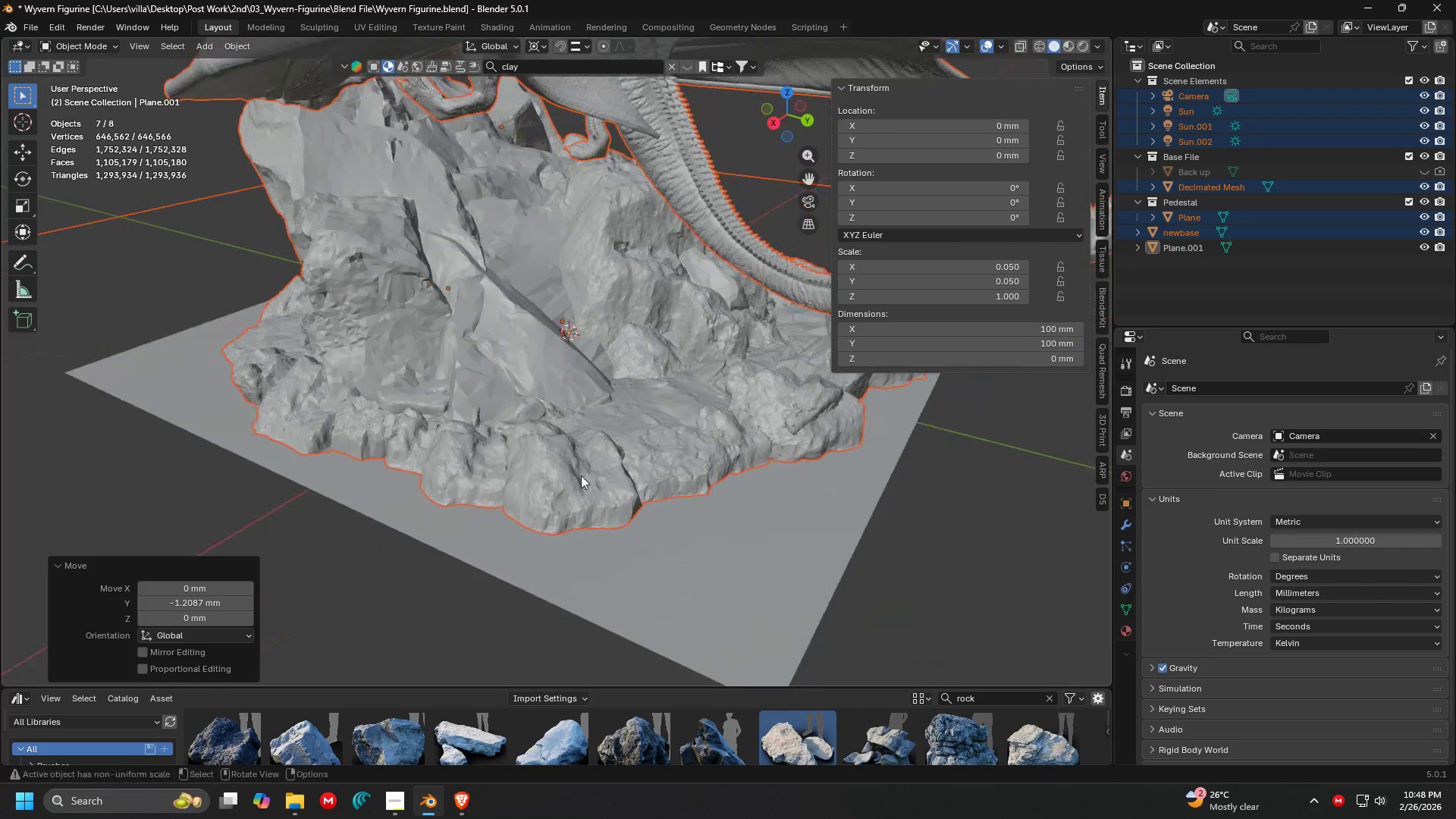 
key(Shift+ShiftLeft)
 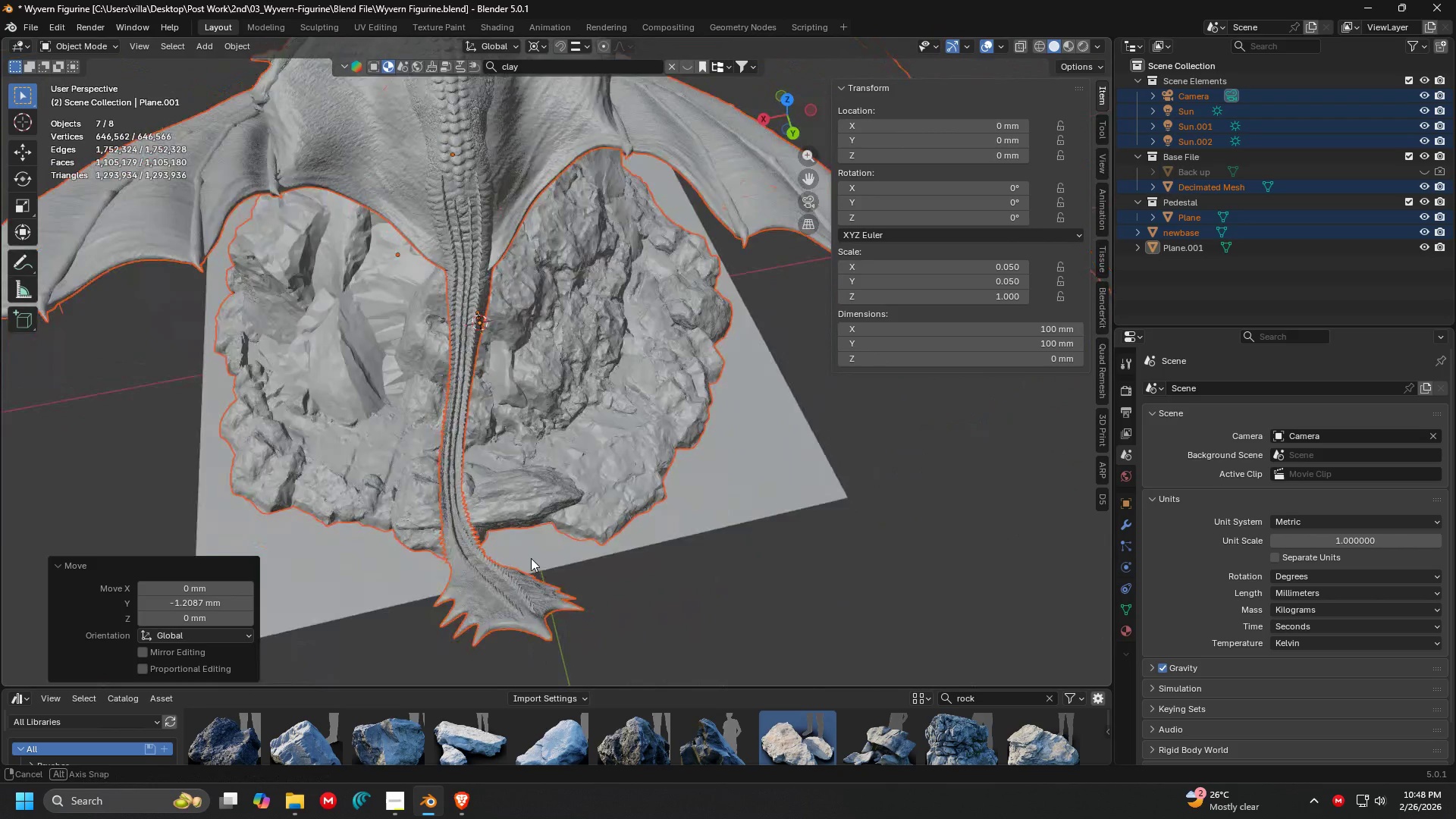 
scroll: coordinate [577, 476], scroll_direction: down, amount: 1.0
 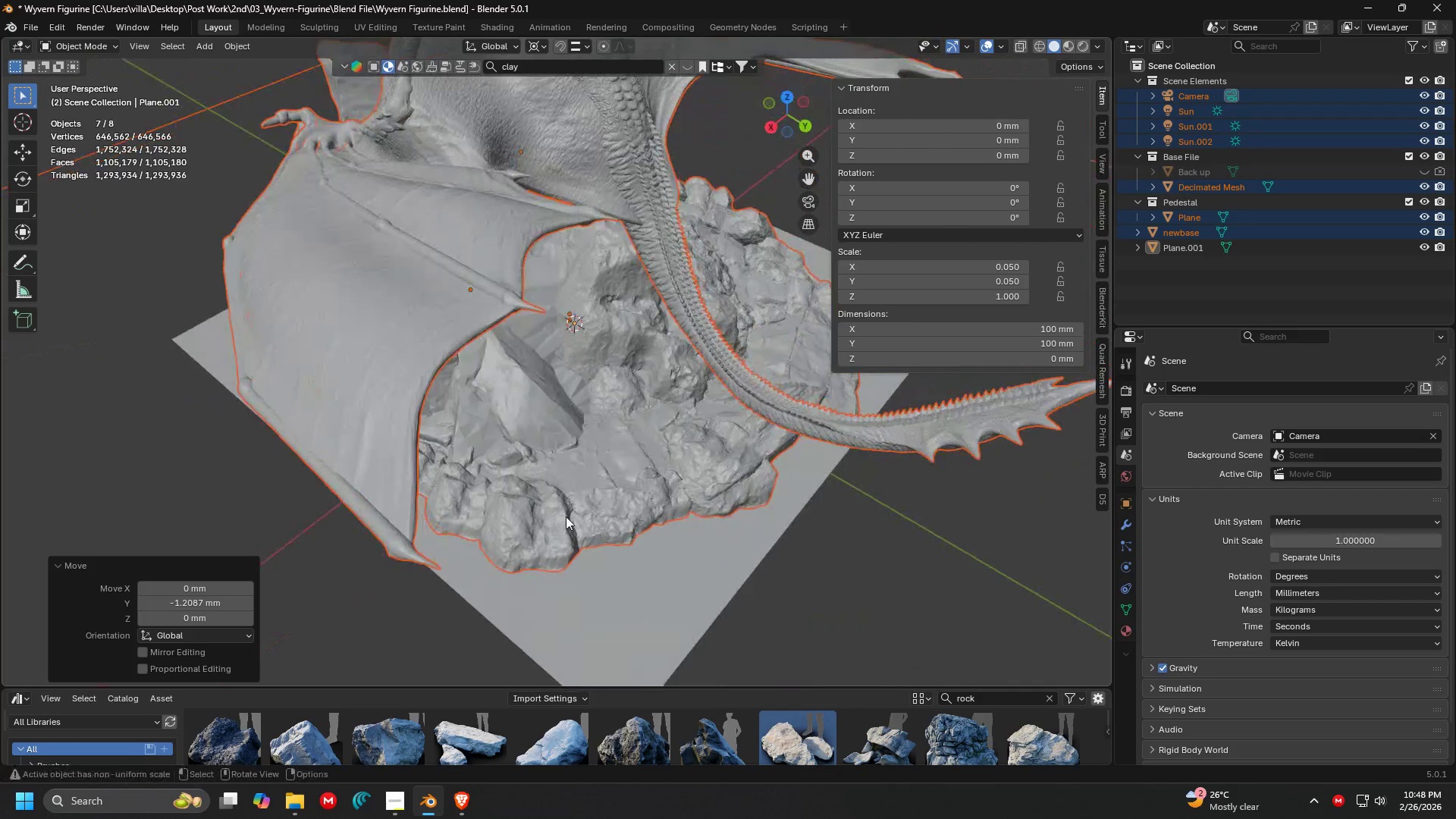 
key(Shift+ShiftLeft)
 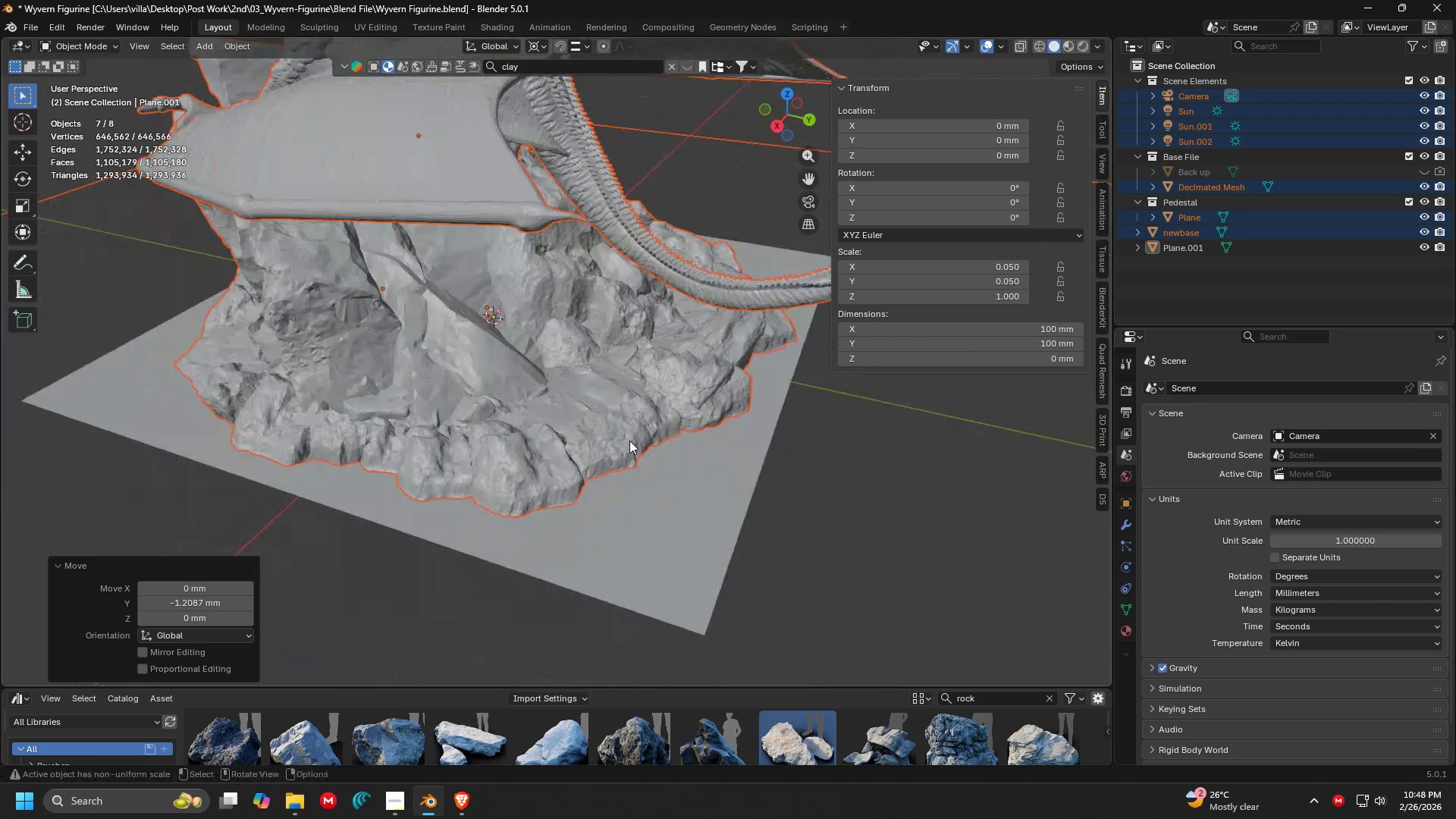 
key(Shift+ShiftLeft)
 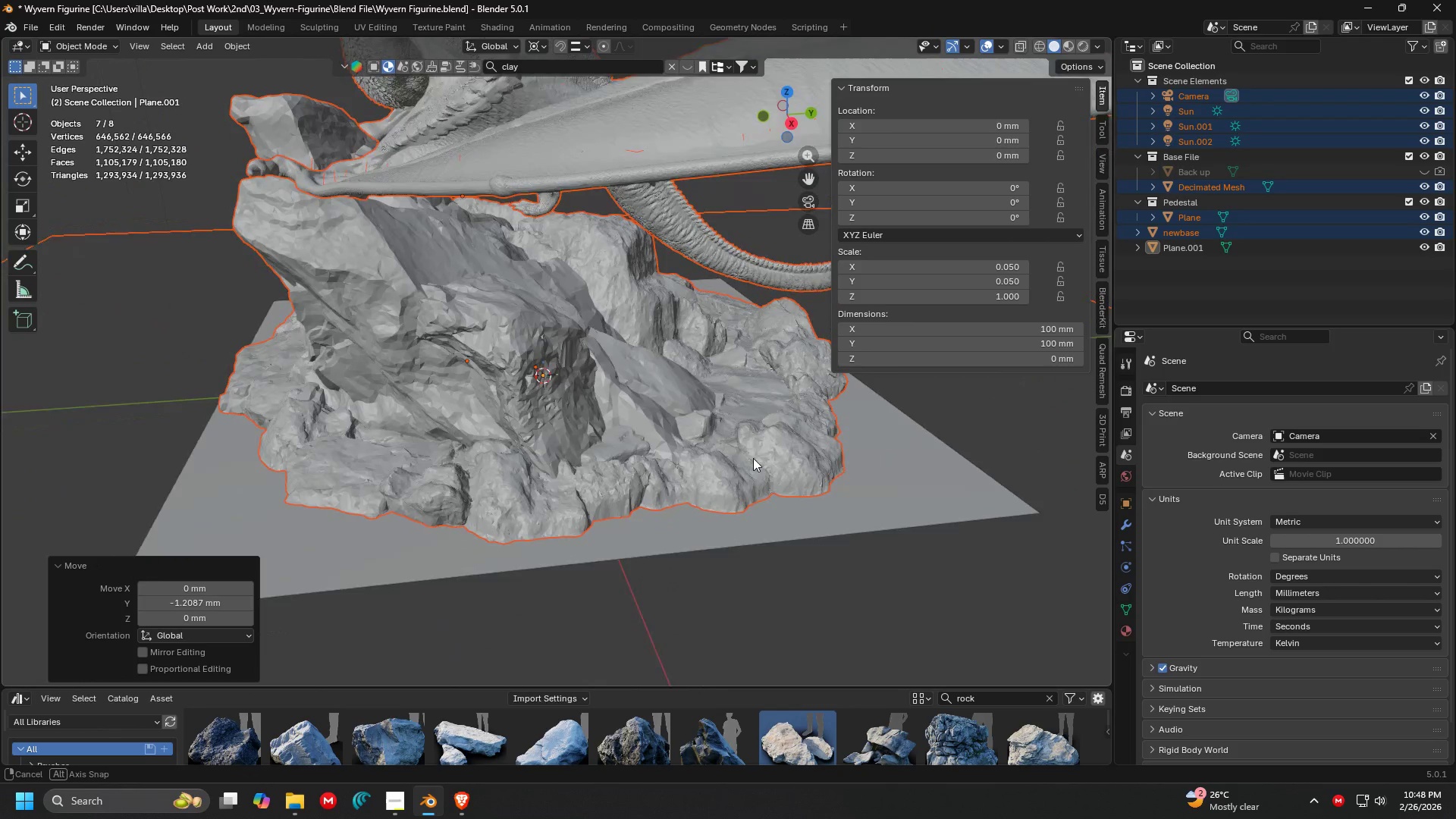 
scroll: coordinate [666, 443], scroll_direction: up, amount: 1.0
 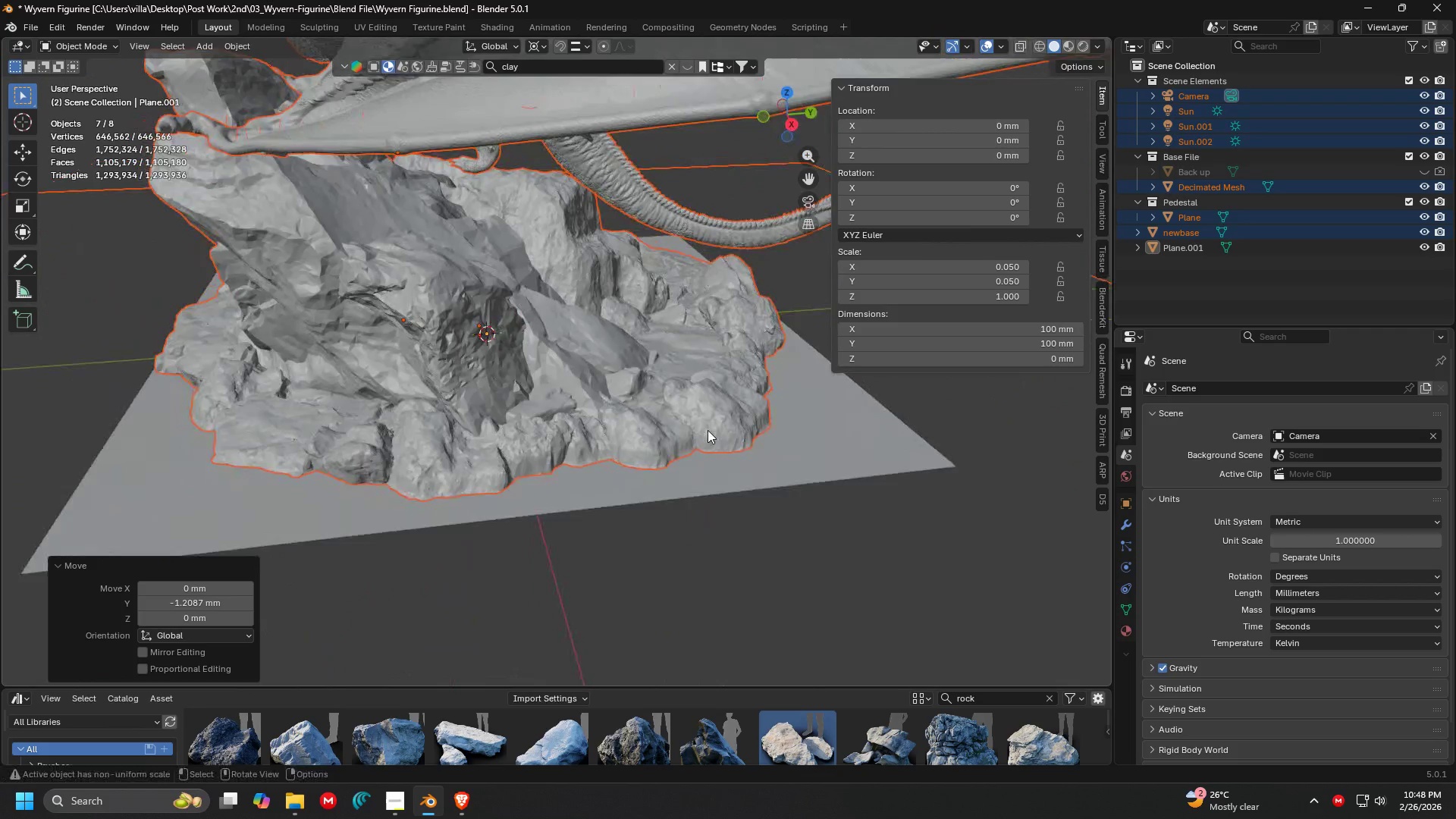 
key(G)
 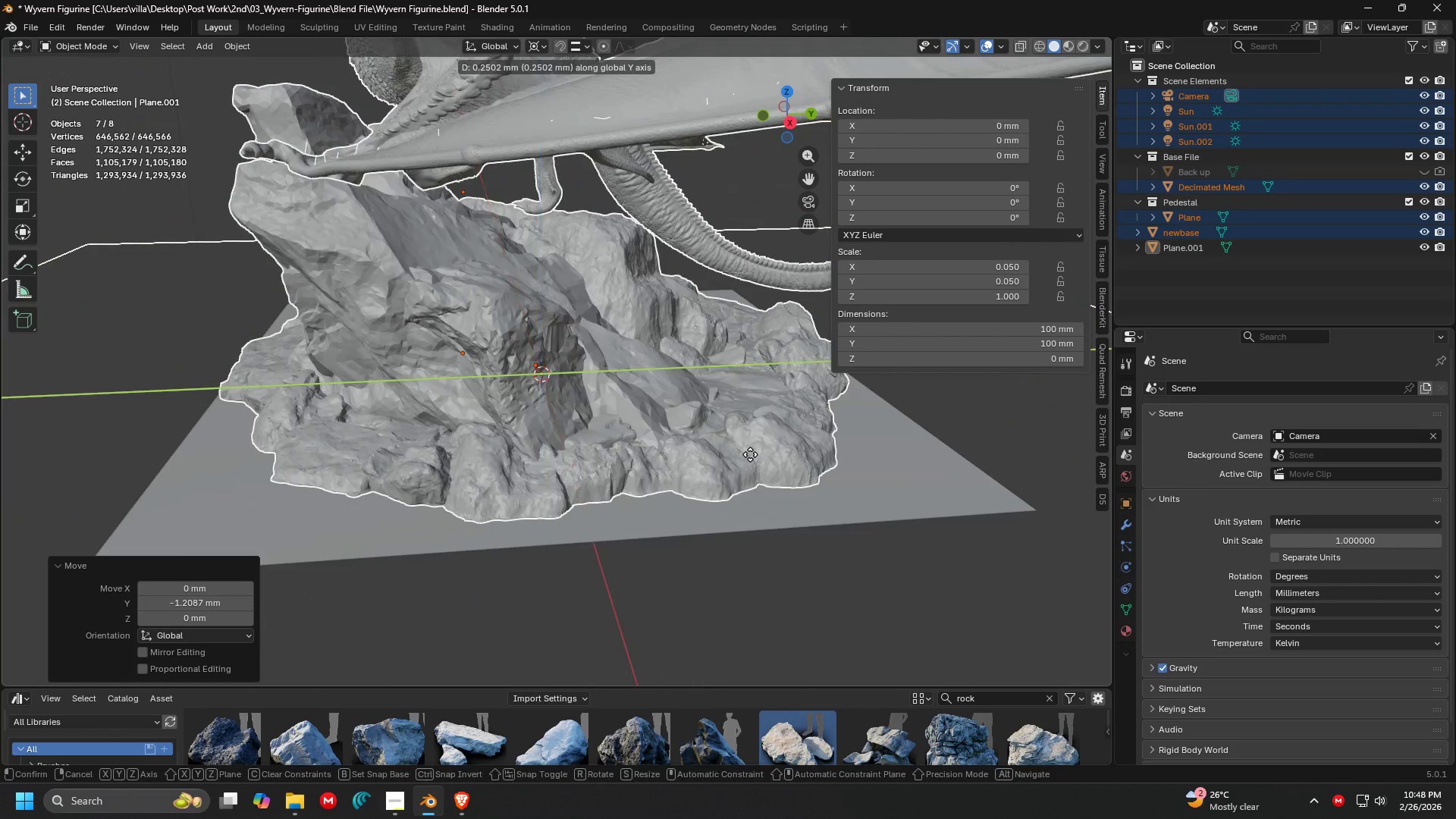 
left_click([750, 454])
 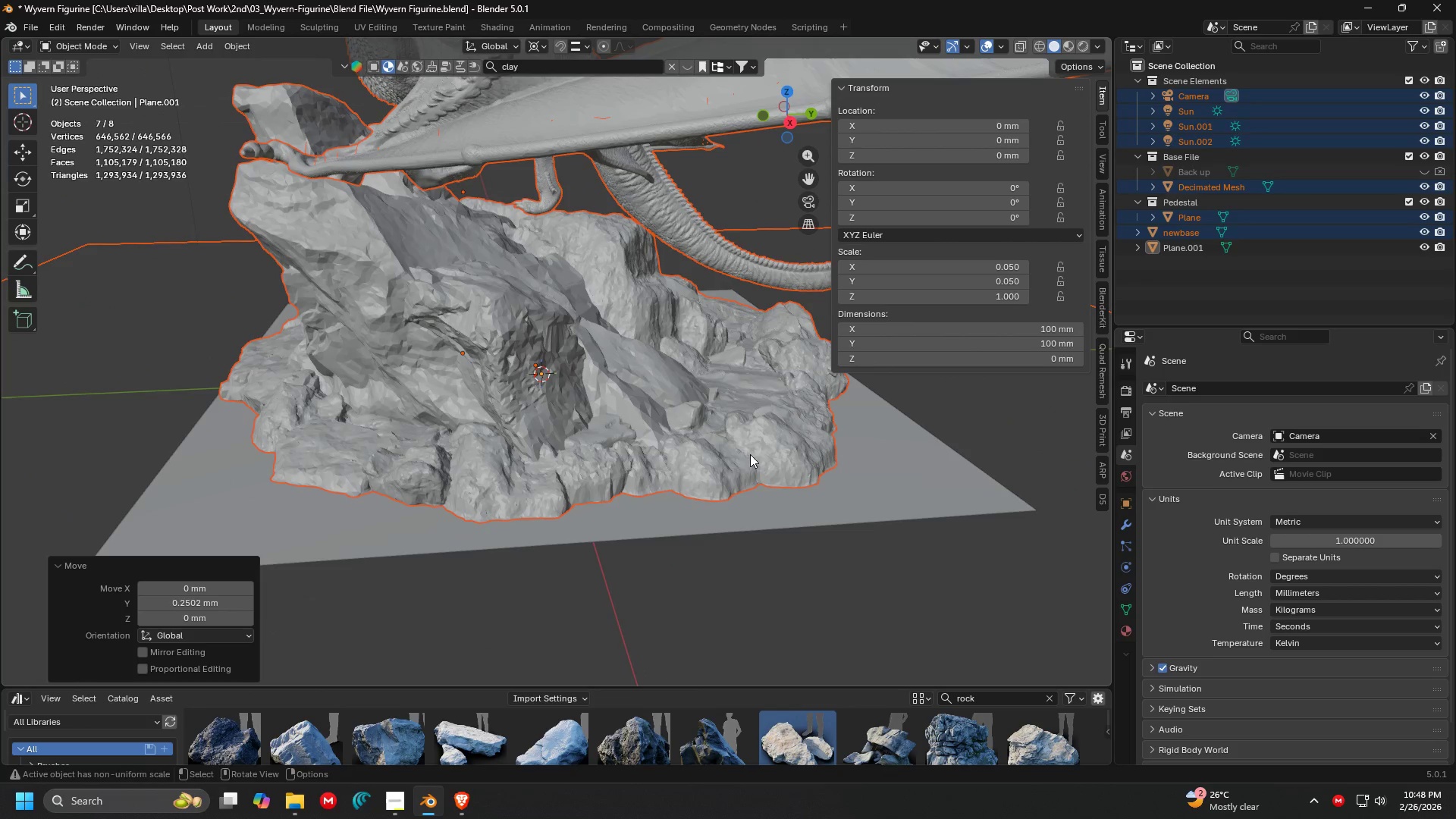 
key(S)
 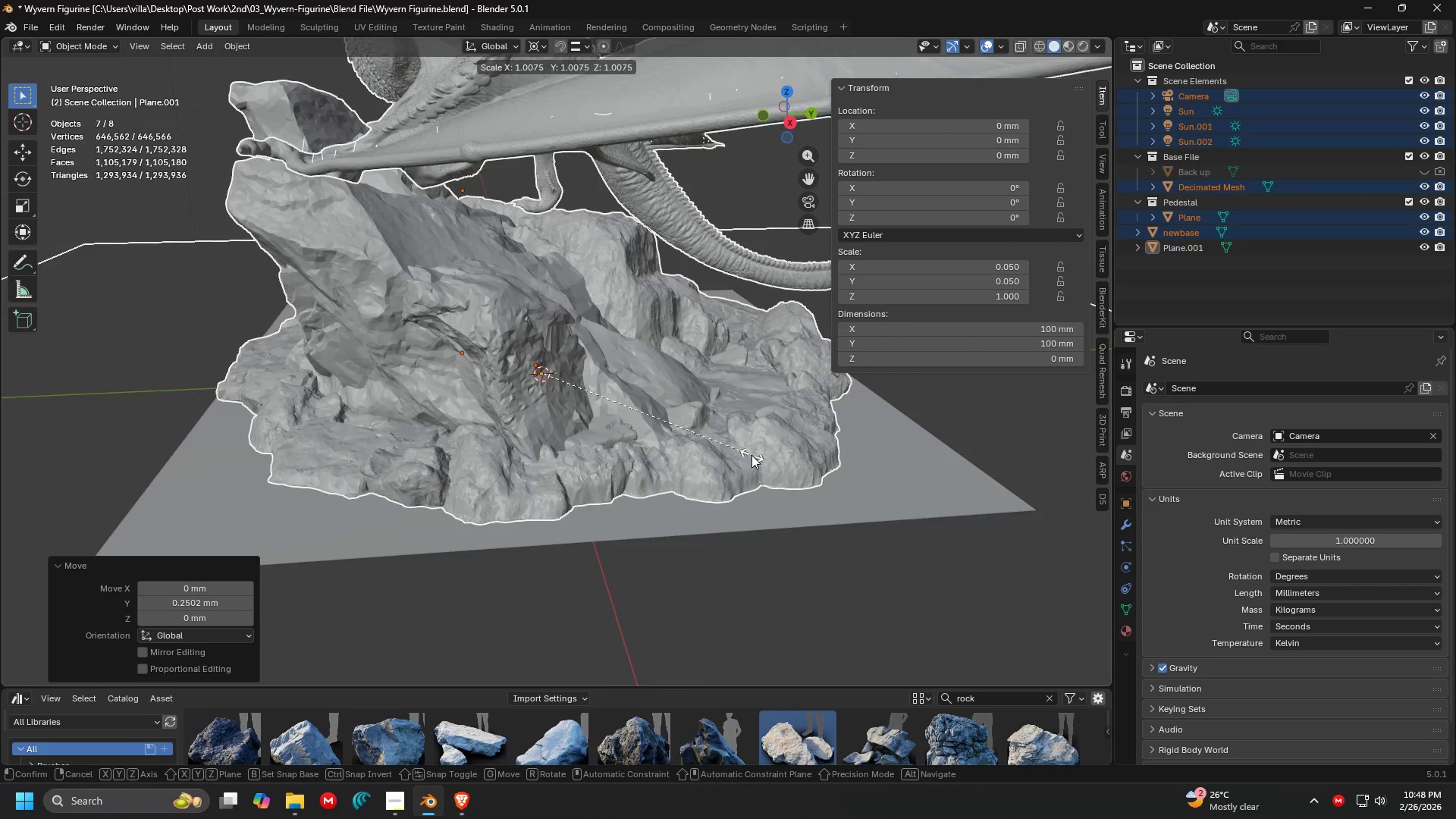 
left_click([752, 456])
 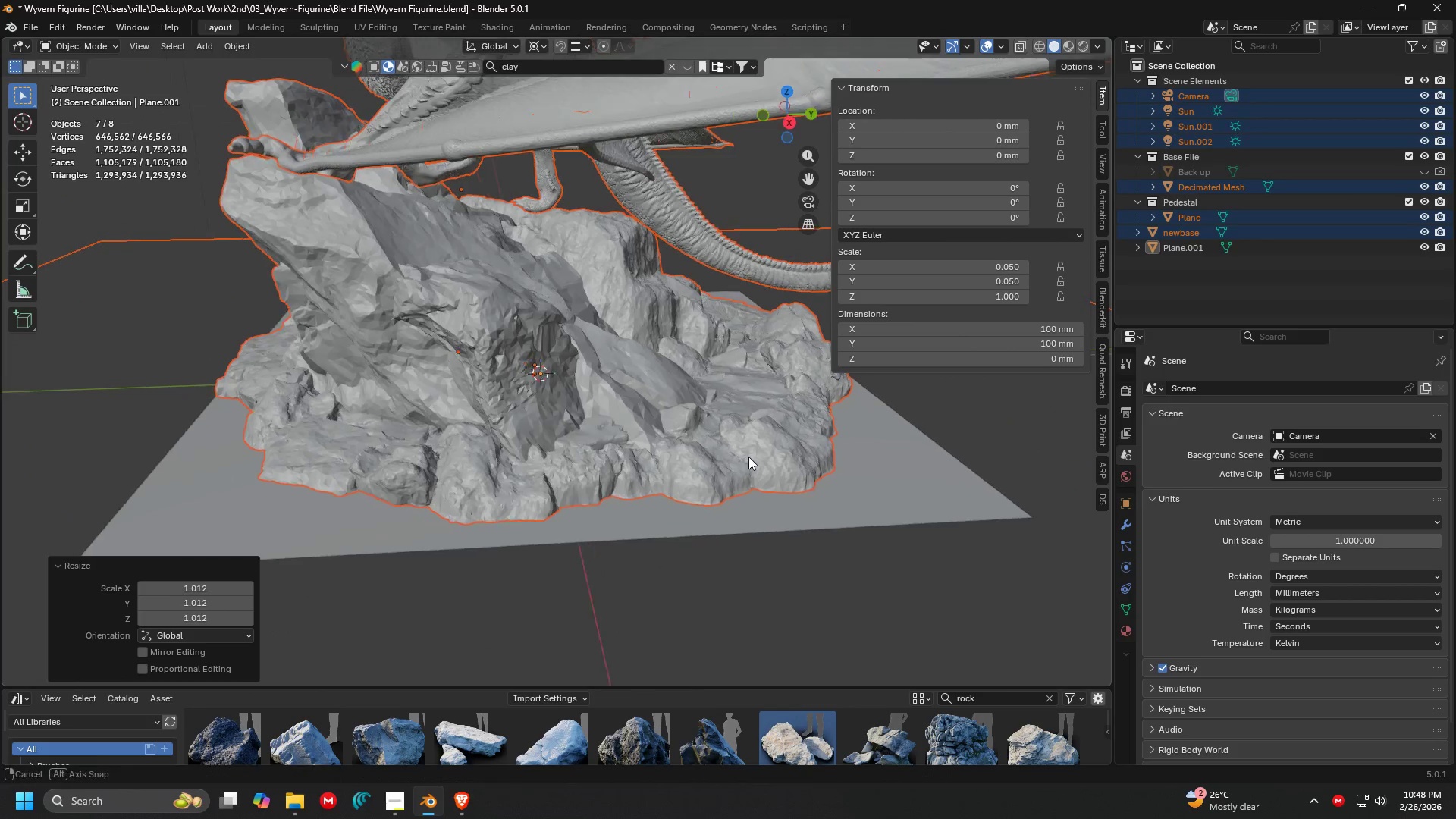 
key(Shift+ShiftLeft)
 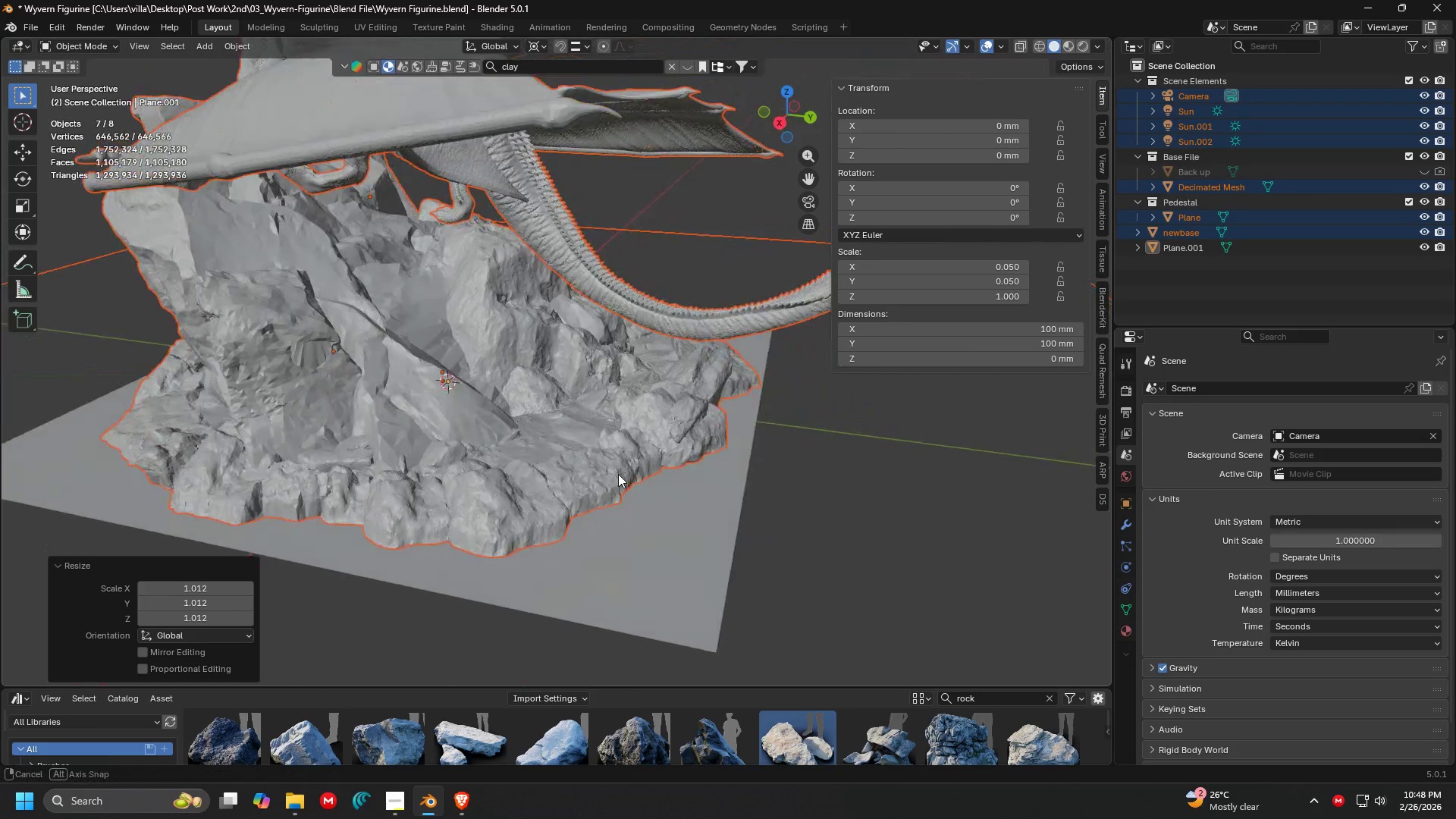 
key(G)
 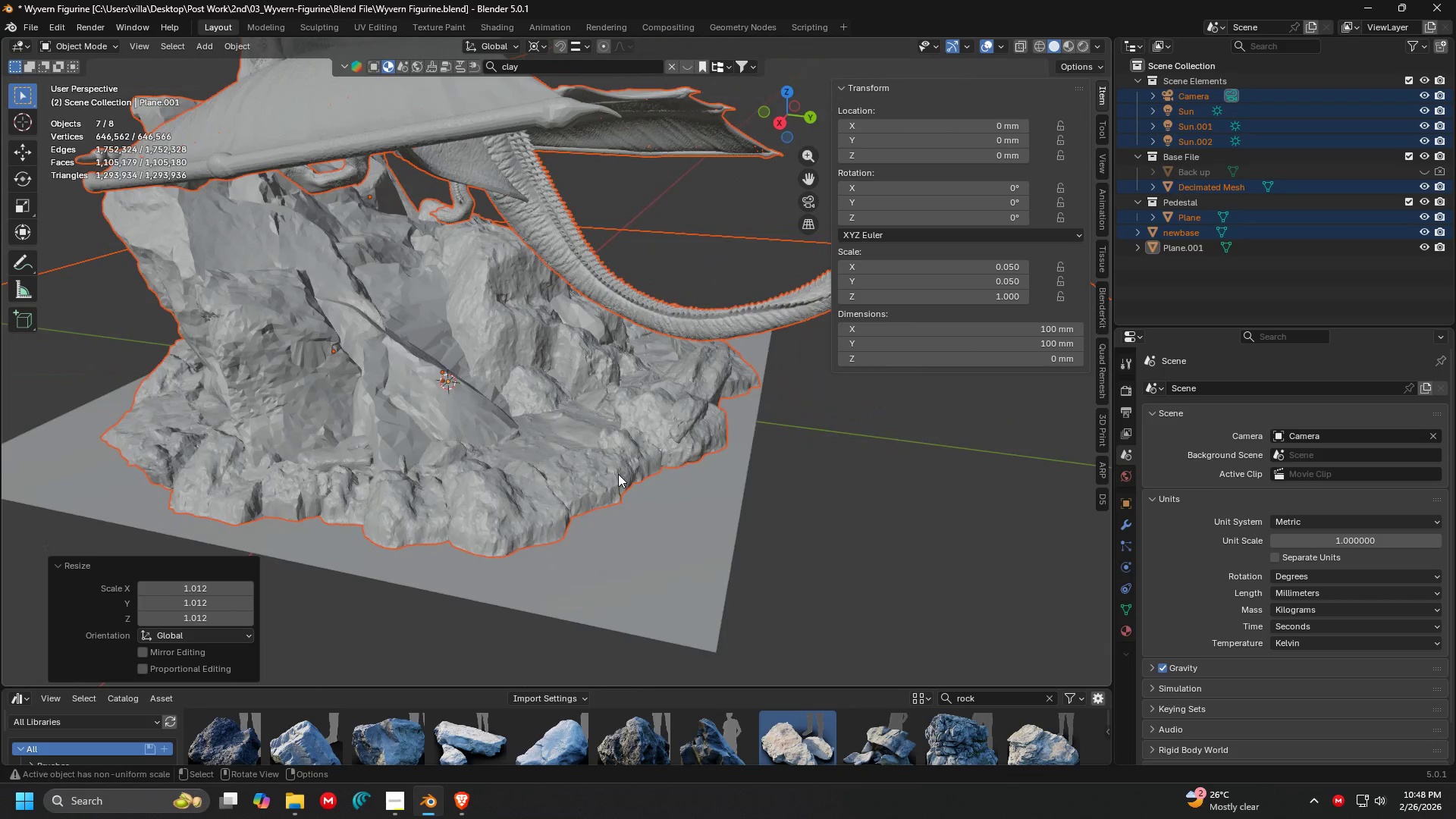 
triple_click([618, 474])
 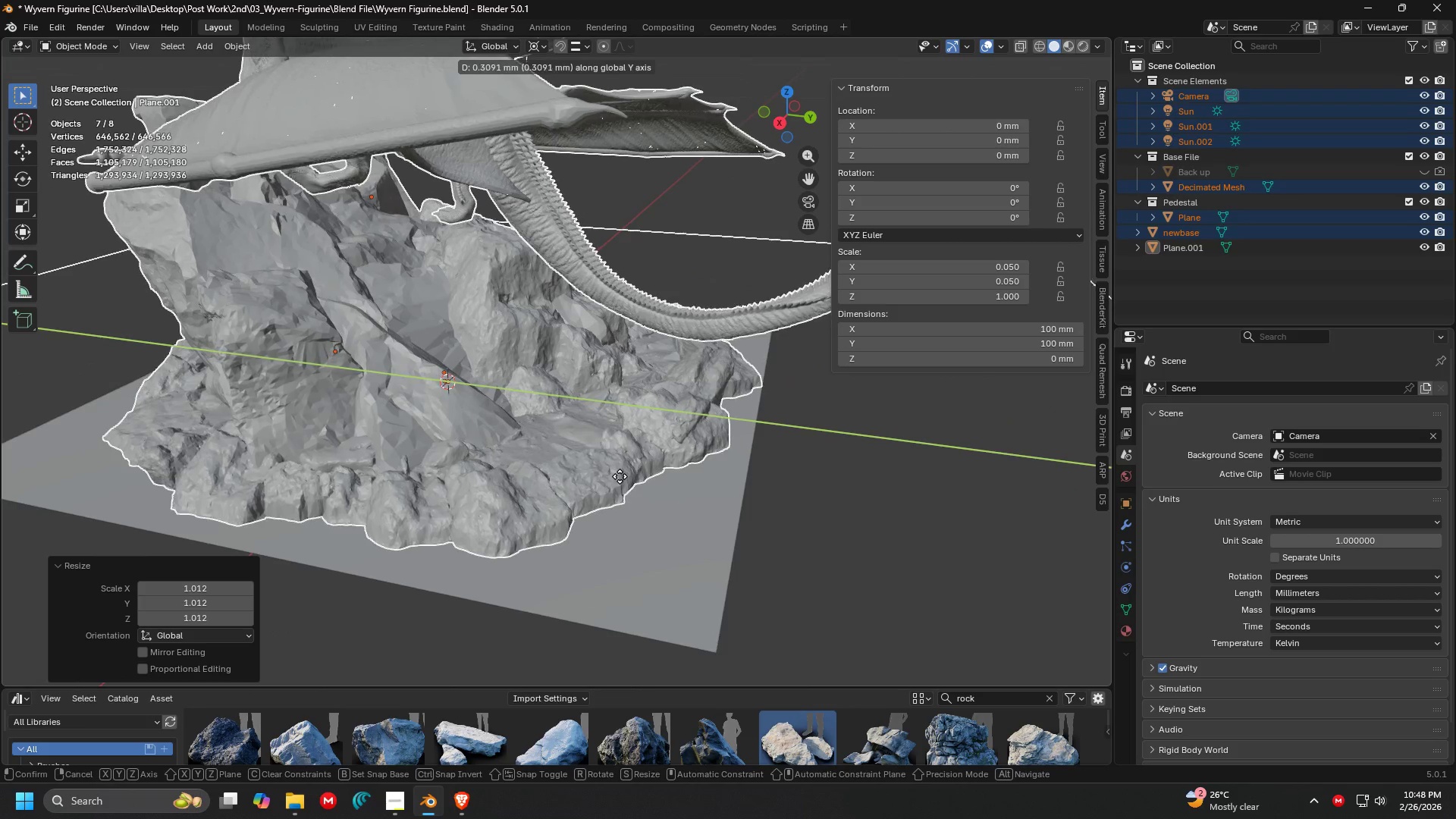 
left_click([619, 476])
 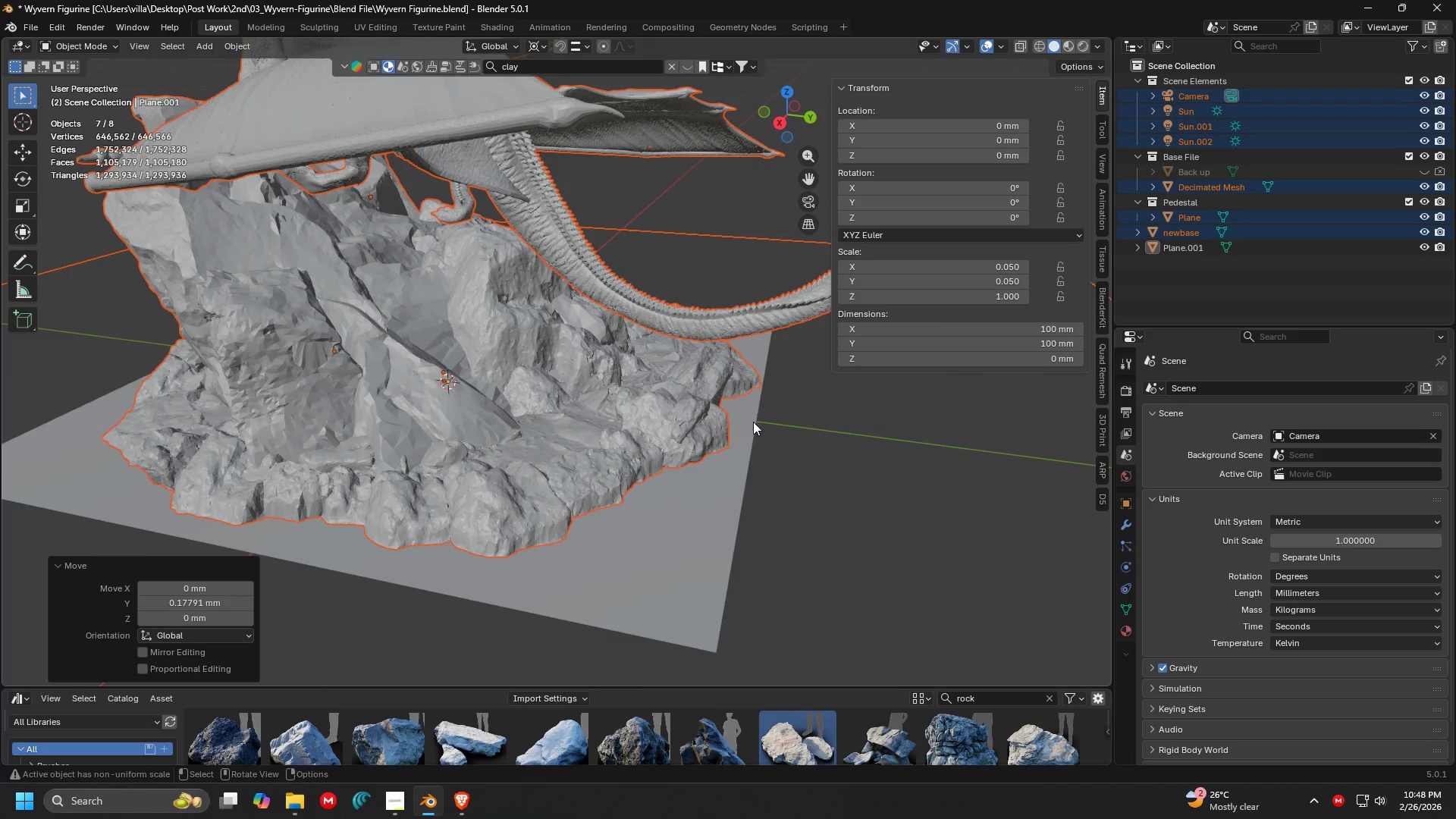 
key(Shift+ShiftLeft)
 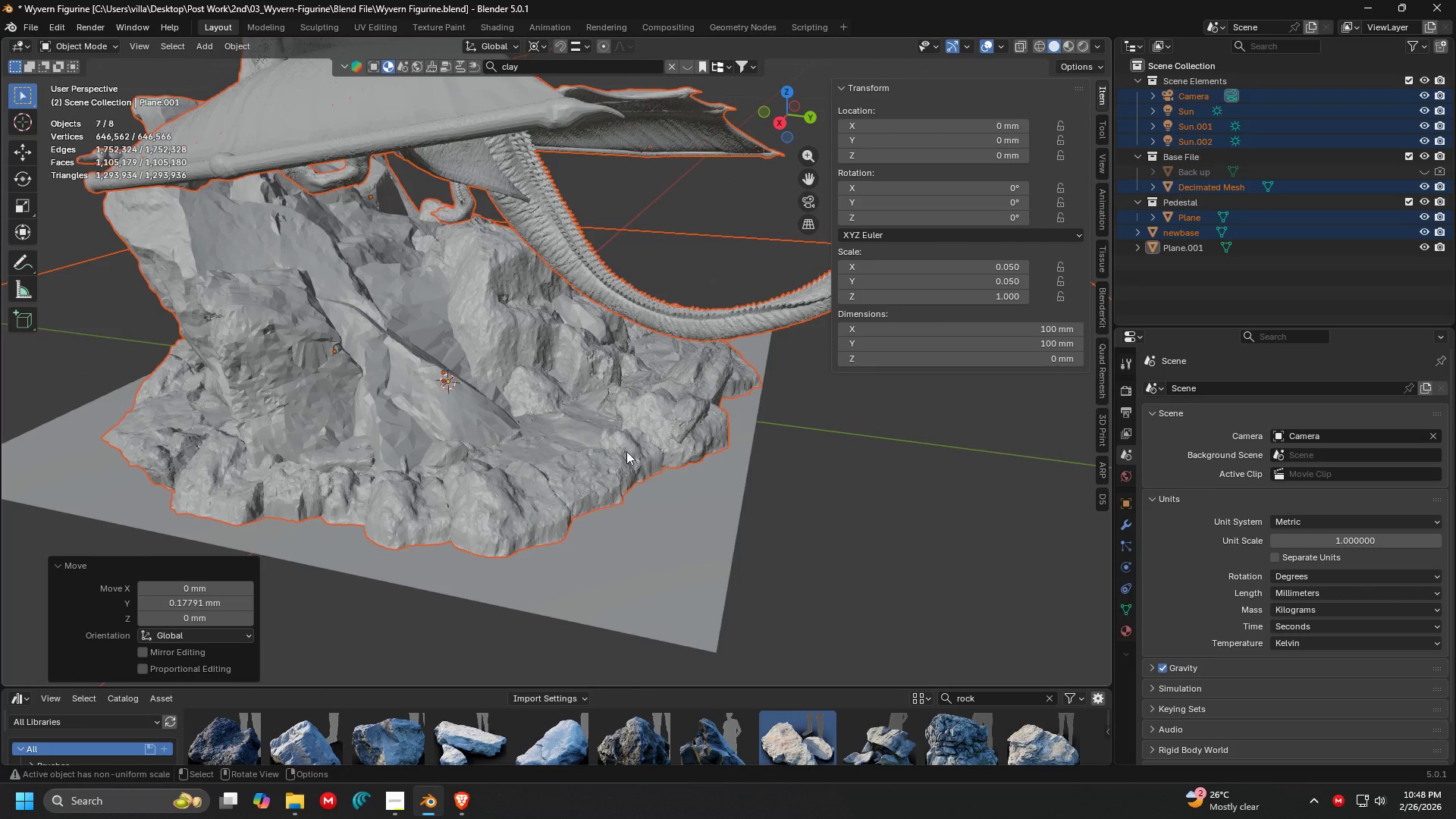 
key(Shift+ShiftLeft)
 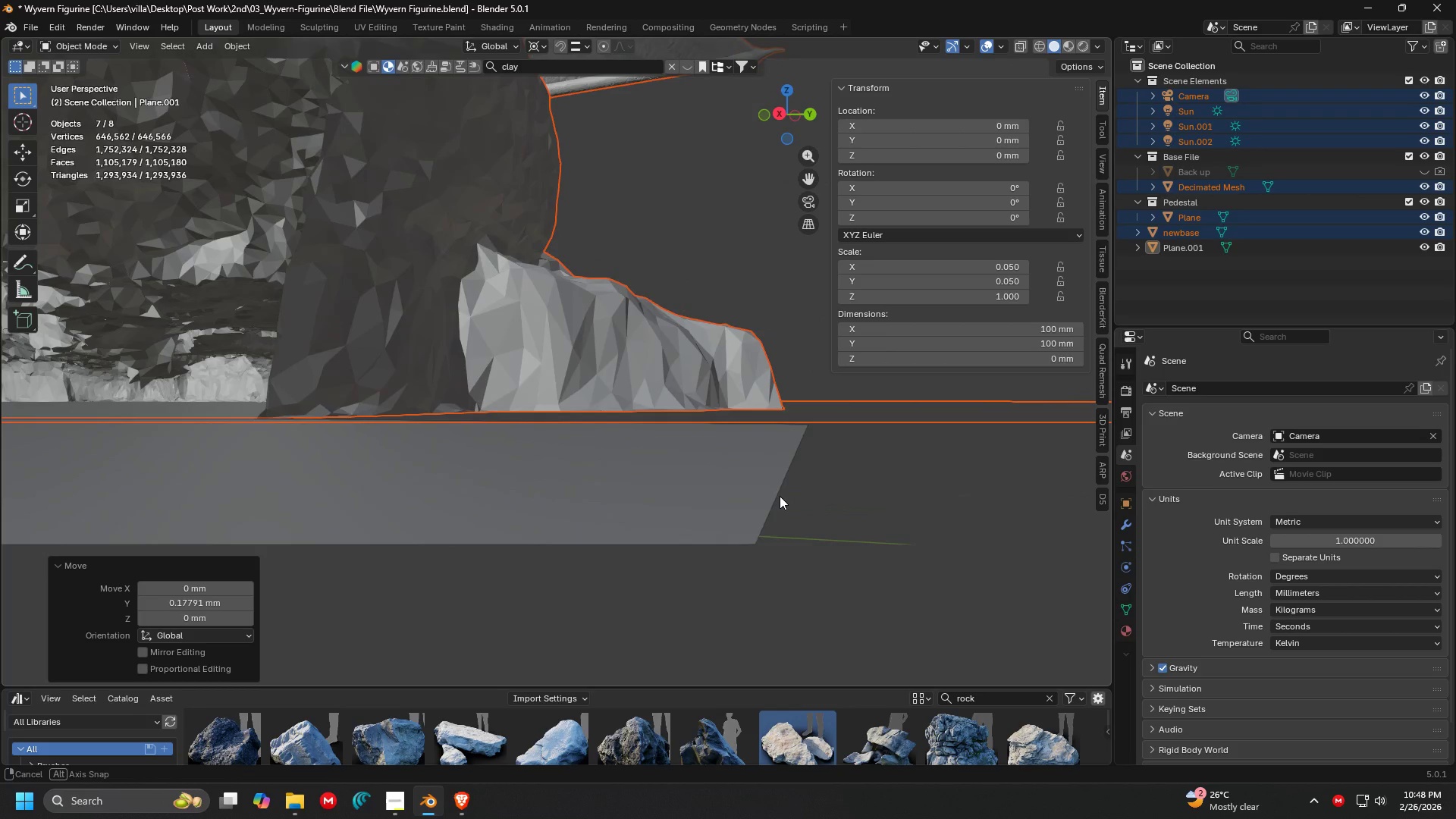 
scroll: coordinate [875, 519], scroll_direction: up, amount: 10.0
 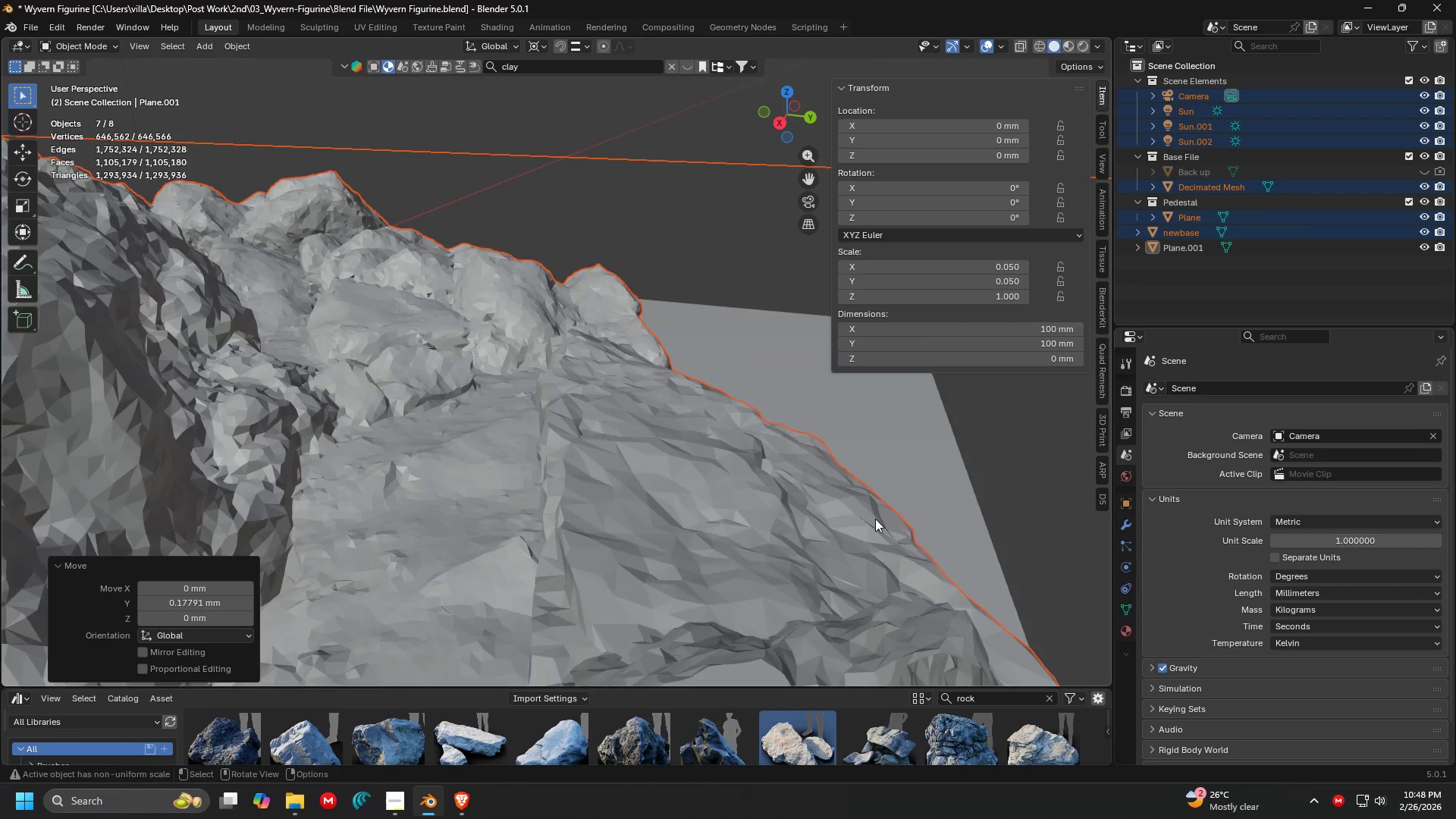 
key(7)
 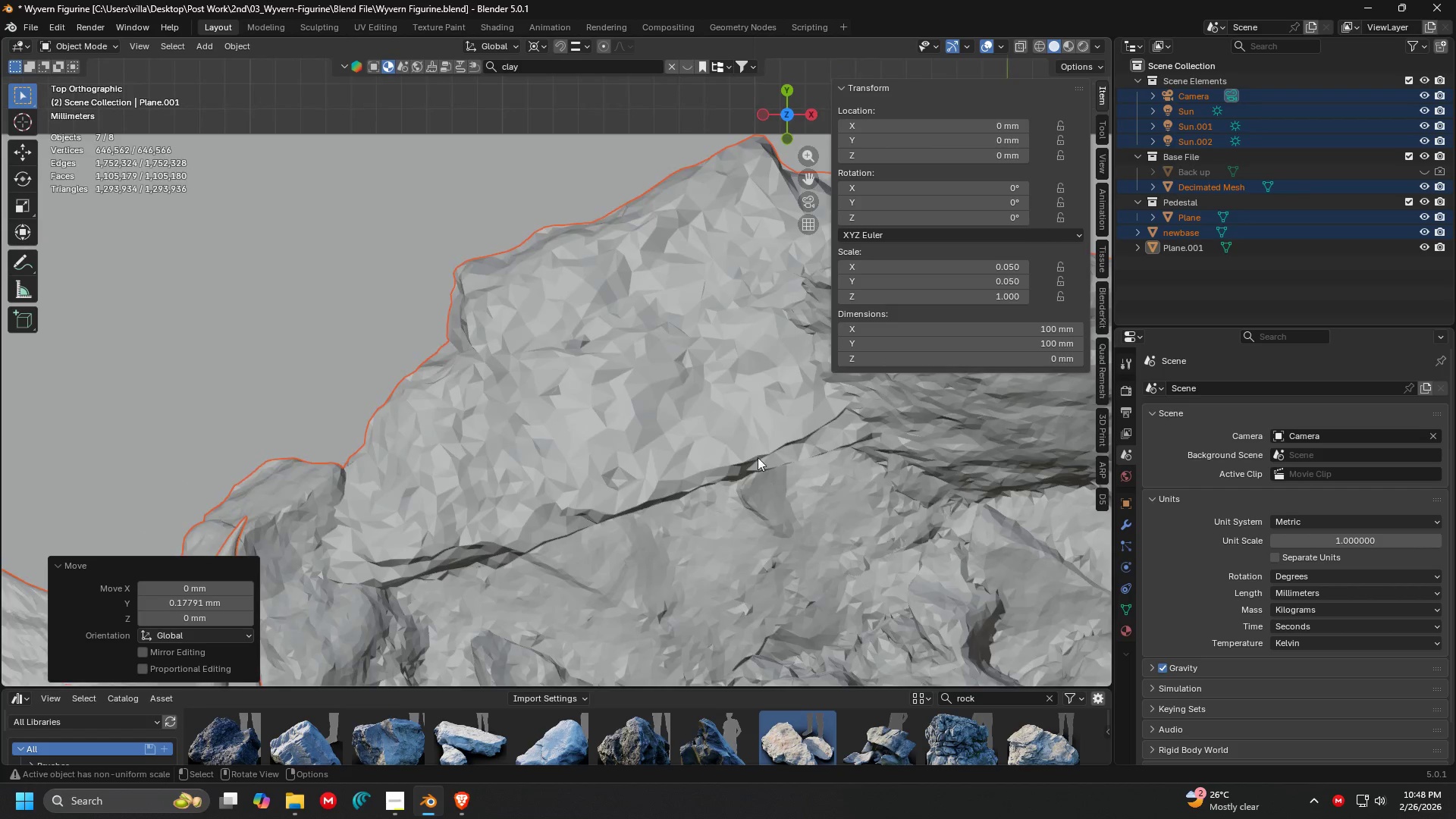 
hold_key(key=ShiftLeft, duration=0.39)
 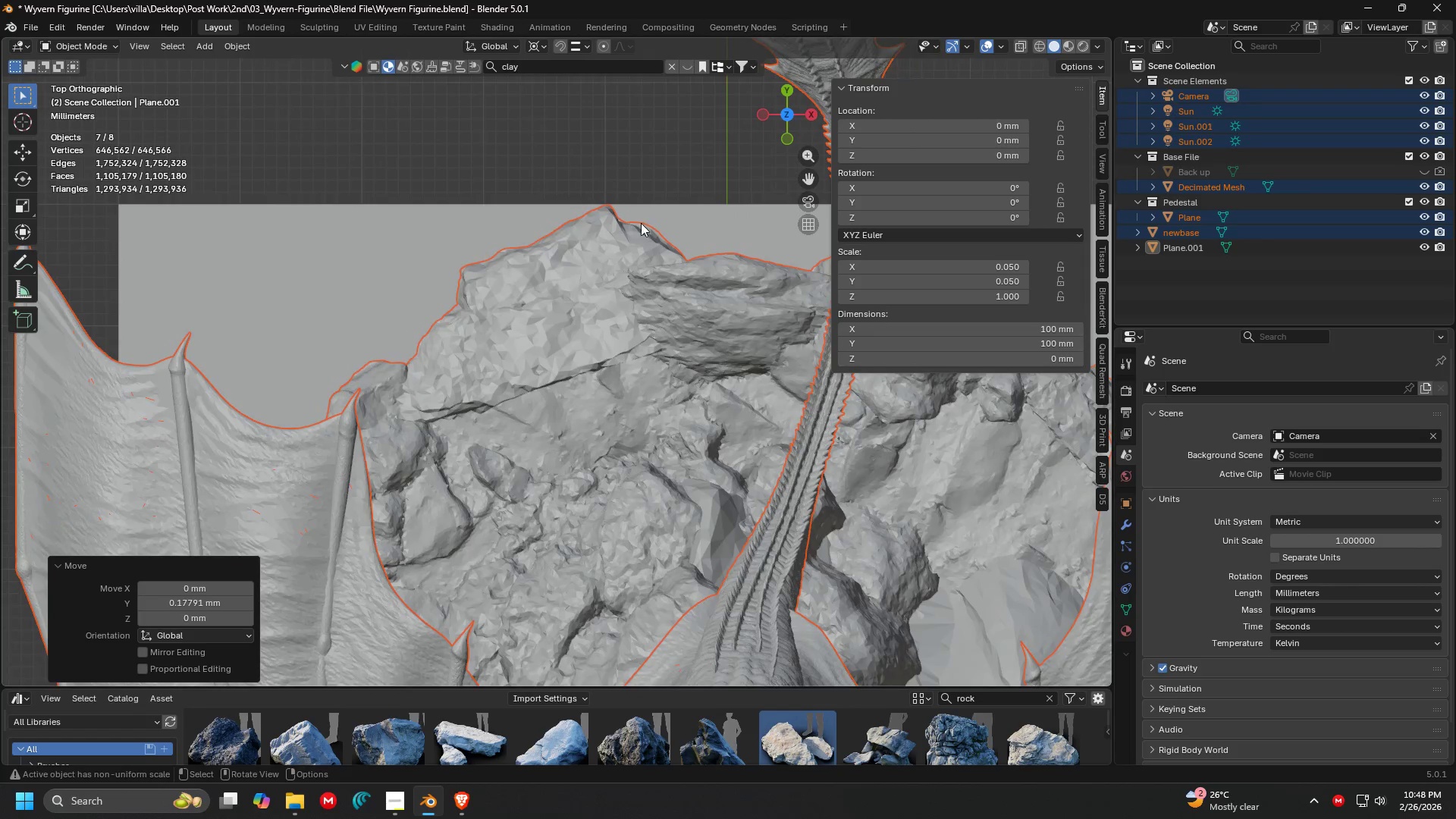 
scroll: coordinate [746, 441], scroll_direction: down, amount: 4.0
 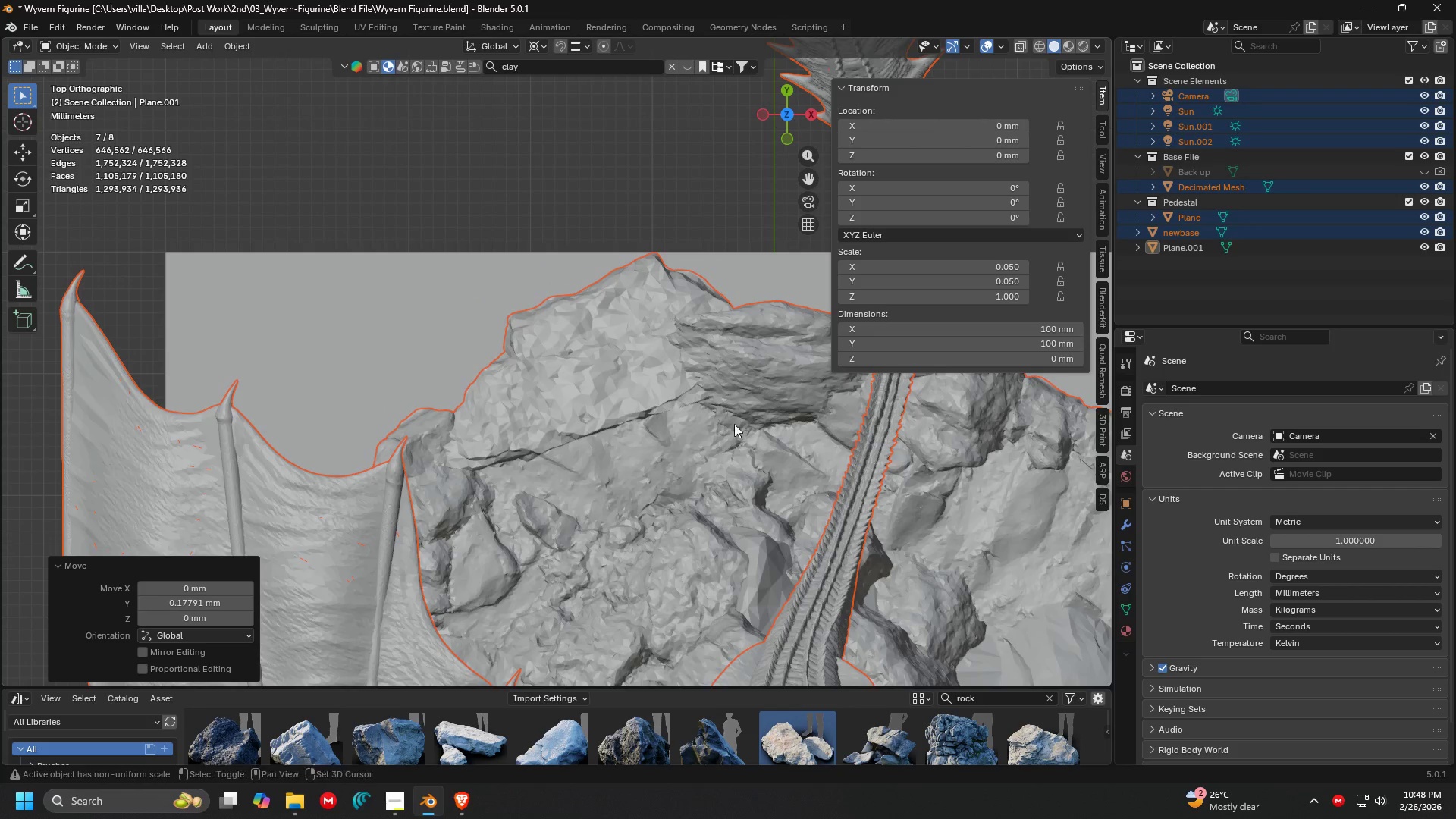 
key(Shift+ShiftLeft)
 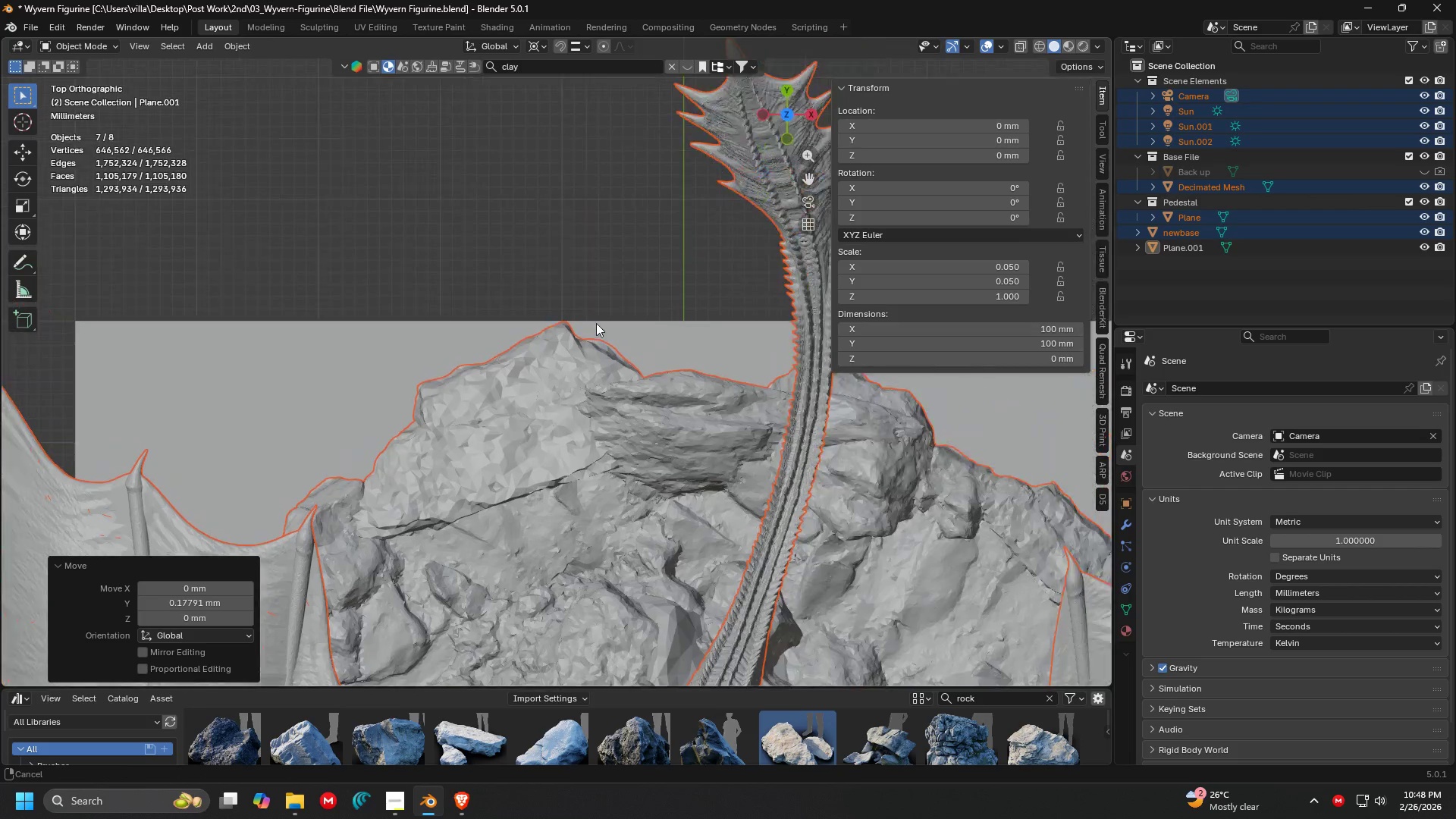 
key(Shift+ShiftLeft)
 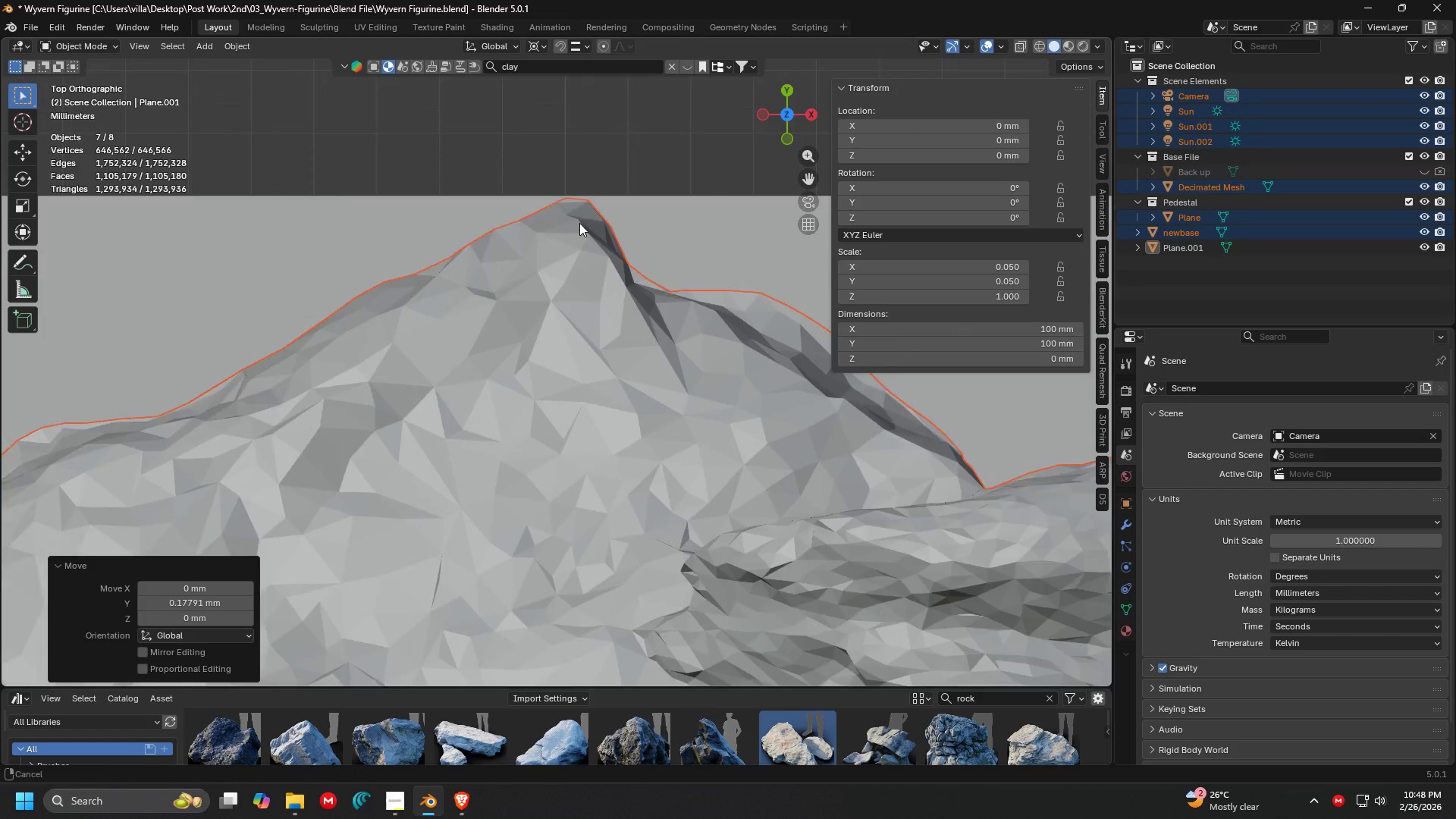 
scroll: coordinate [567, 265], scroll_direction: up, amount: 9.0
 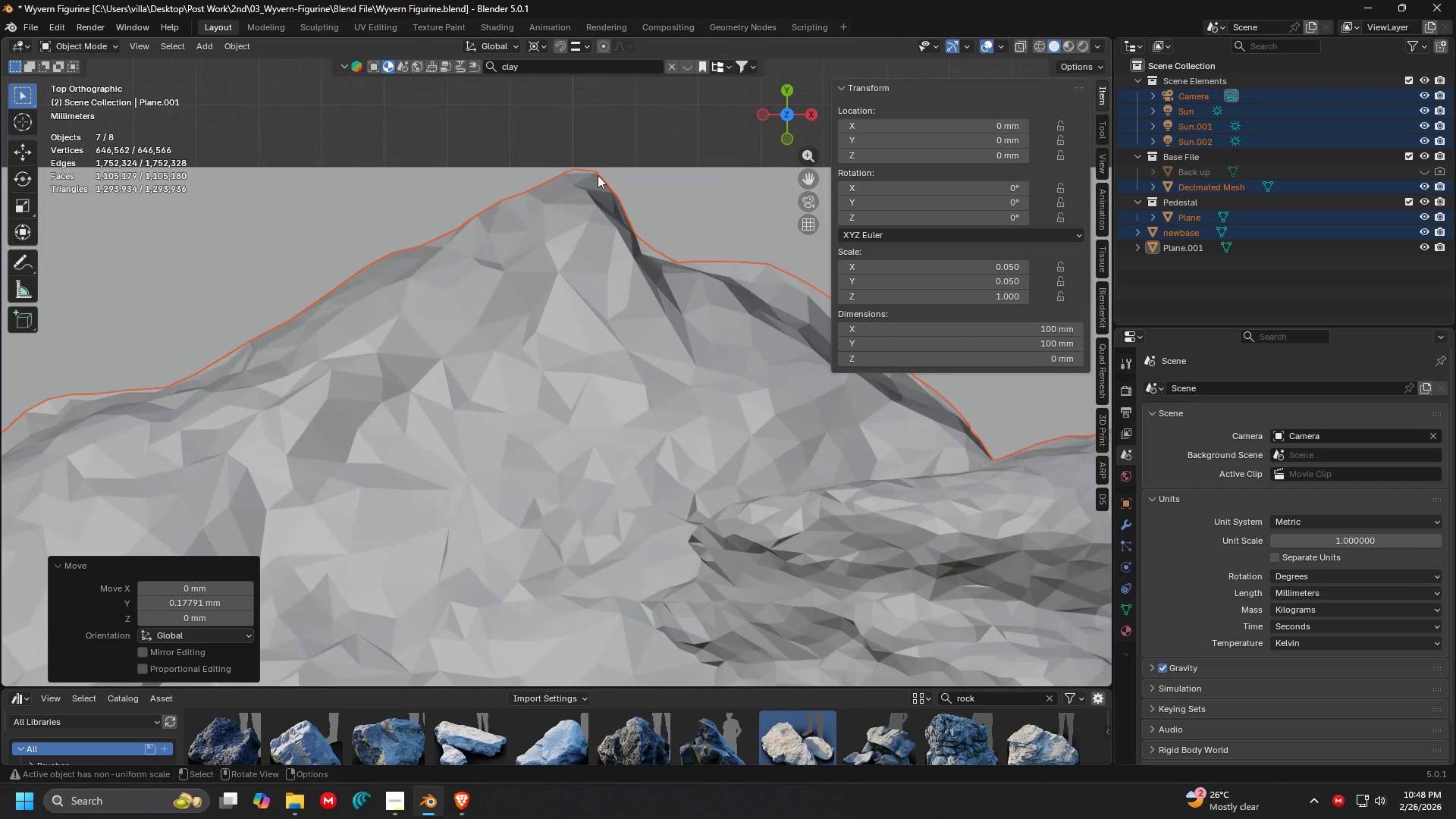 
hold_key(key=ShiftLeft, duration=0.36)
 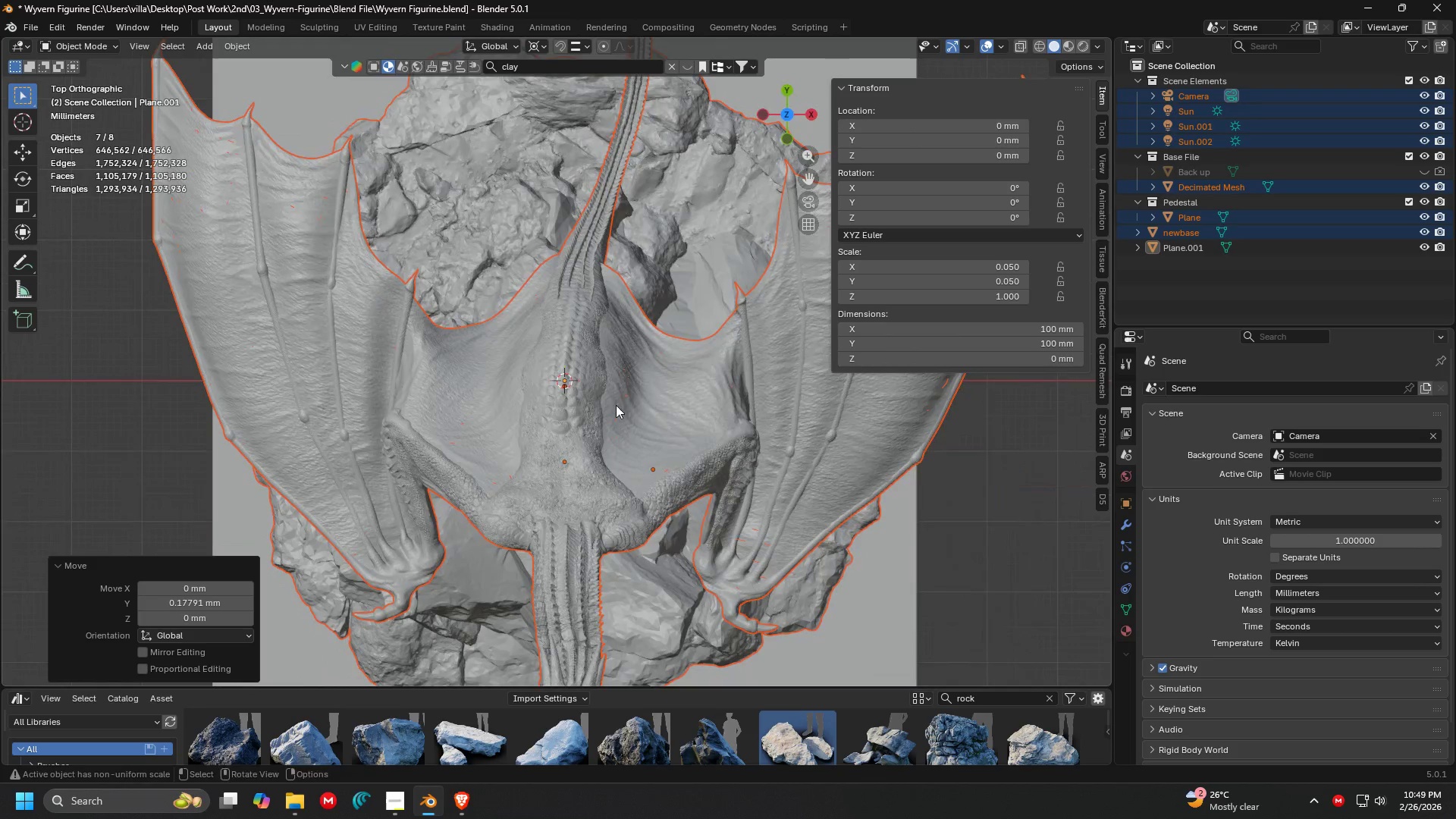 
scroll: coordinate [635, 413], scroll_direction: down, amount: 11.0
 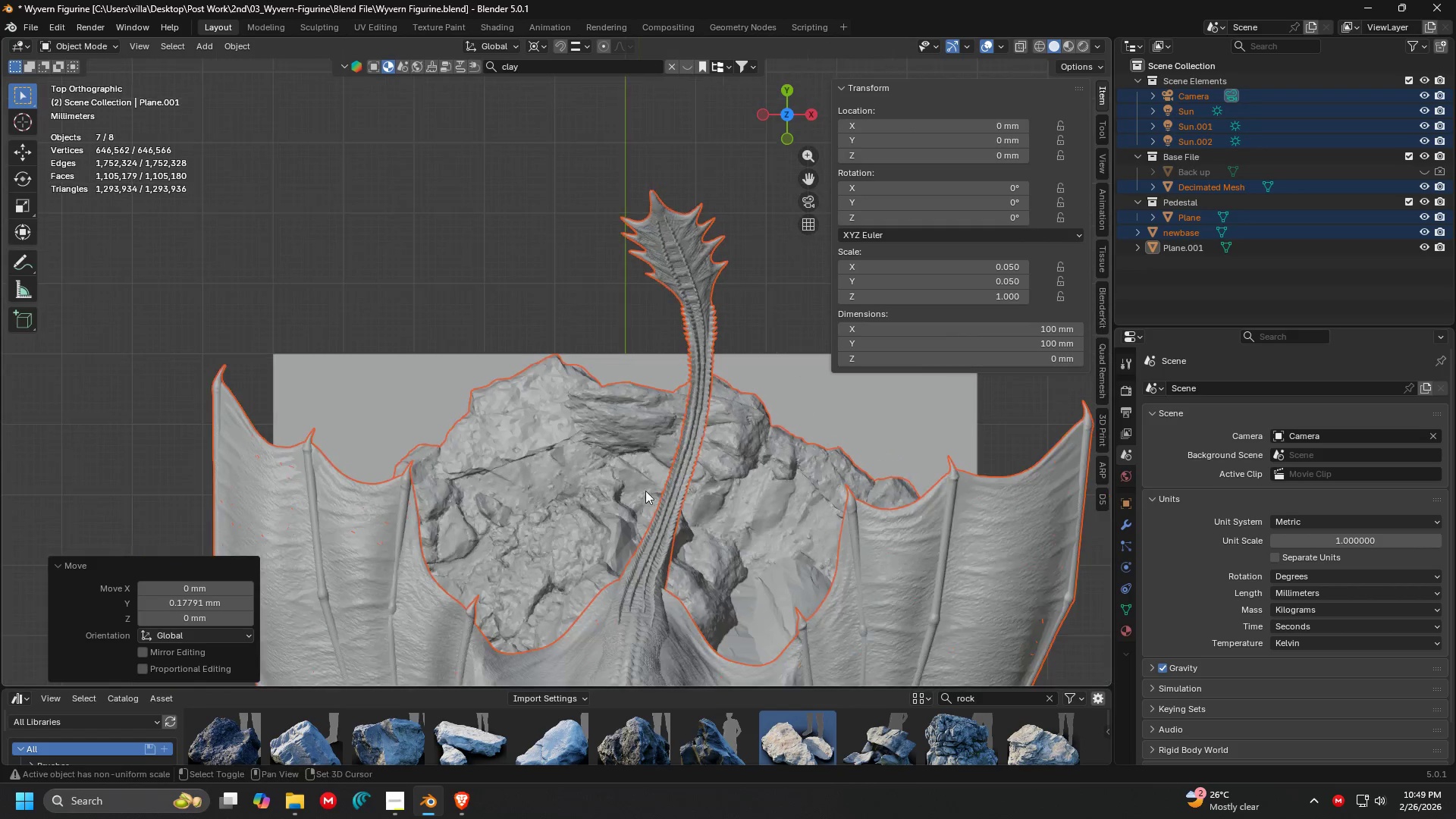 
hold_key(key=ShiftLeft, duration=0.41)
 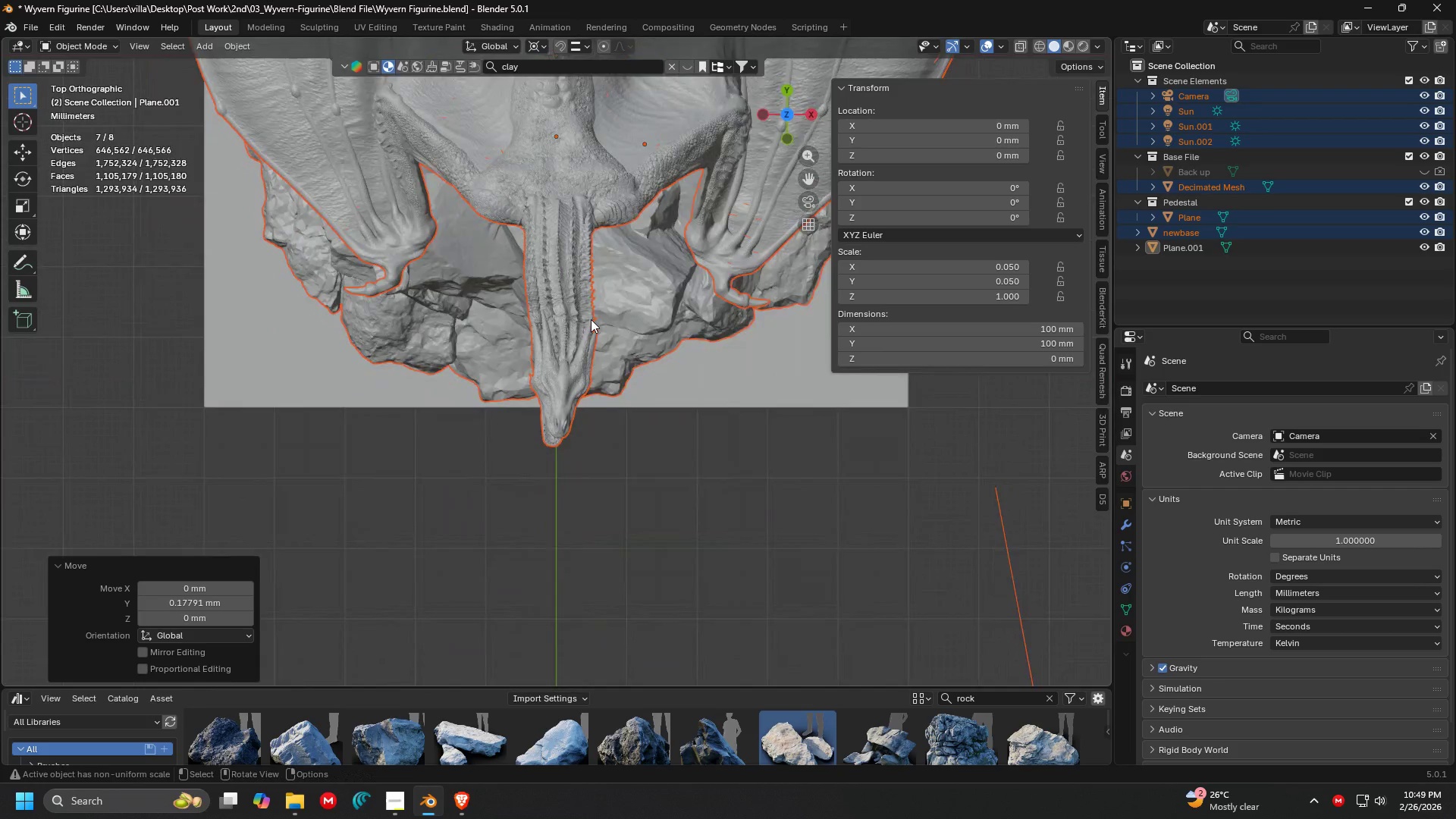 
scroll: coordinate [586, 331], scroll_direction: up, amount: 6.0
 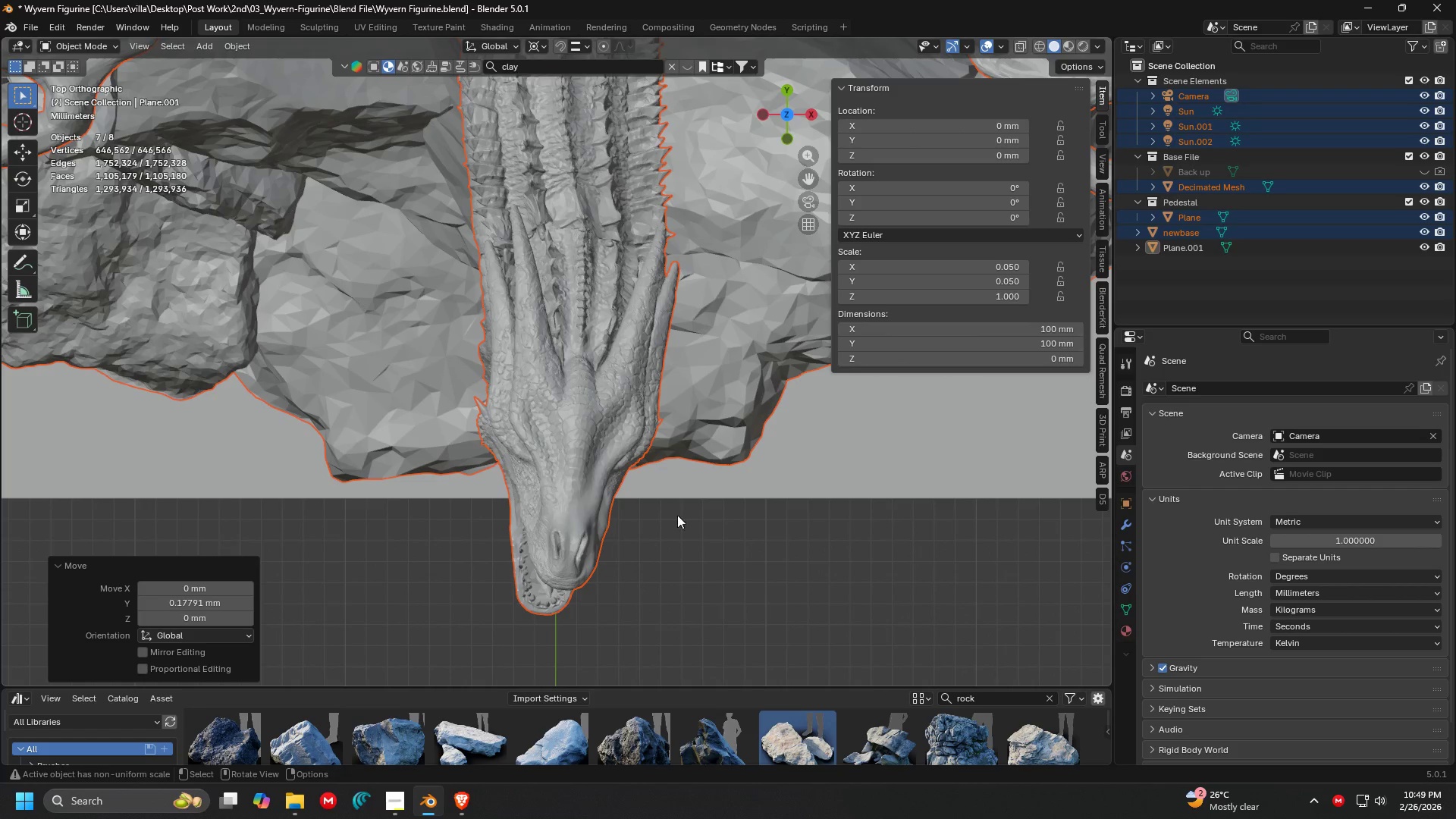 
left_click([724, 413])
 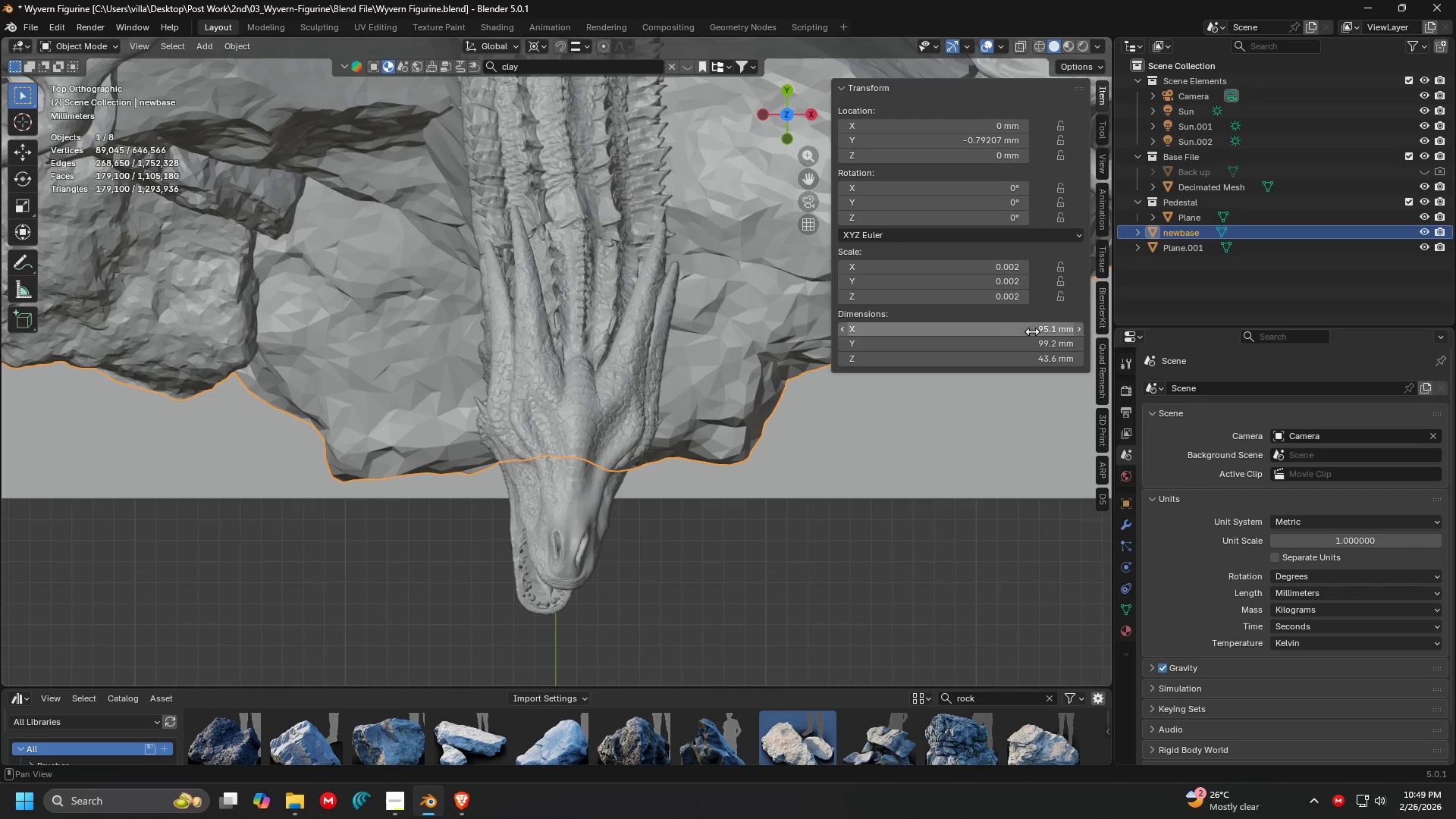 
key(Shift+ShiftLeft)
 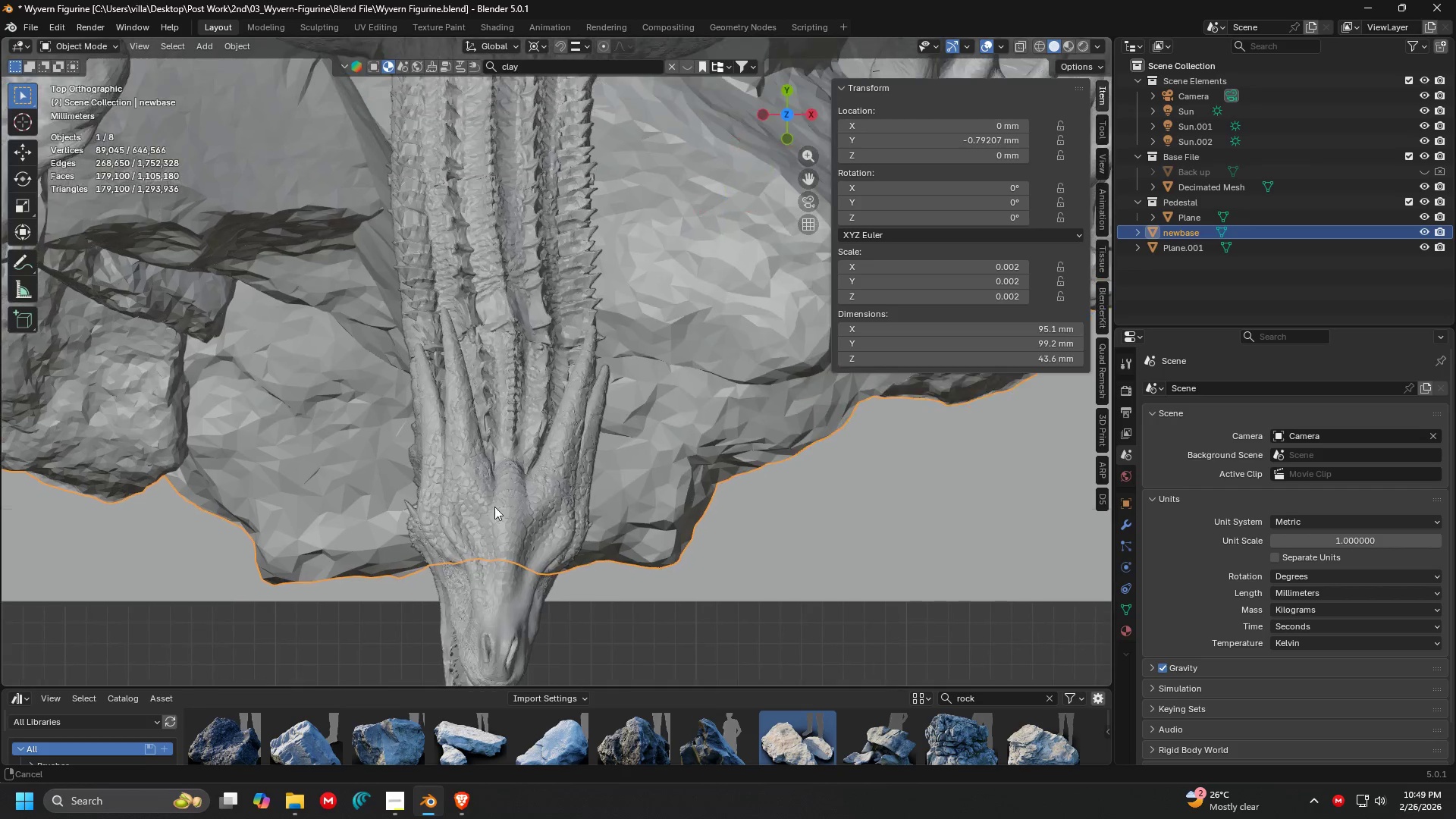 
scroll: coordinate [563, 428], scroll_direction: down, amount: 5.0
 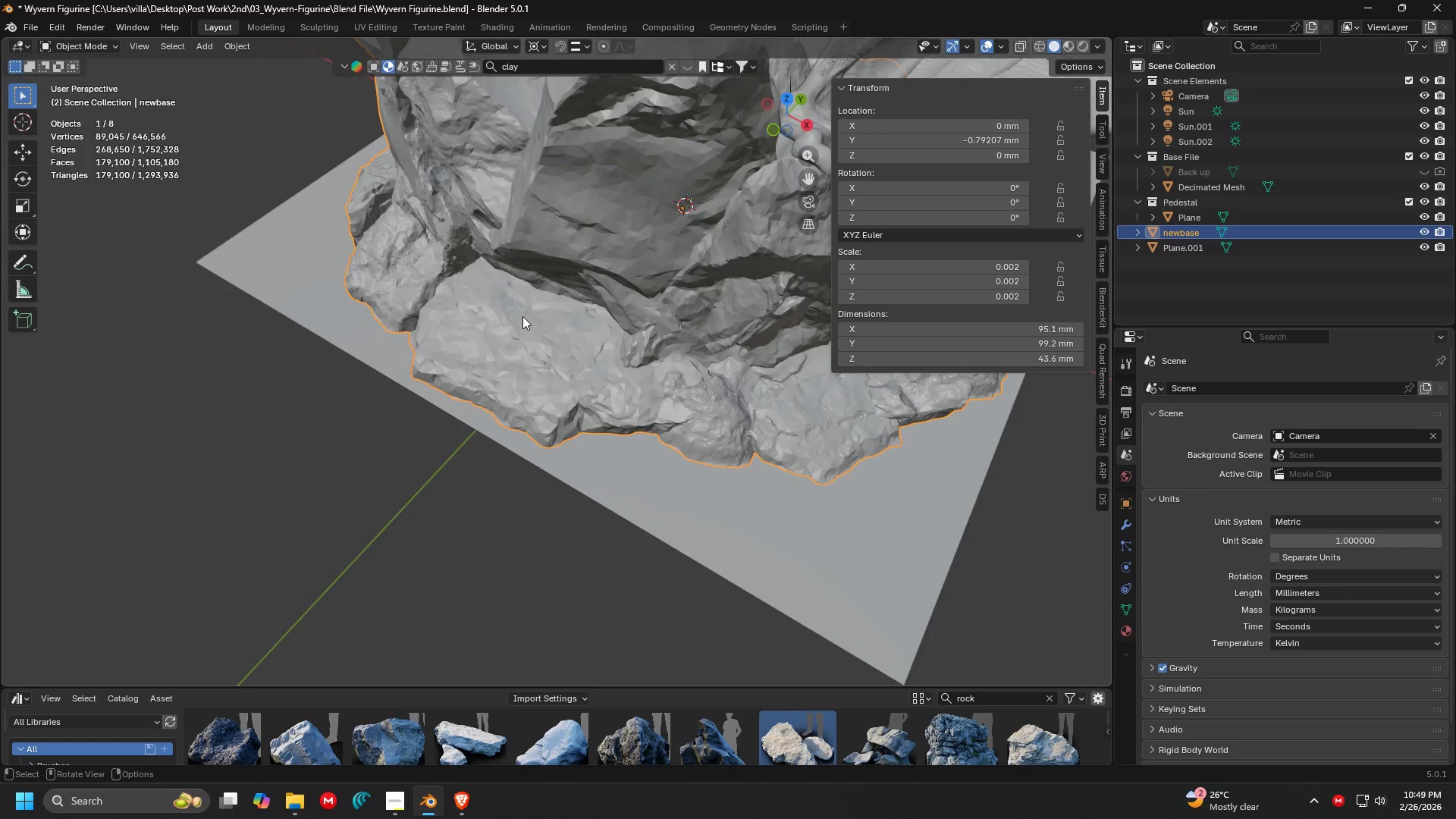 
key(Shift+ShiftLeft)
 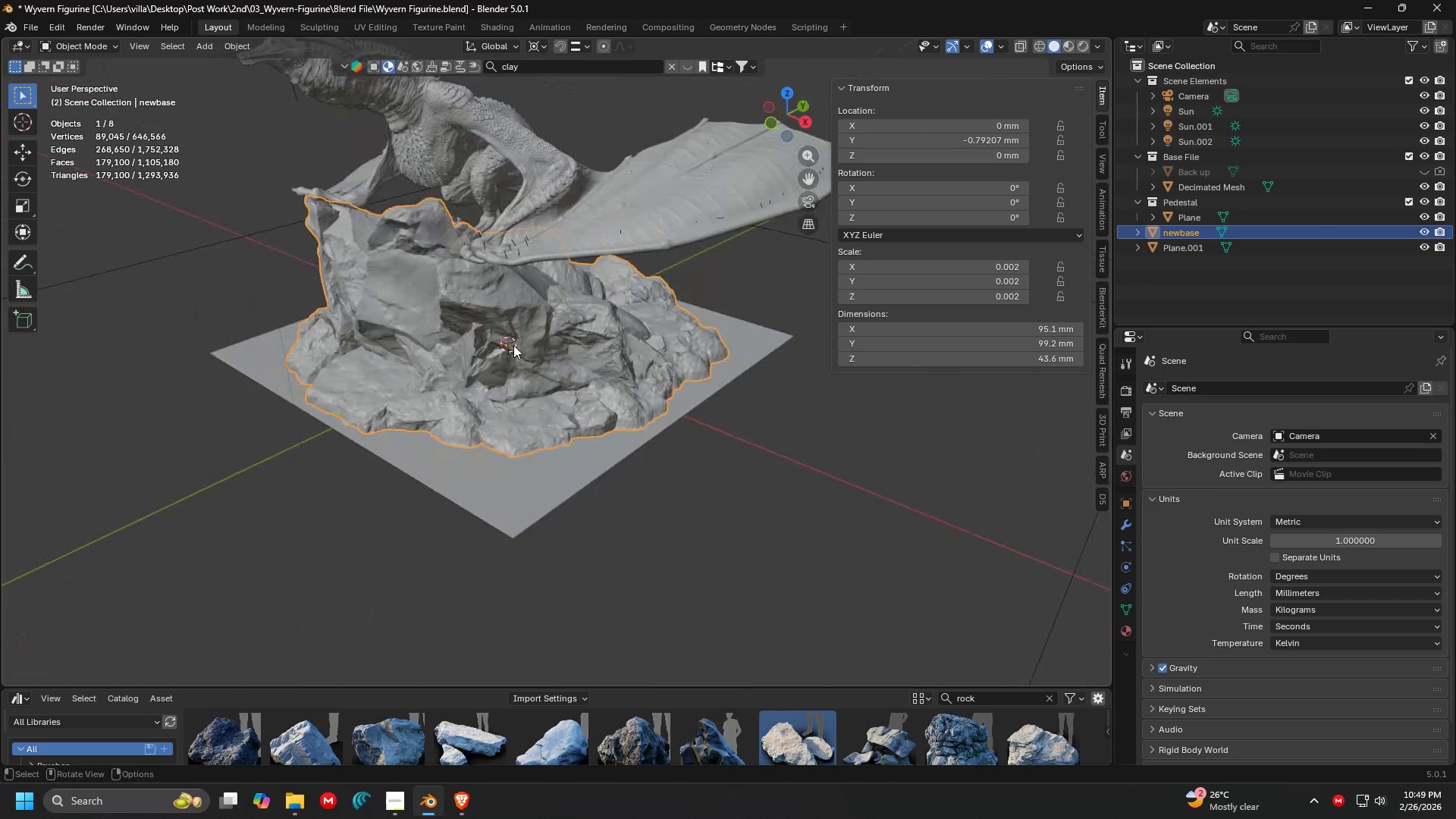 
scroll: coordinate [573, 315], scroll_direction: down, amount: 3.0
 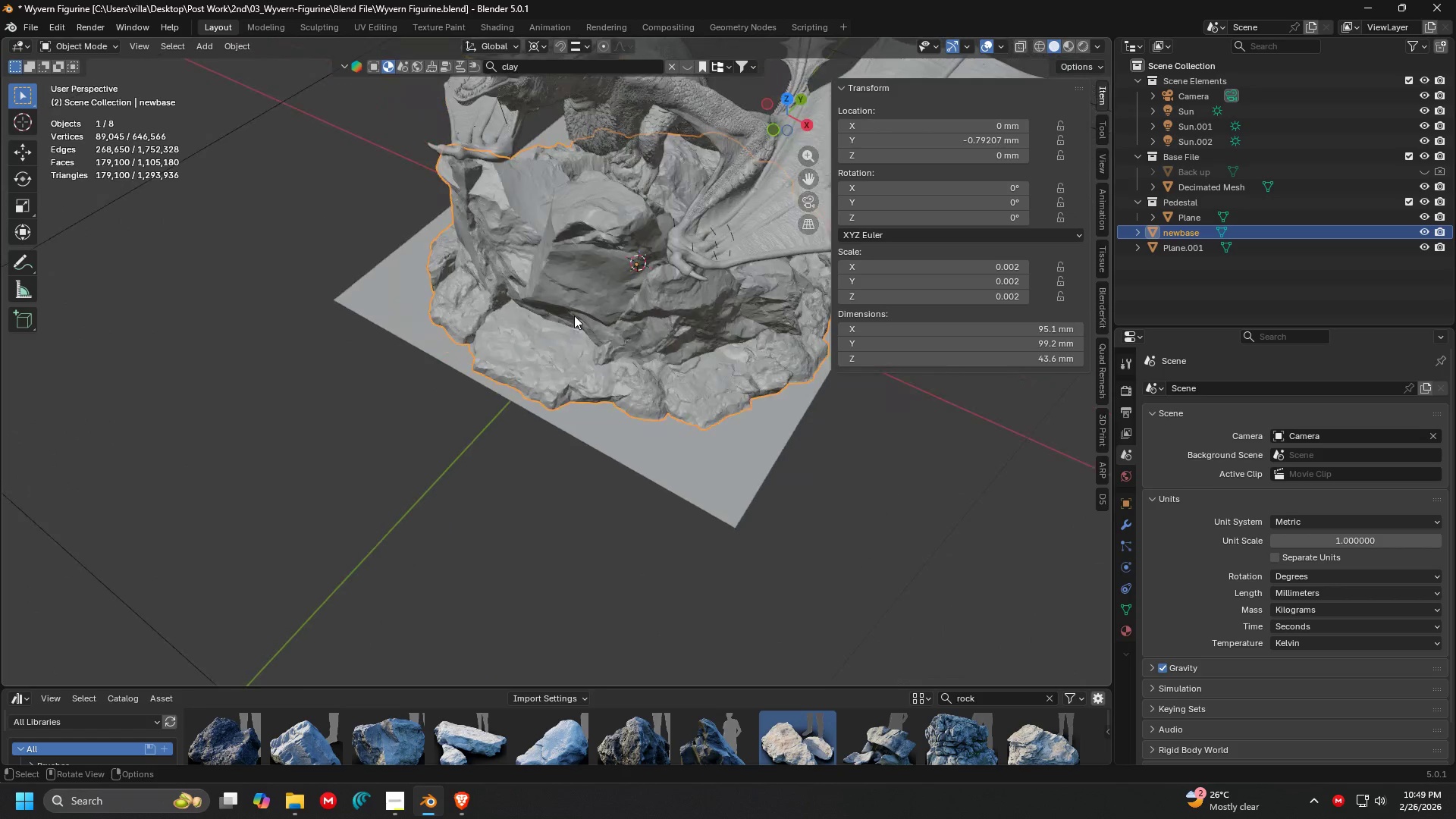 
left_click([748, 427])
 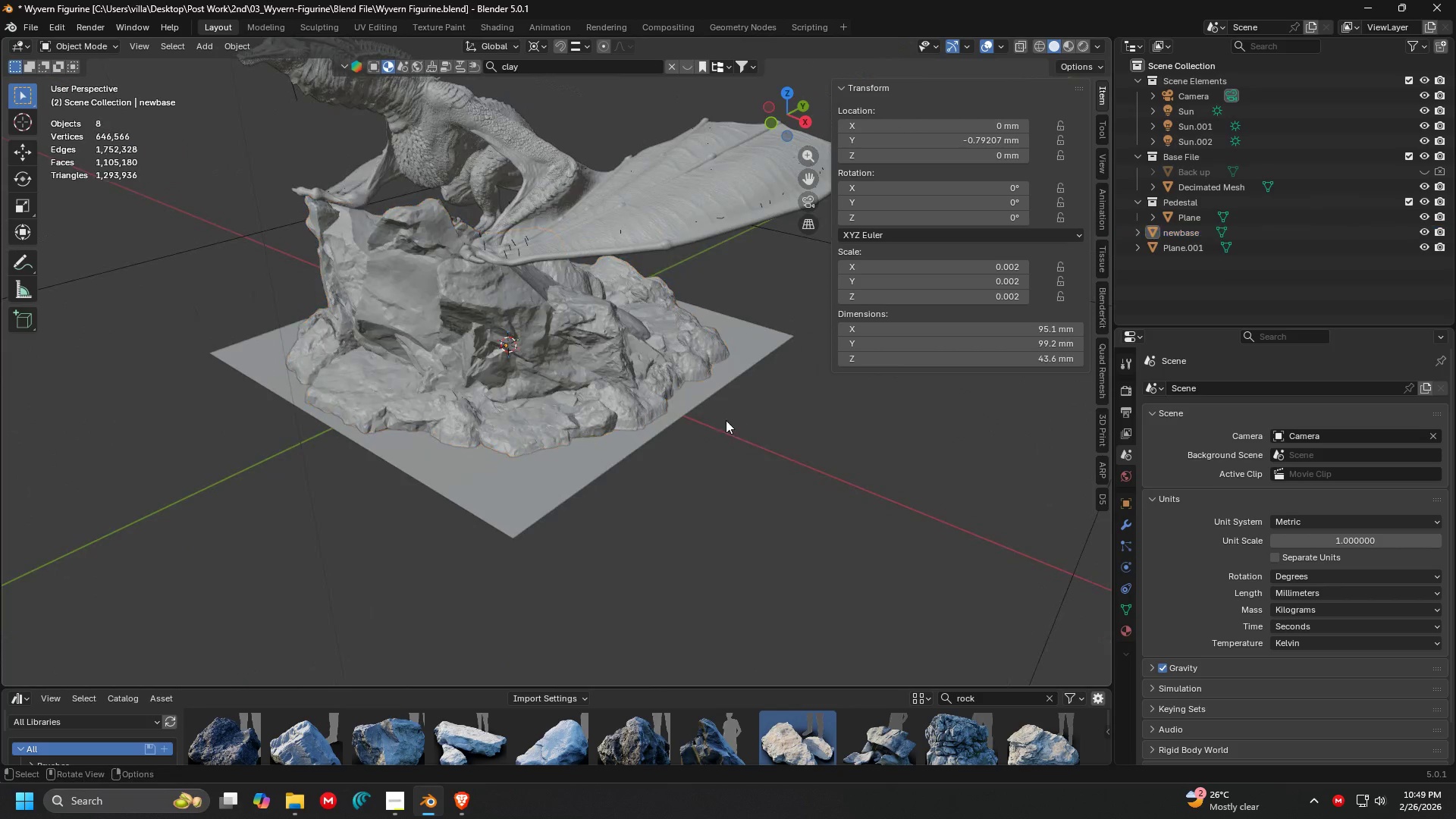 
key(Shift+ShiftLeft)
 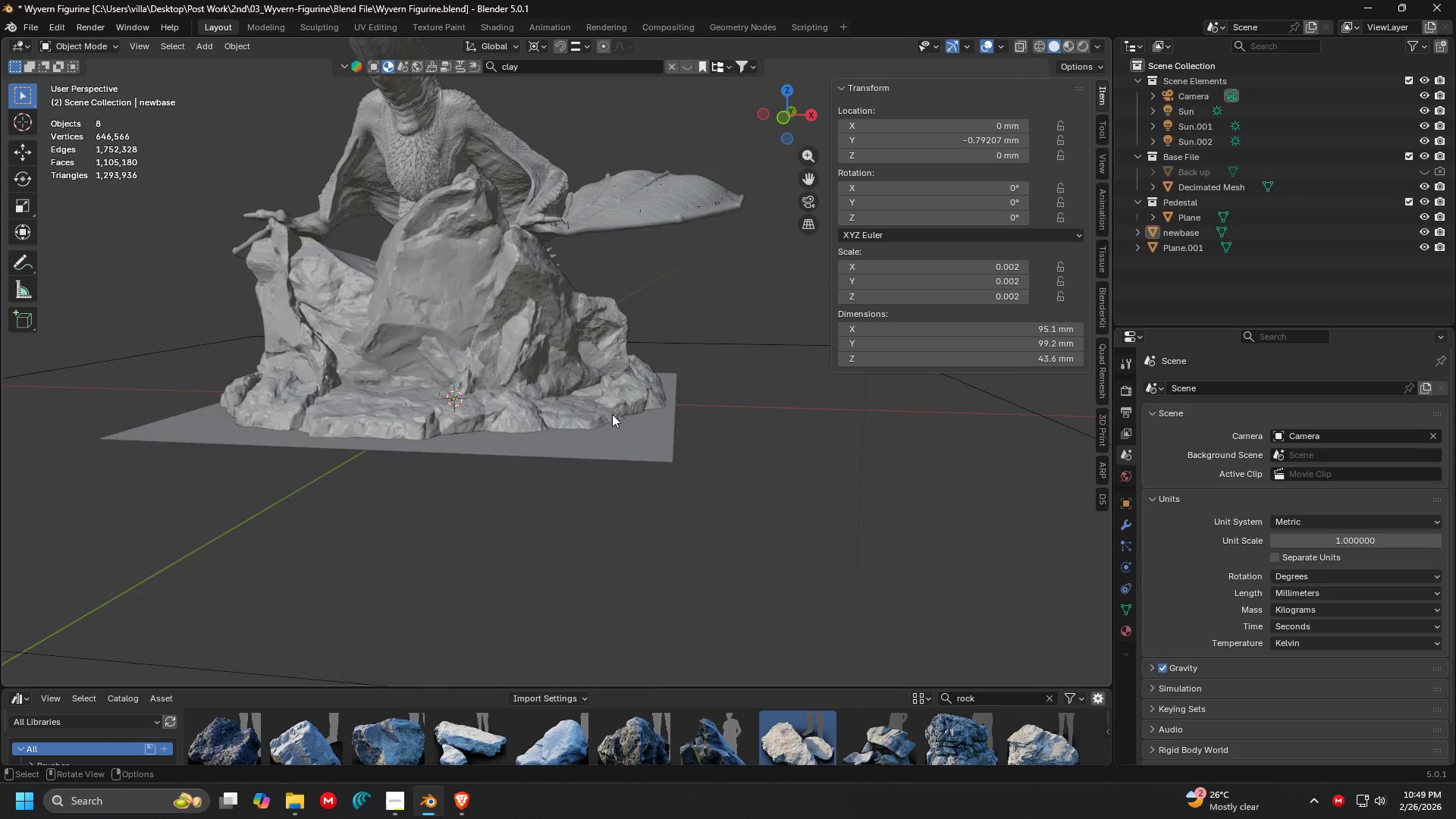 
left_click([560, 425])
 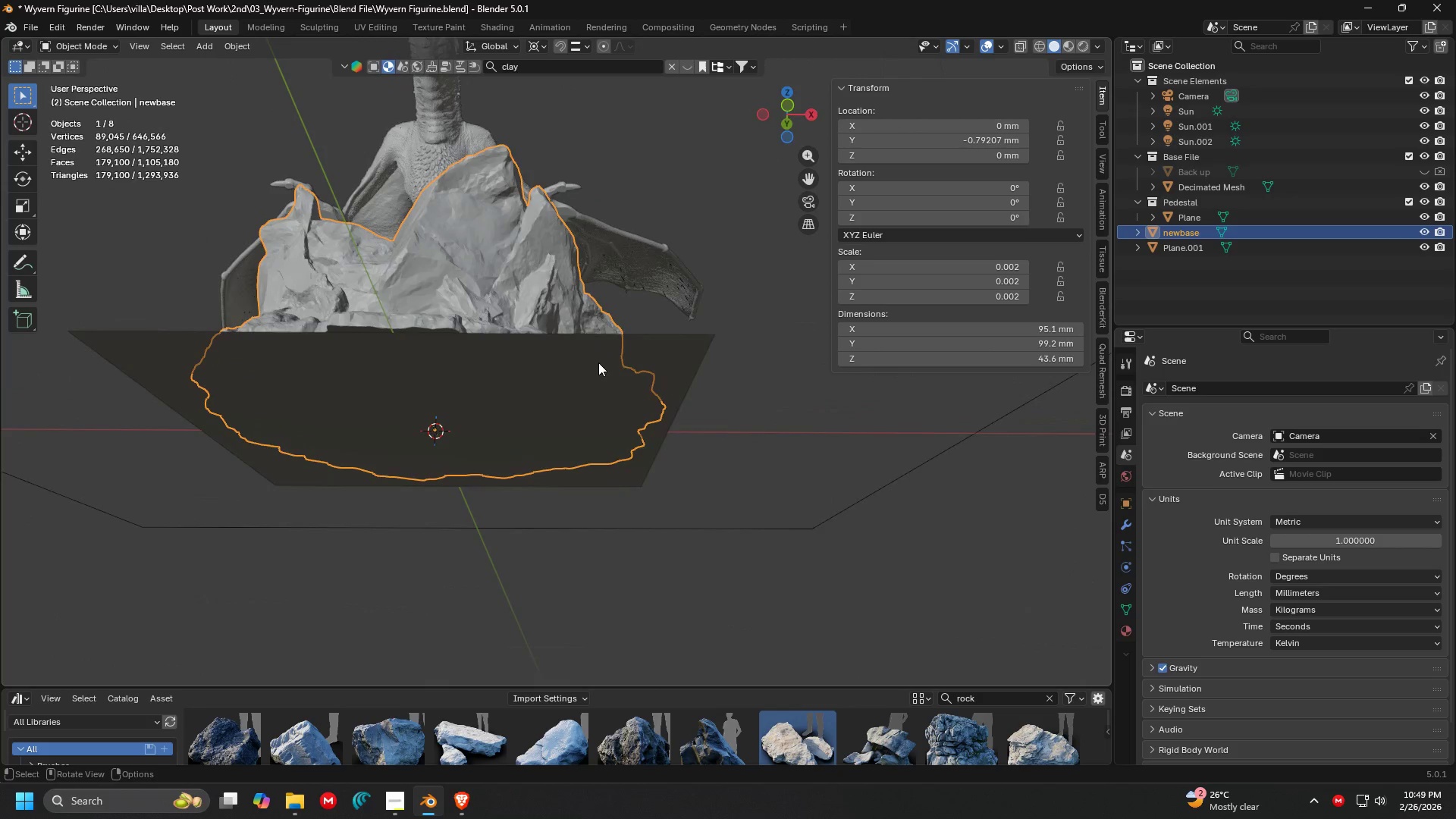 
left_click([674, 380])
 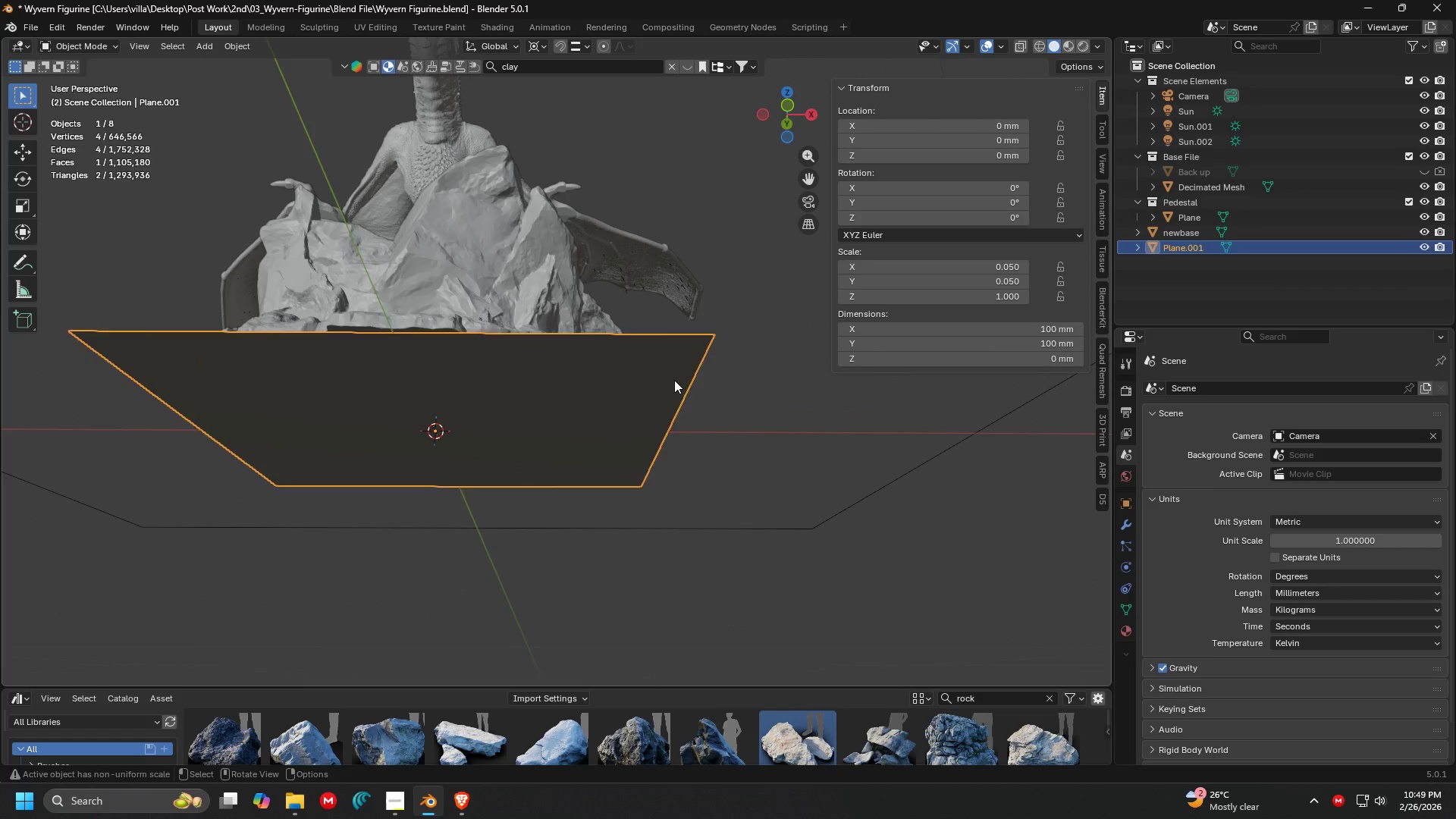 
key(H)
 